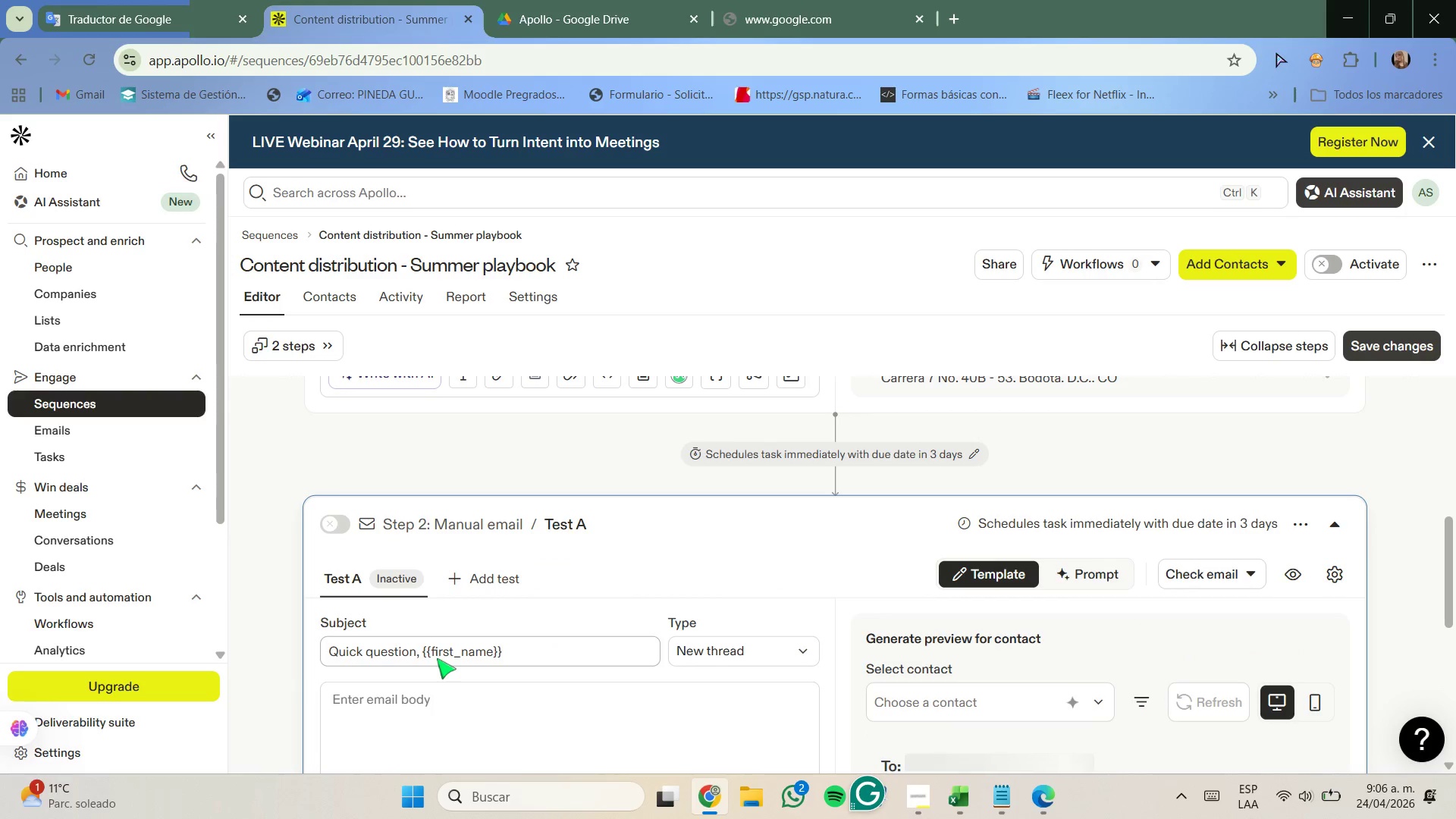 
left_click([431, 657])
 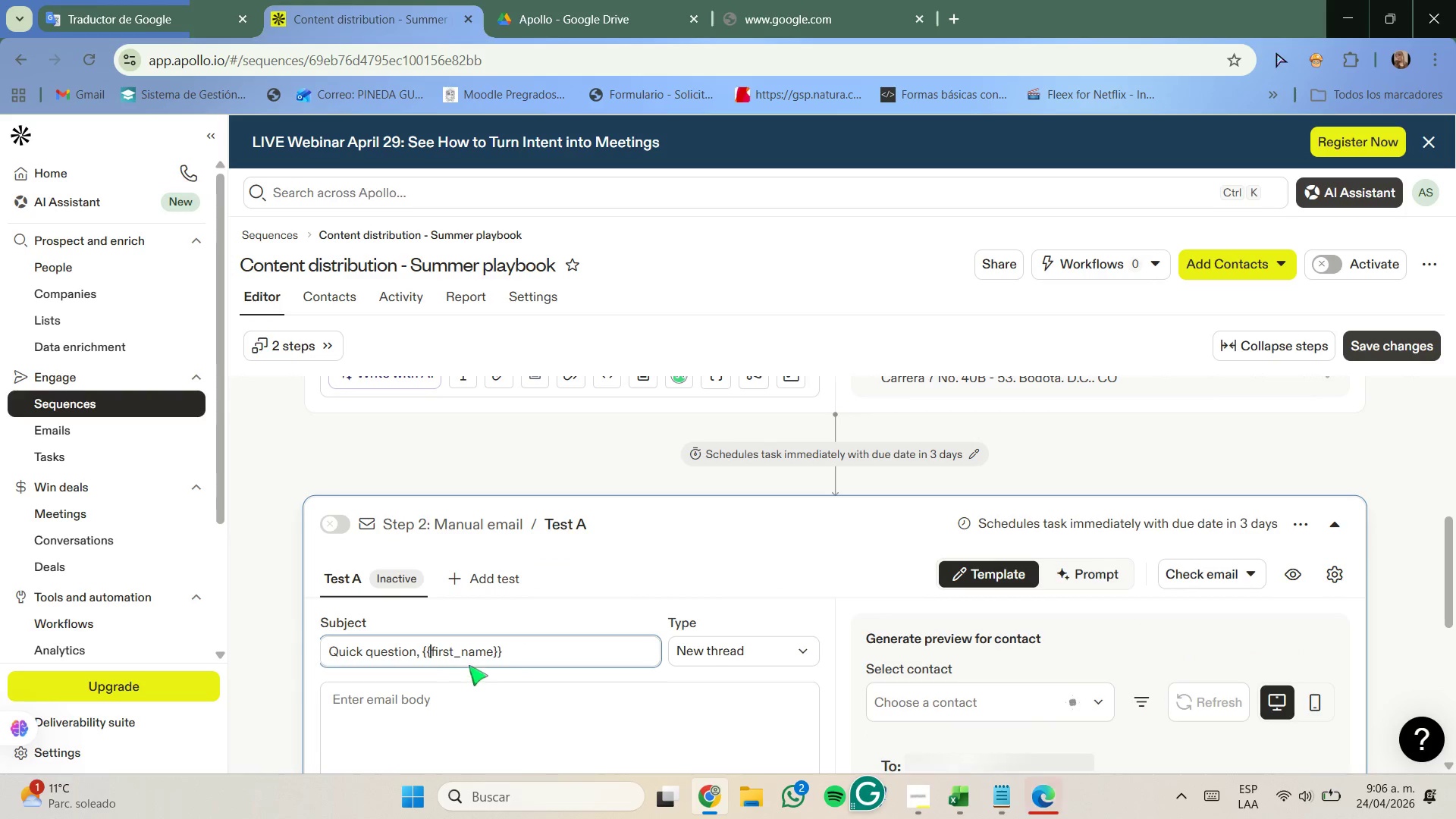 
scroll: coordinate [502, 663], scroll_direction: up, amount: 5.0
 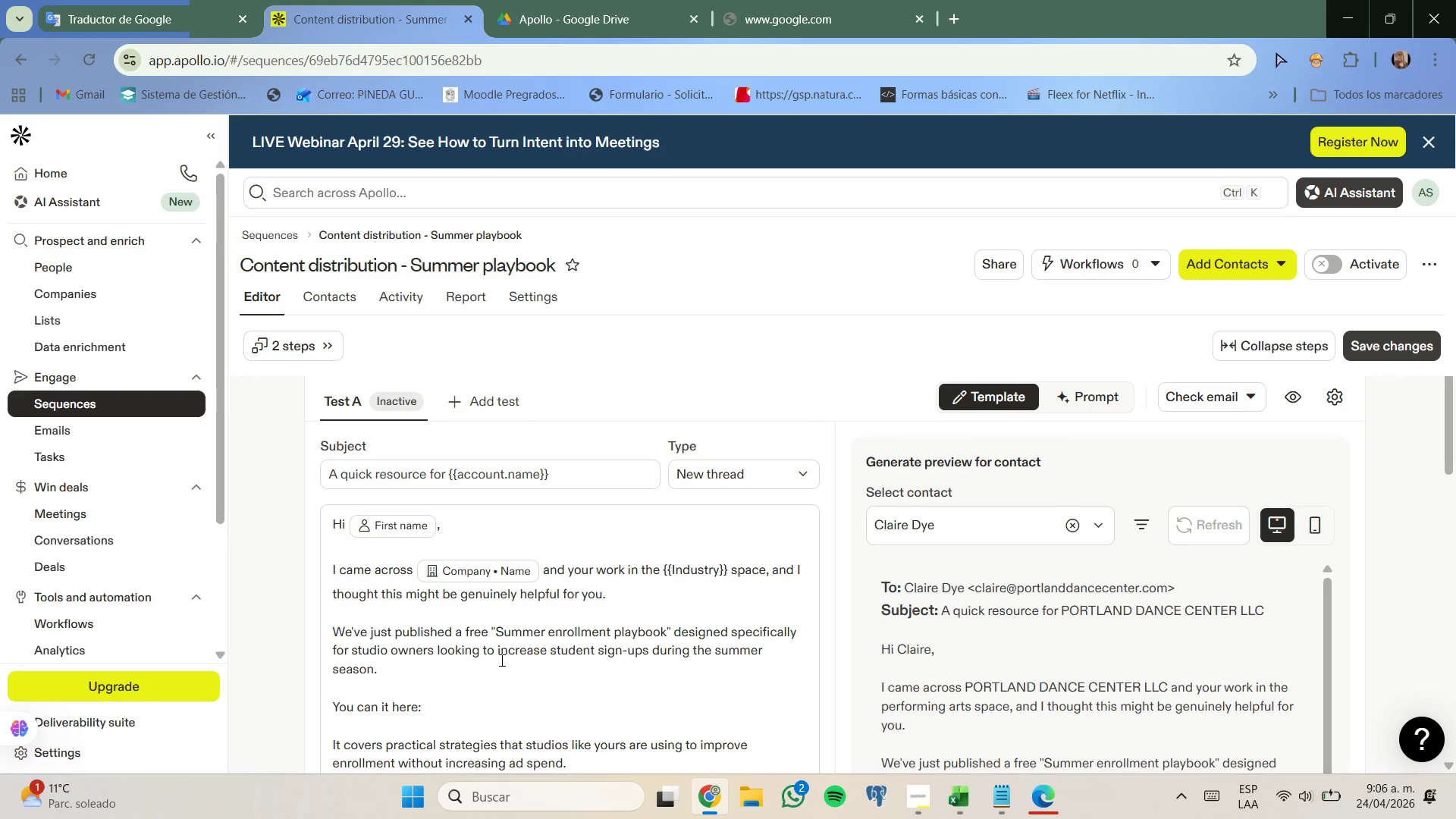 
scroll: coordinate [500, 660], scroll_direction: down, amount: 2.0
 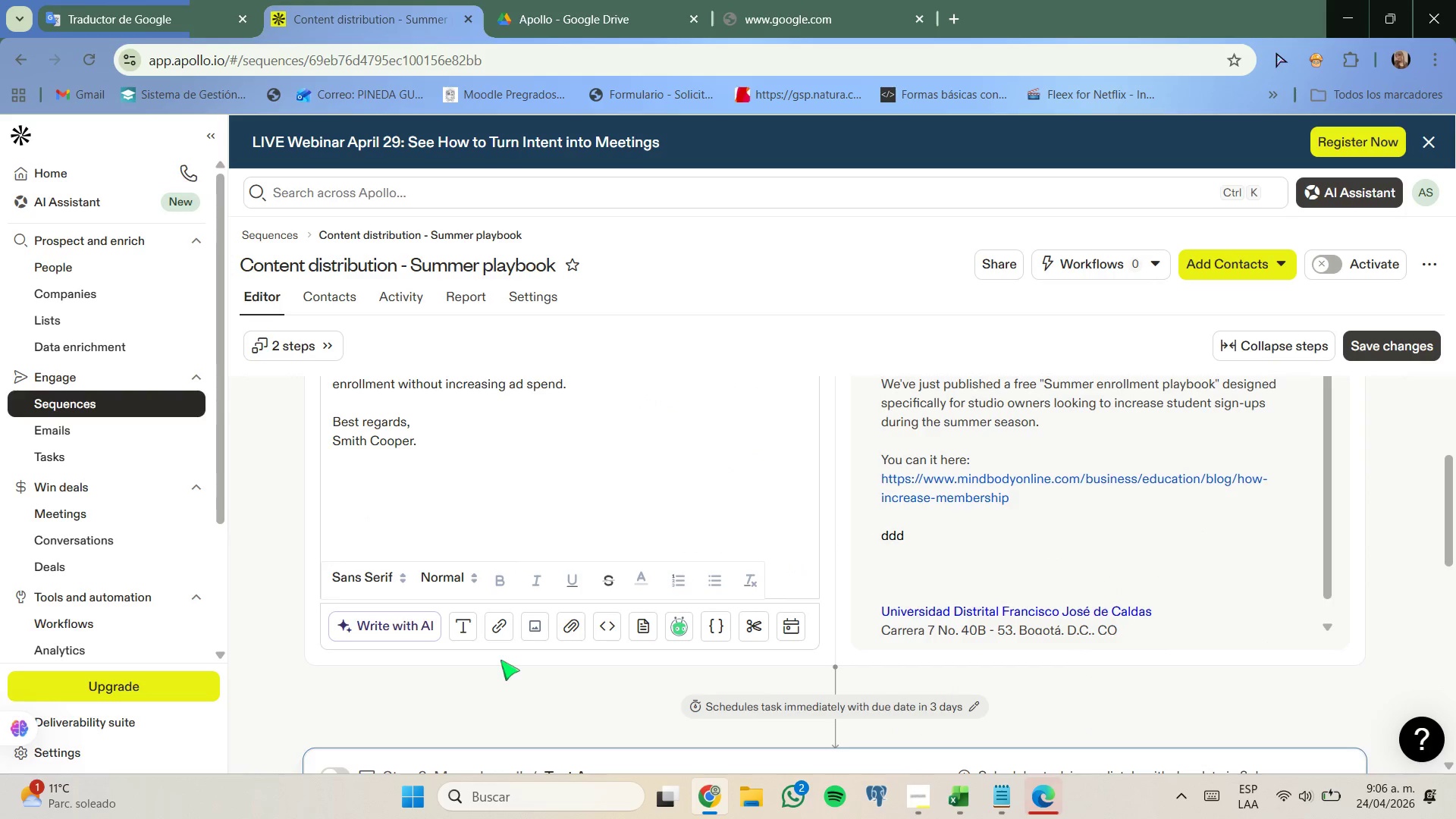 
scroll: coordinate [500, 660], scroll_direction: up, amount: 1.0
 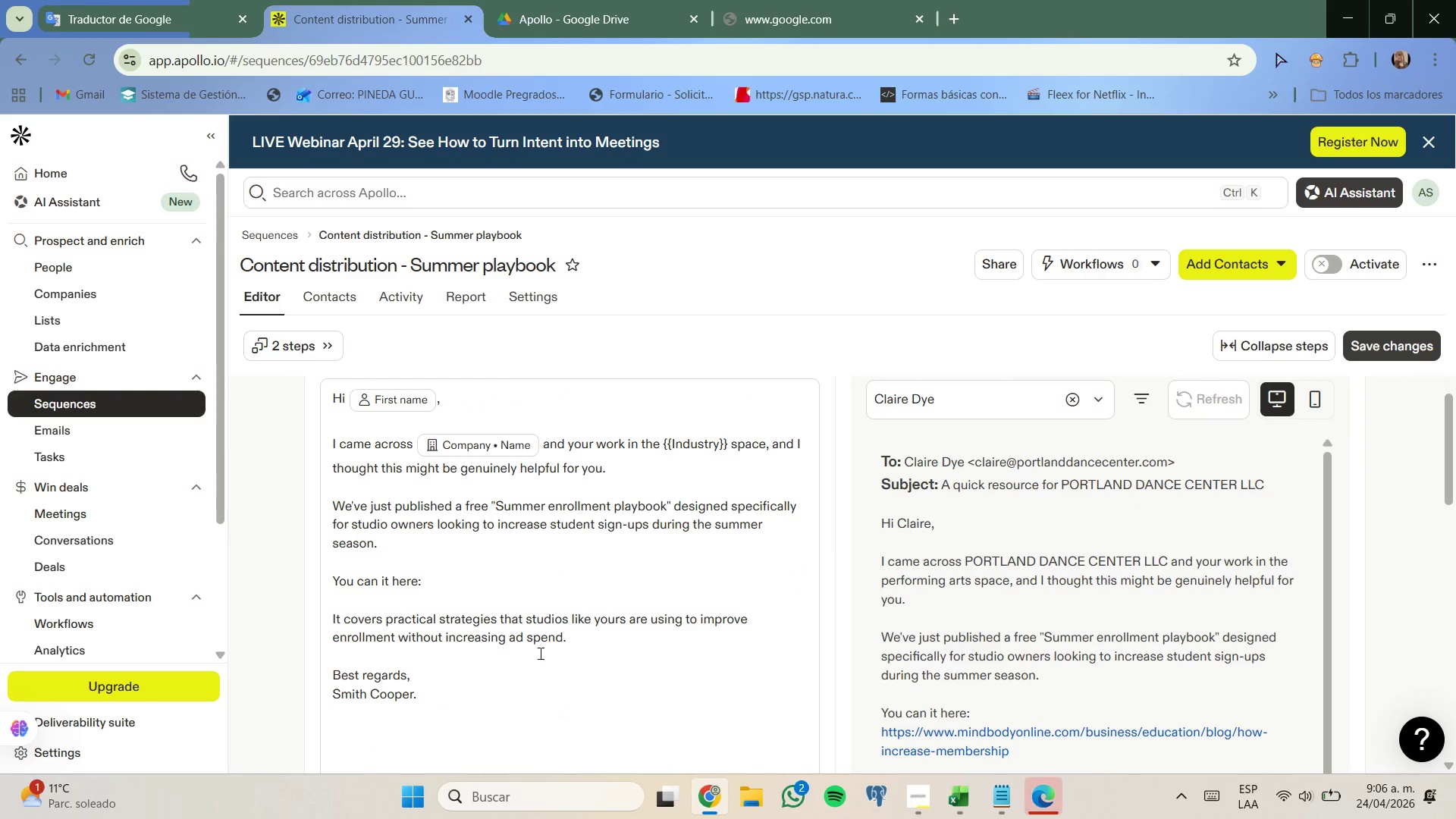 
left_click_drag(start_coordinate=[750, 0], to_coordinate=[767, 2])
 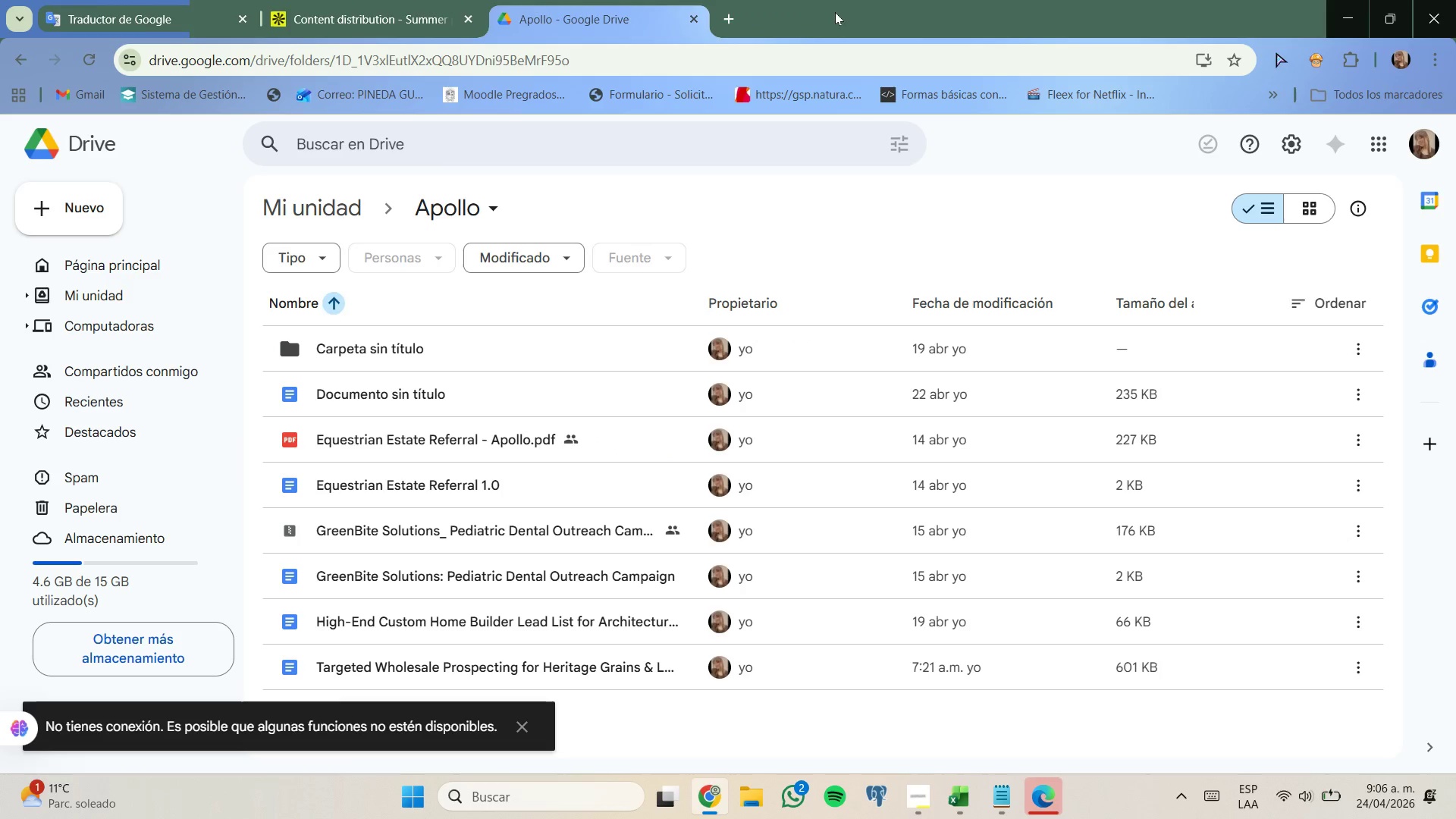 
left_click([733, 14])
 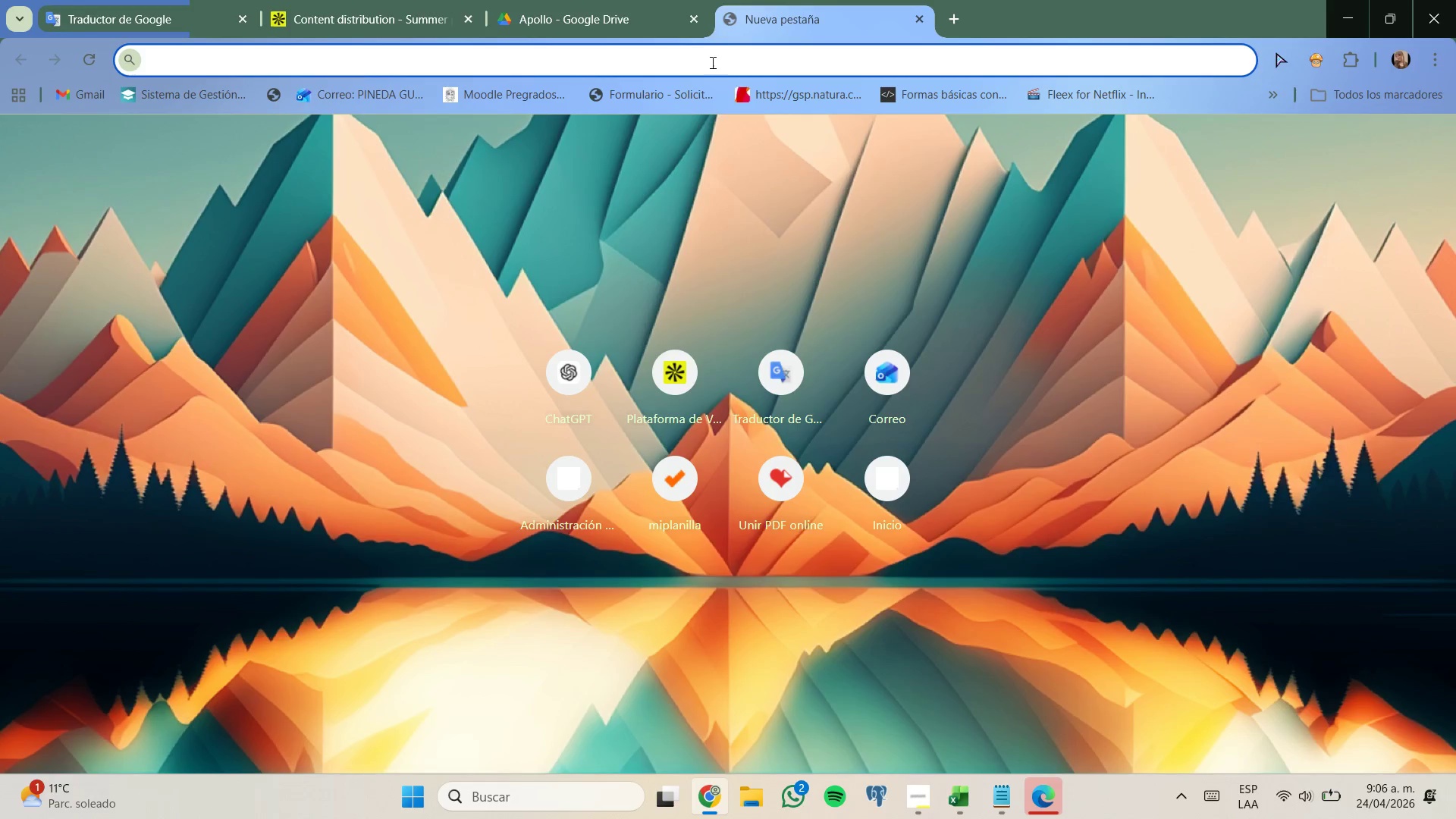 
key(G)
 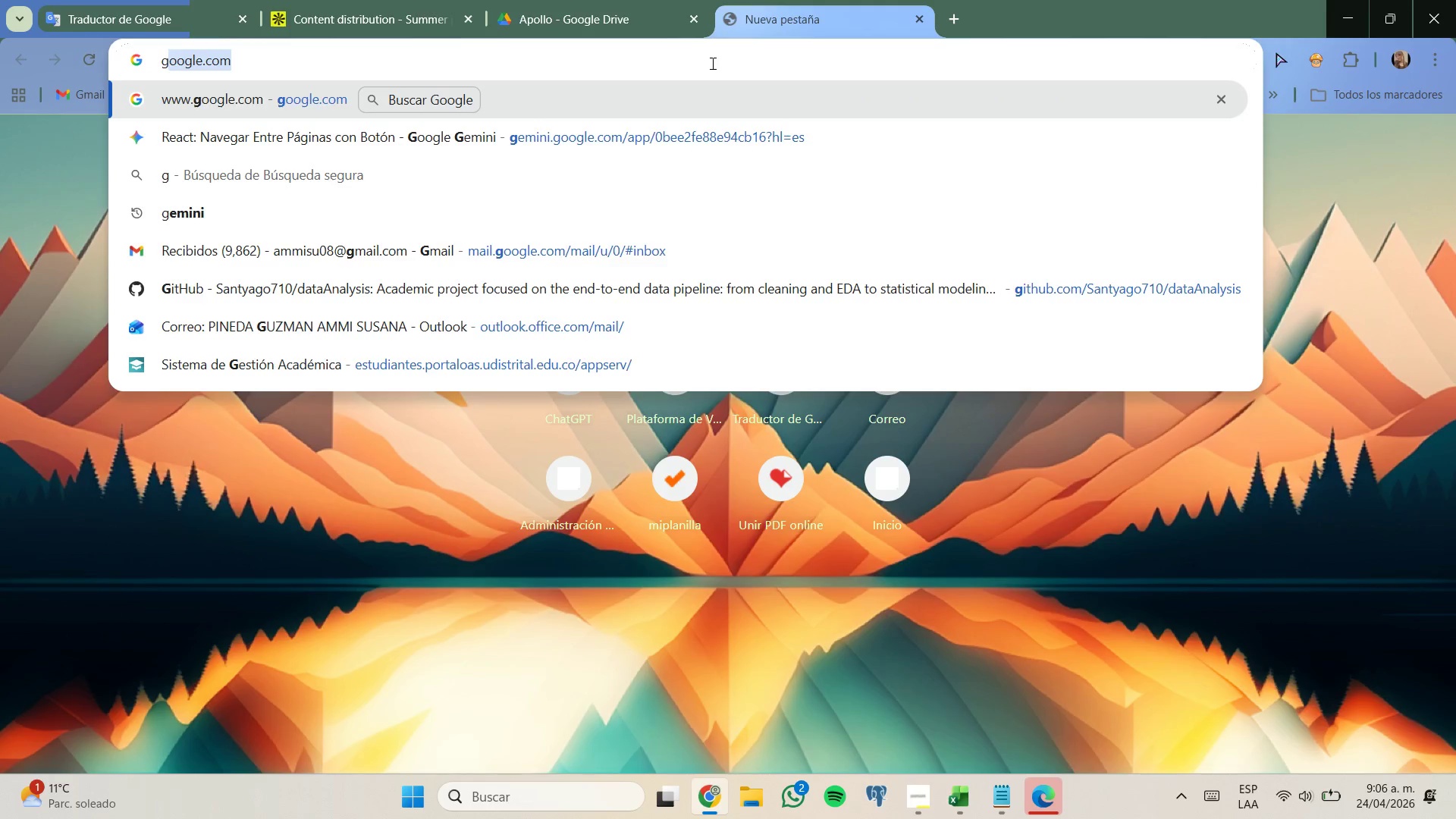 
key(Slash)
 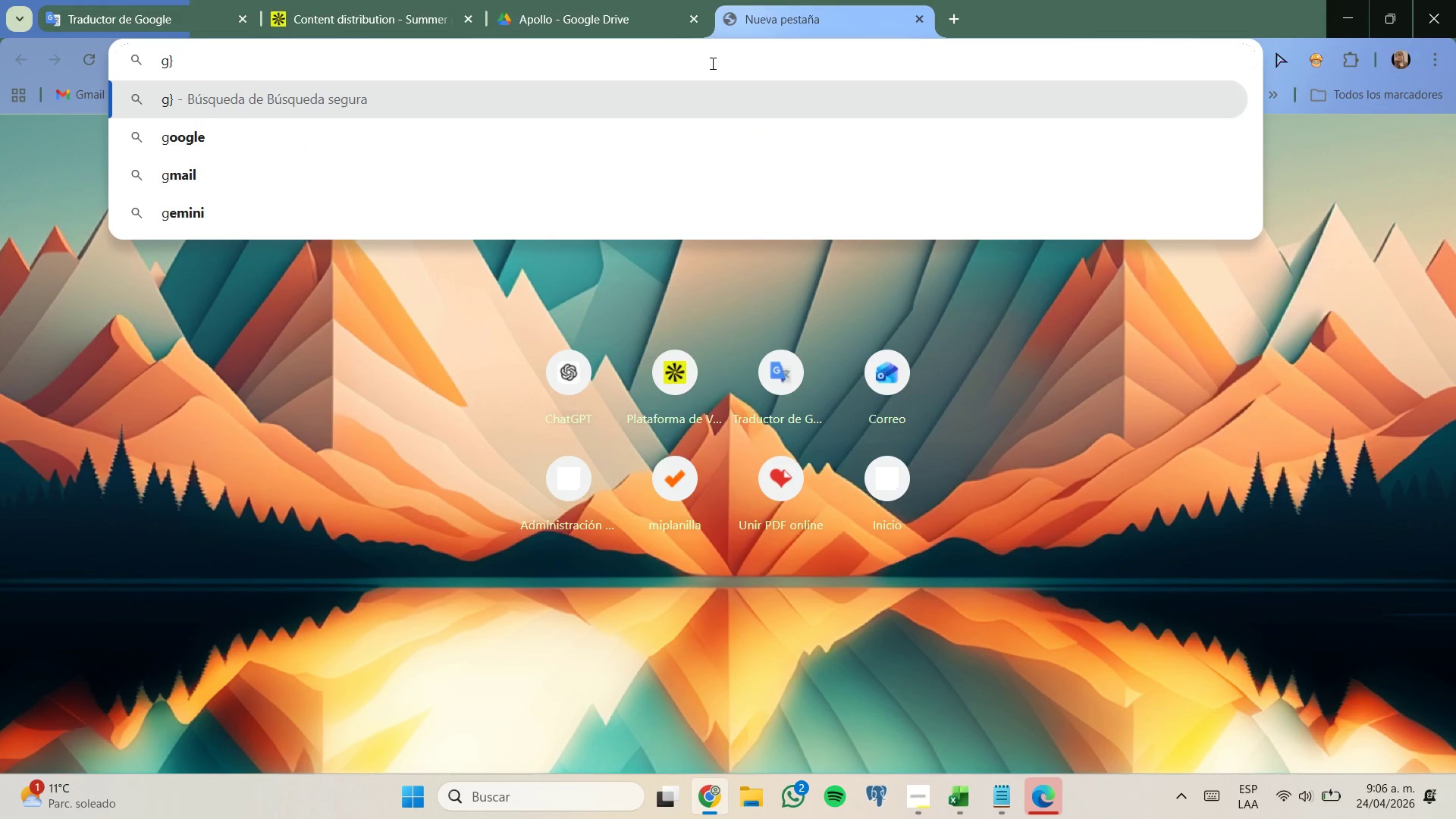 
key(Backspace)
 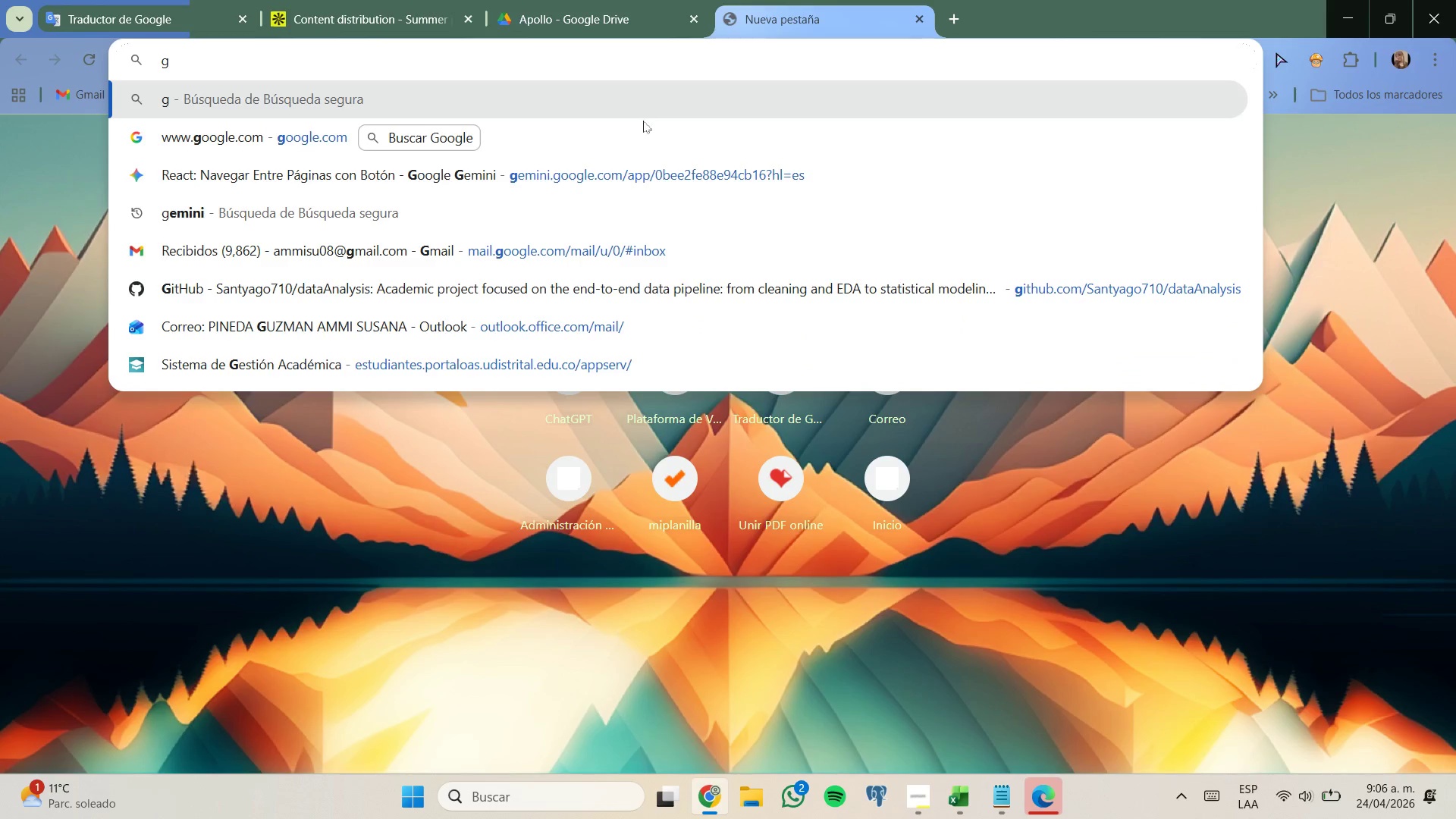 
left_click([642, 132])
 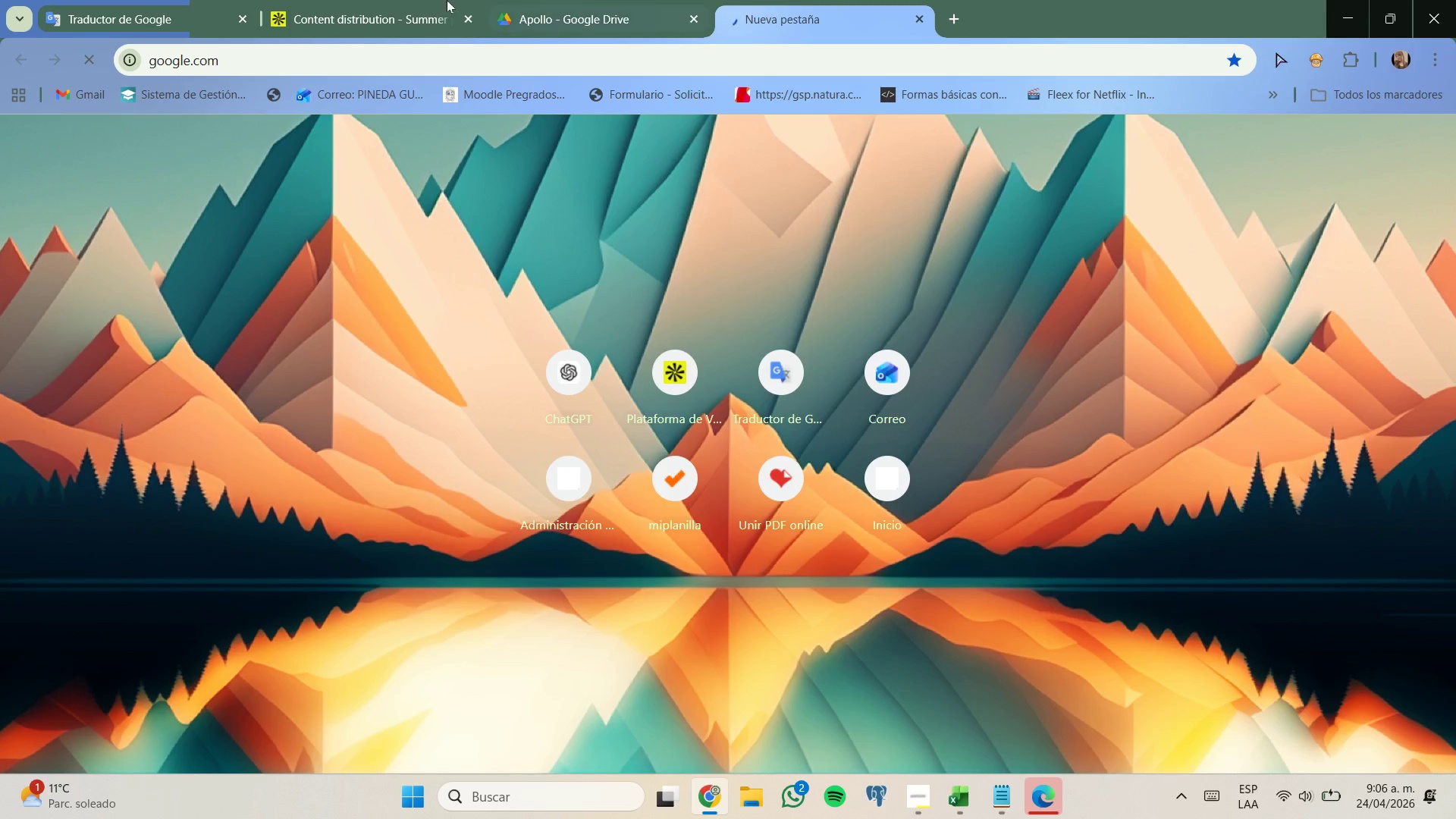 
left_click([368, 0])
 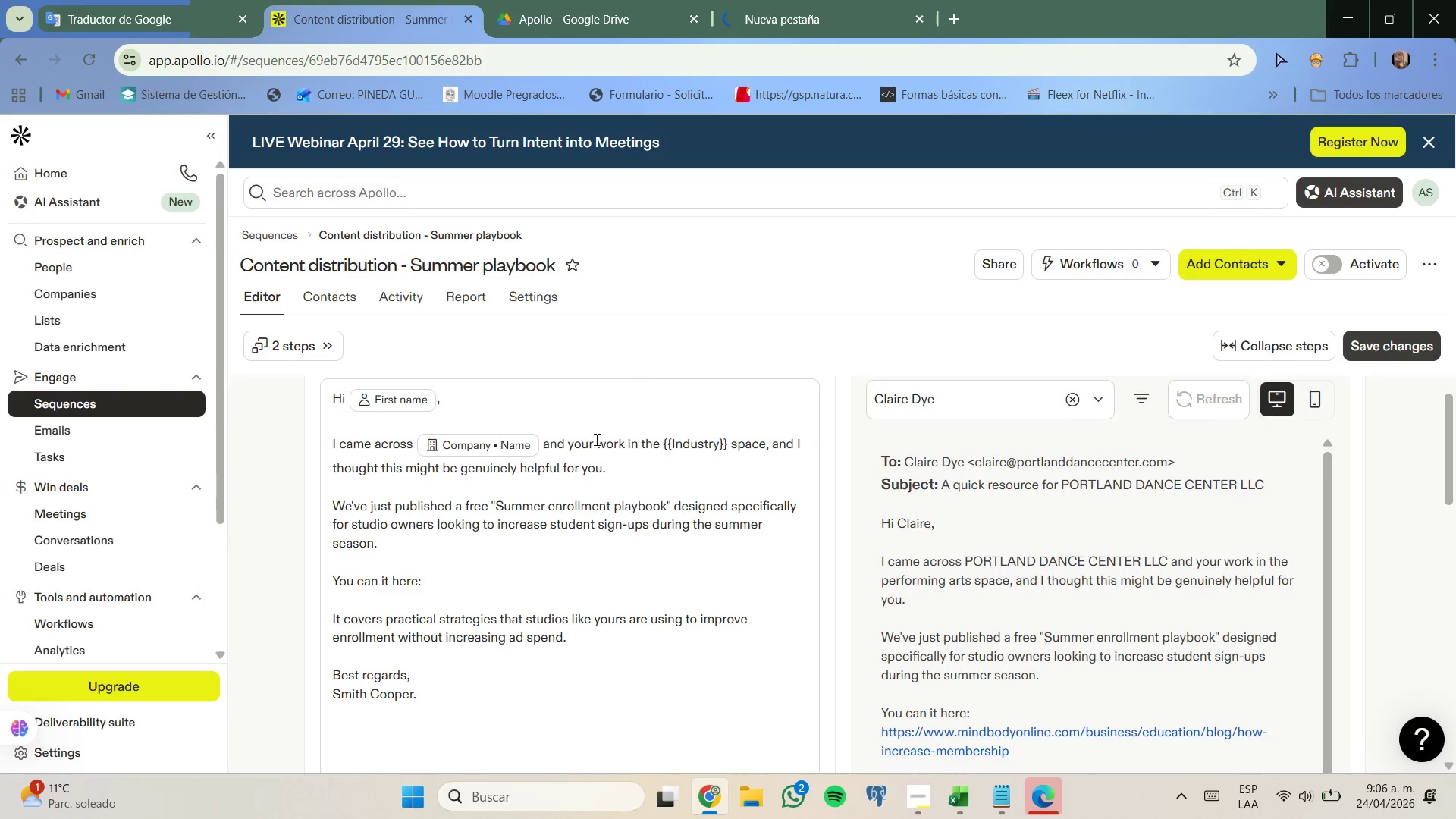 
scroll: coordinate [595, 472], scroll_direction: down, amount: 6.0
 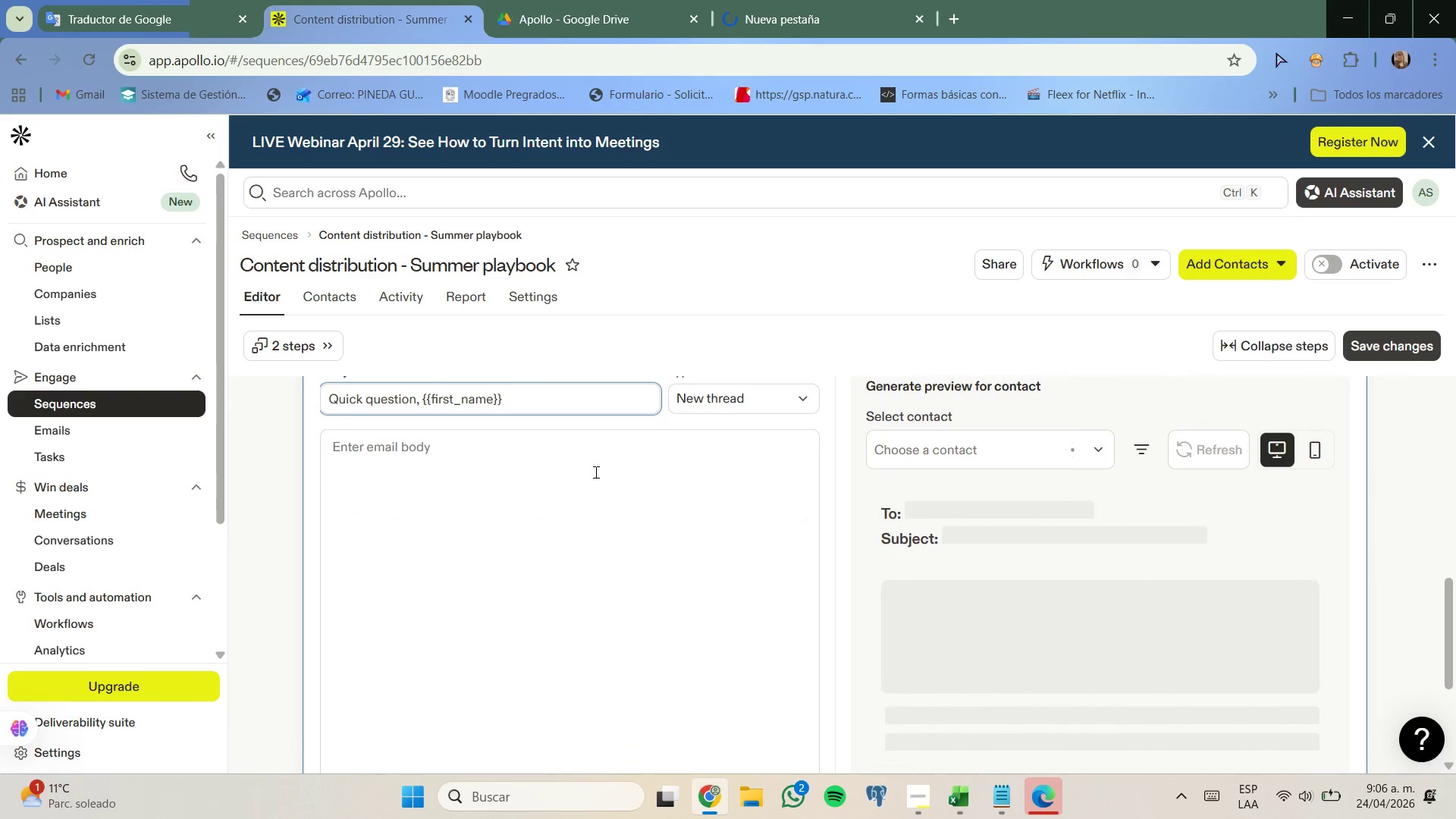 
left_click([595, 457])
 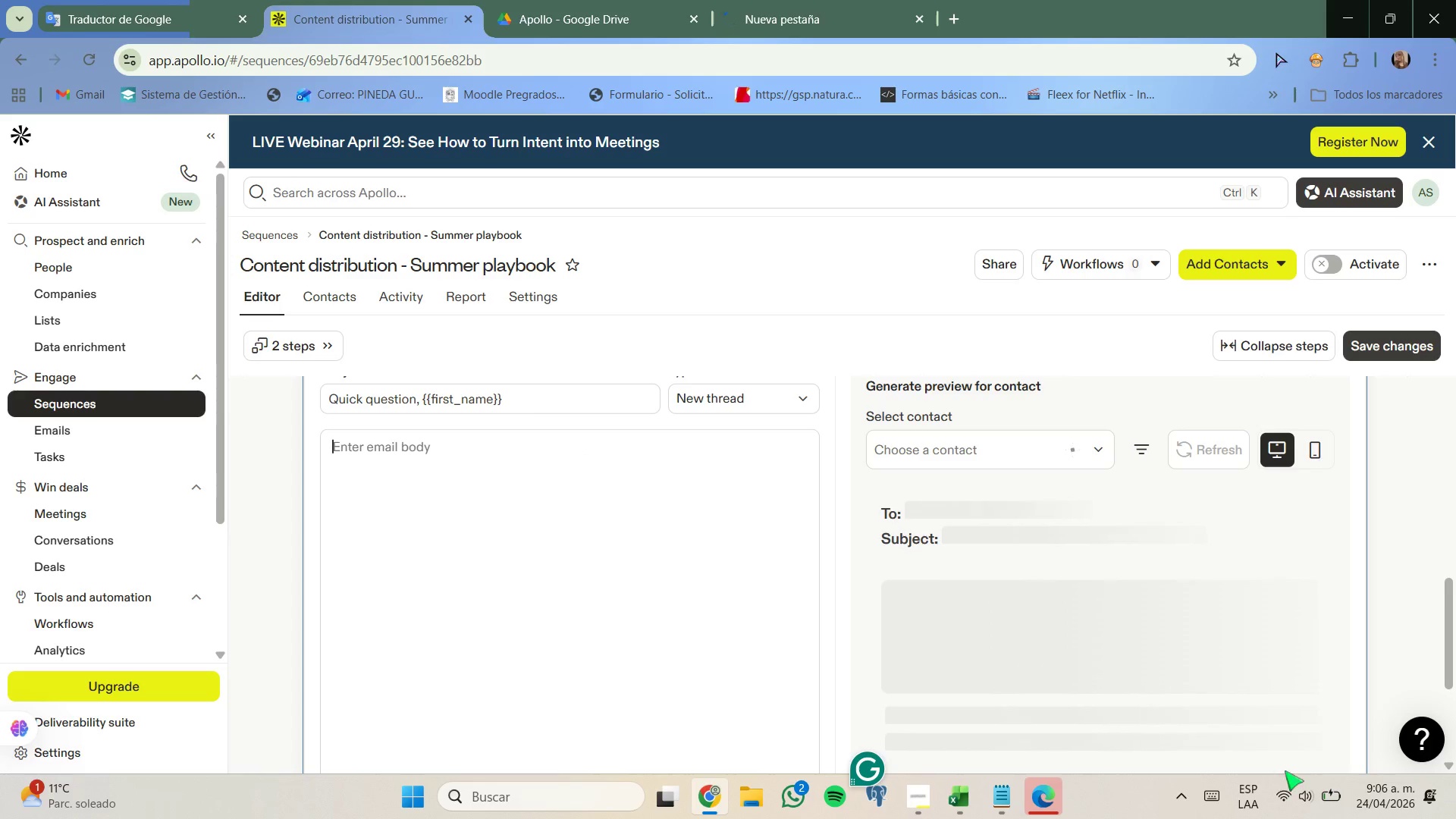 
wait(7.7)
 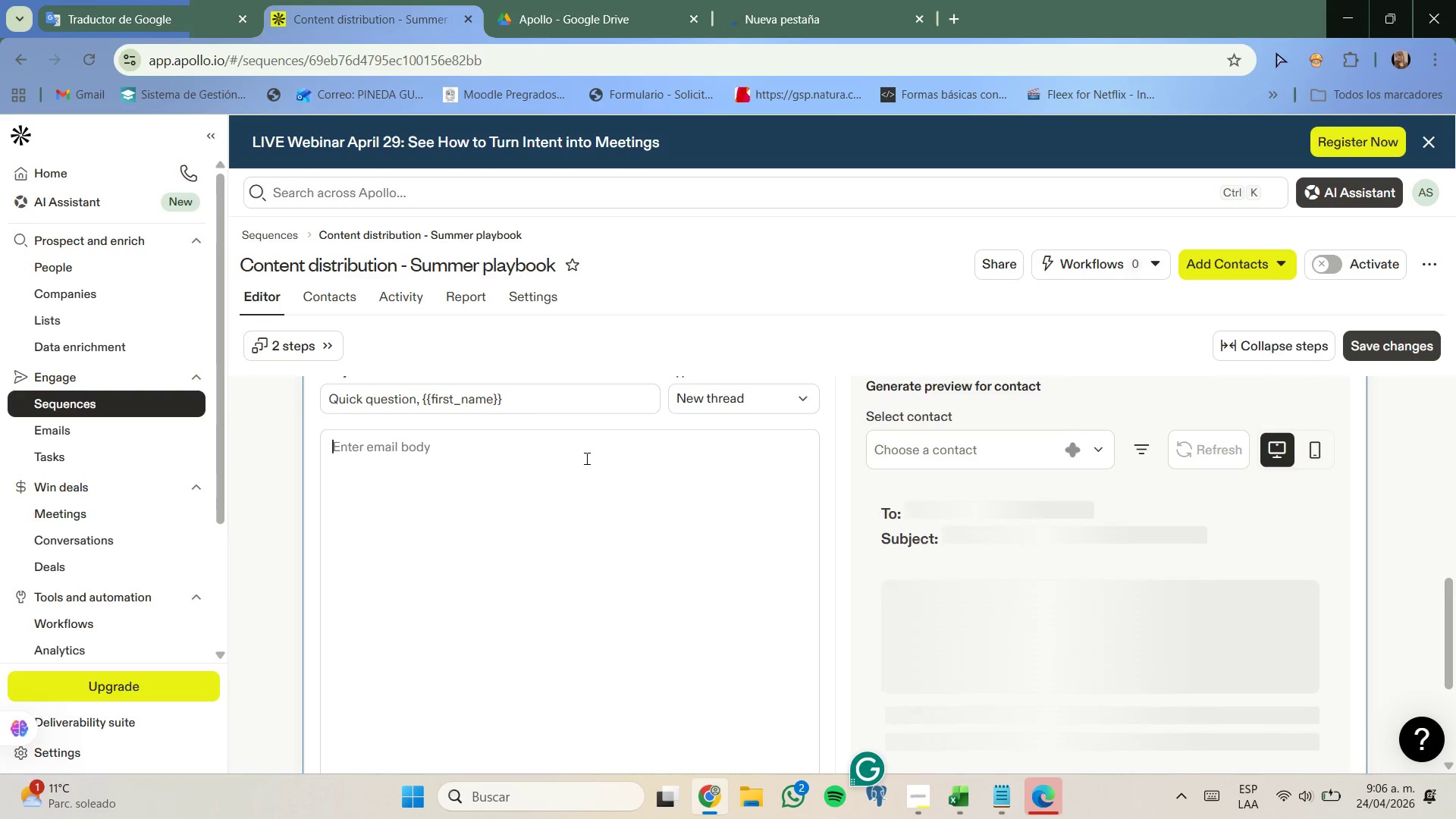 
left_click([1205, 431])
 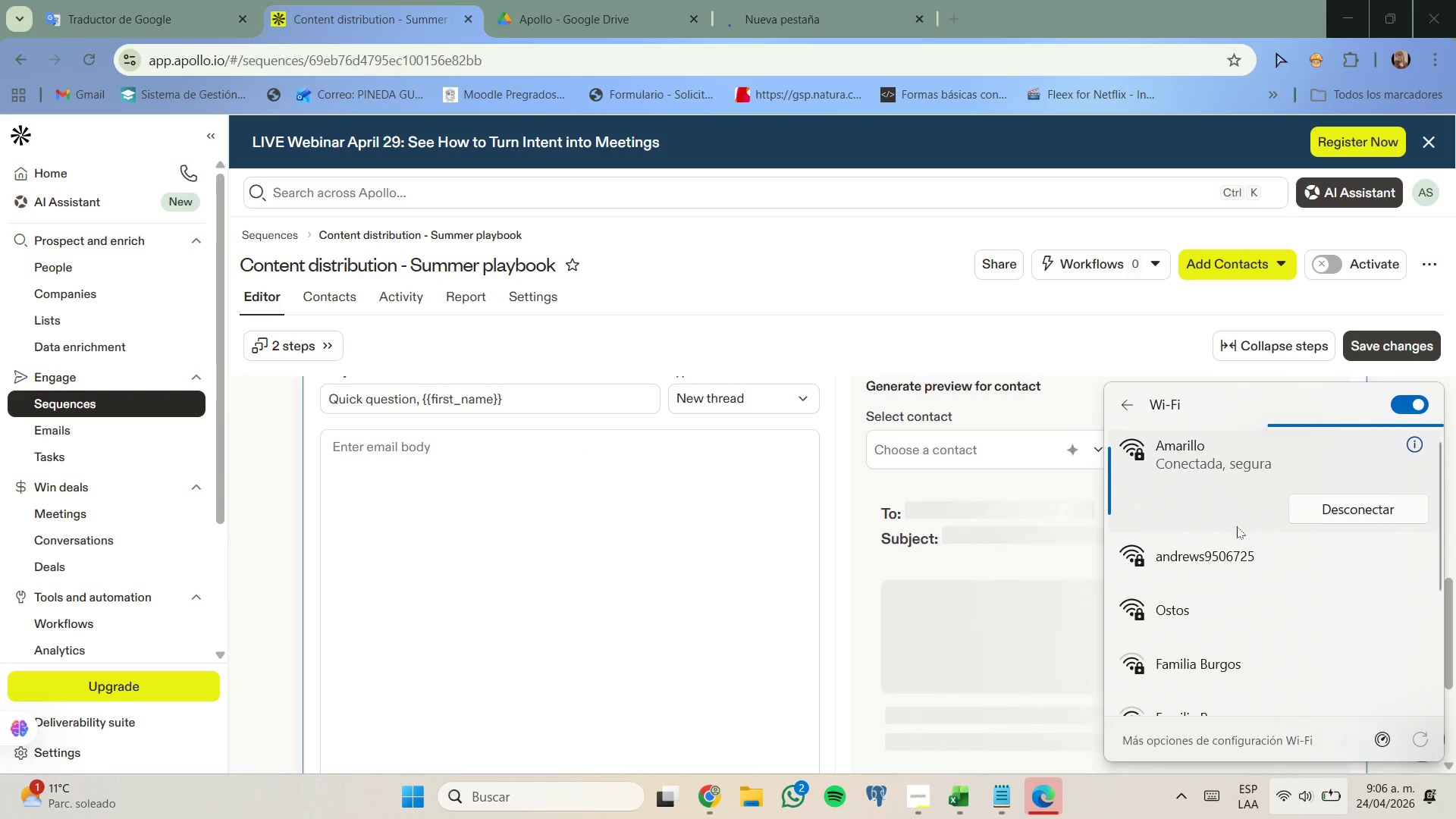 
scroll: coordinate [1249, 566], scroll_direction: down, amount: 4.0
 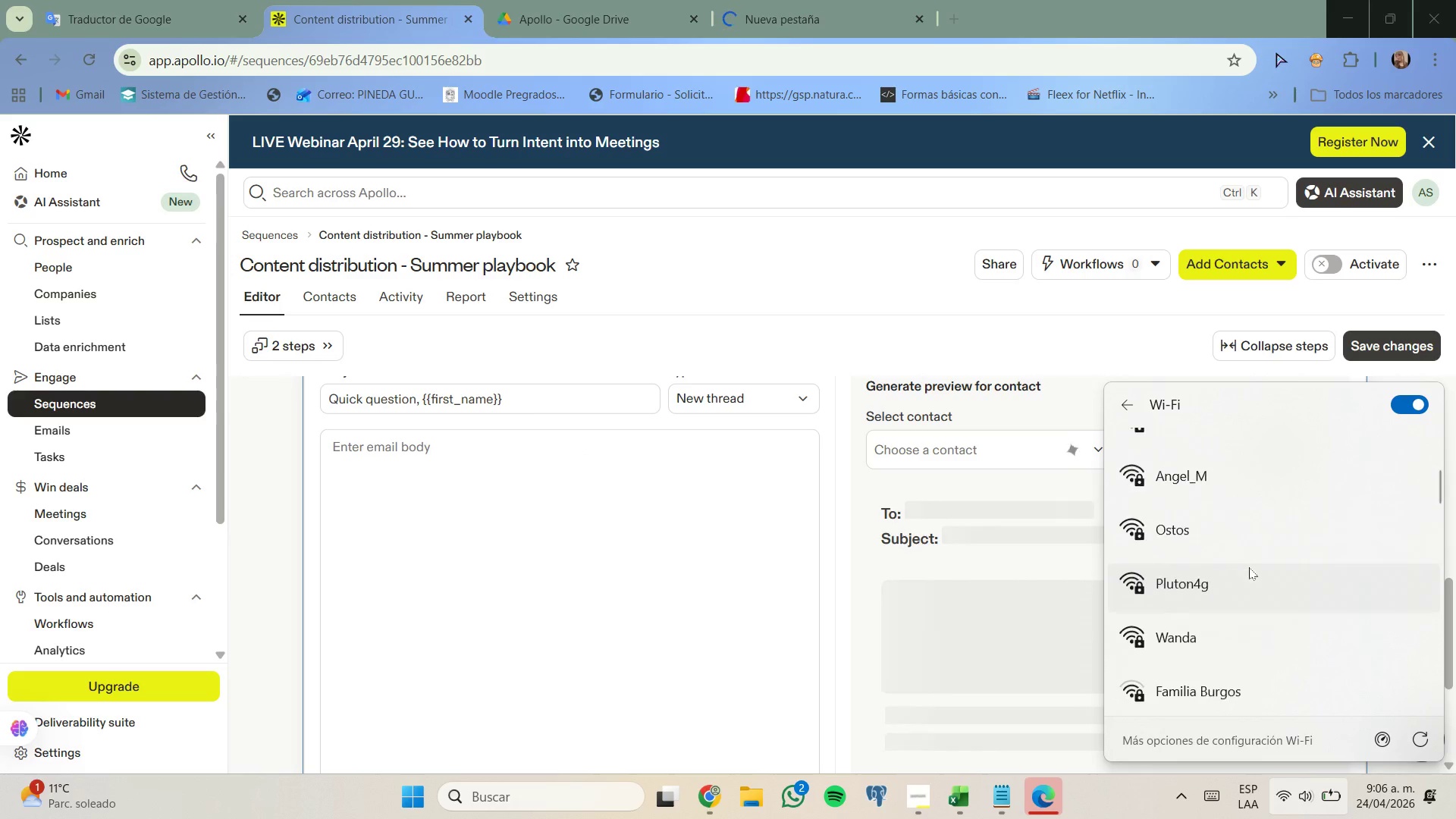 
scroll: coordinate [1249, 568], scroll_direction: up, amount: 4.0
 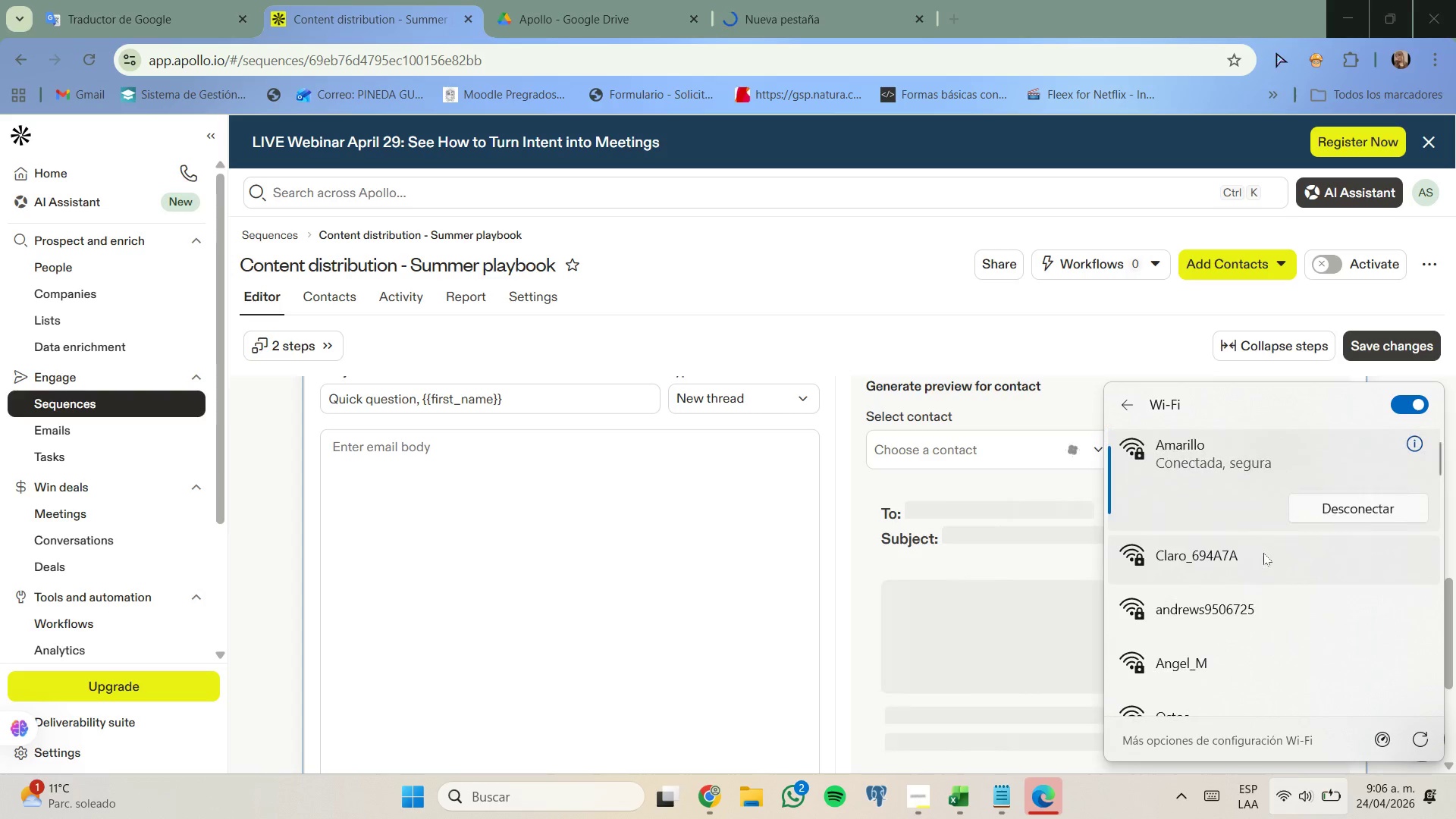 
left_click([1263, 553])
 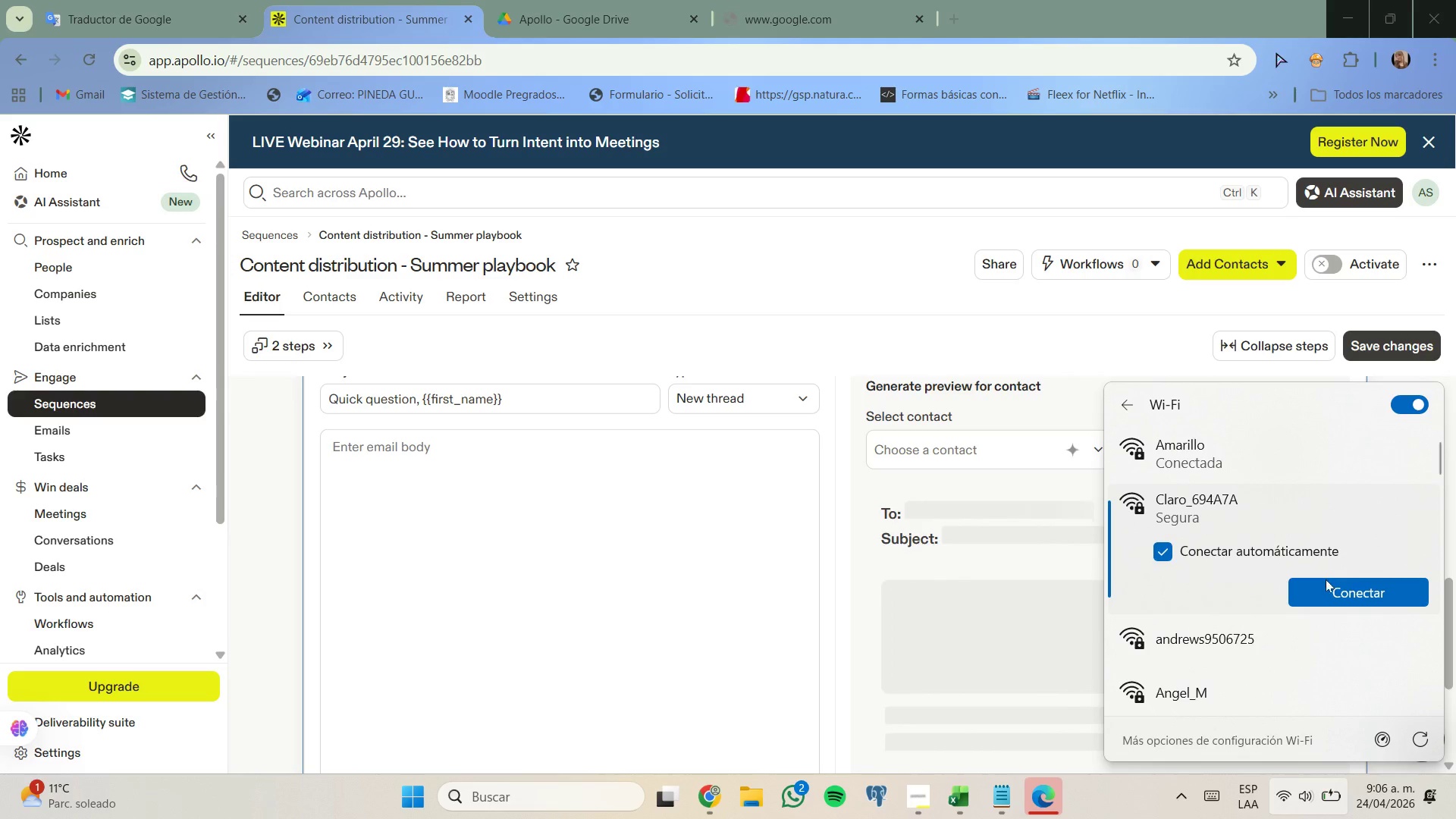 
double_click([1327, 585])
 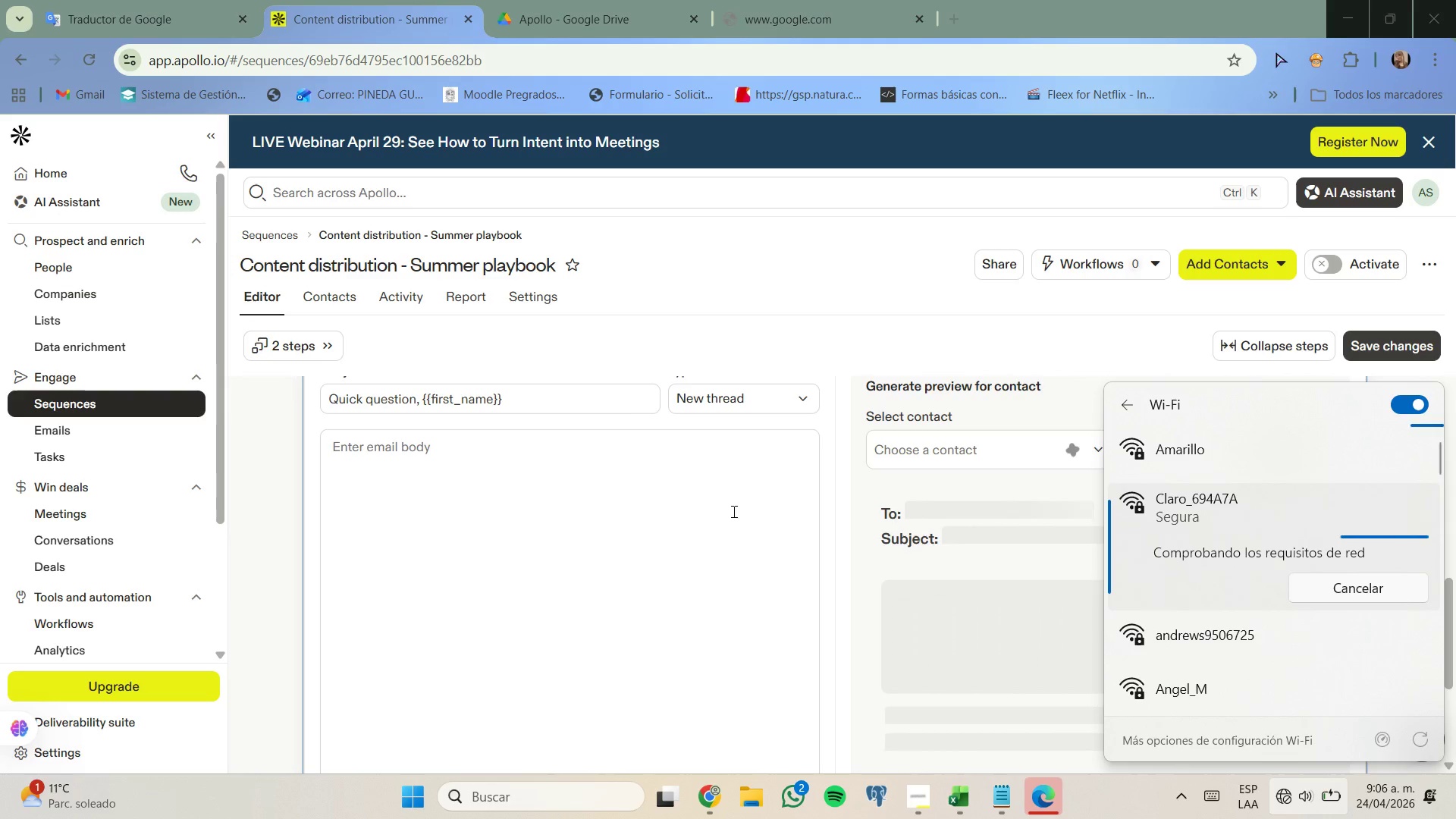 
left_click([714, 511])
 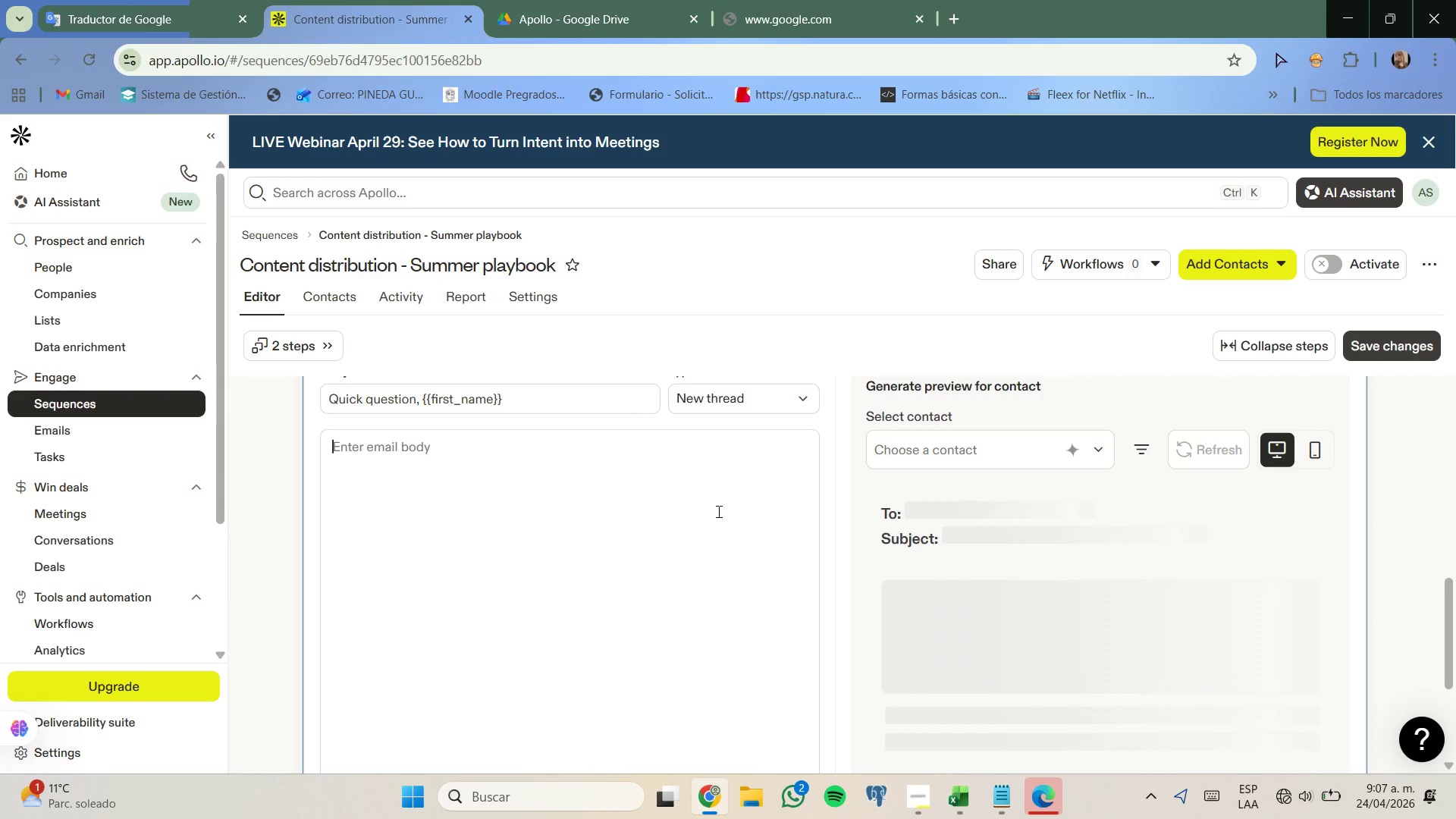 
wait(6.48)
 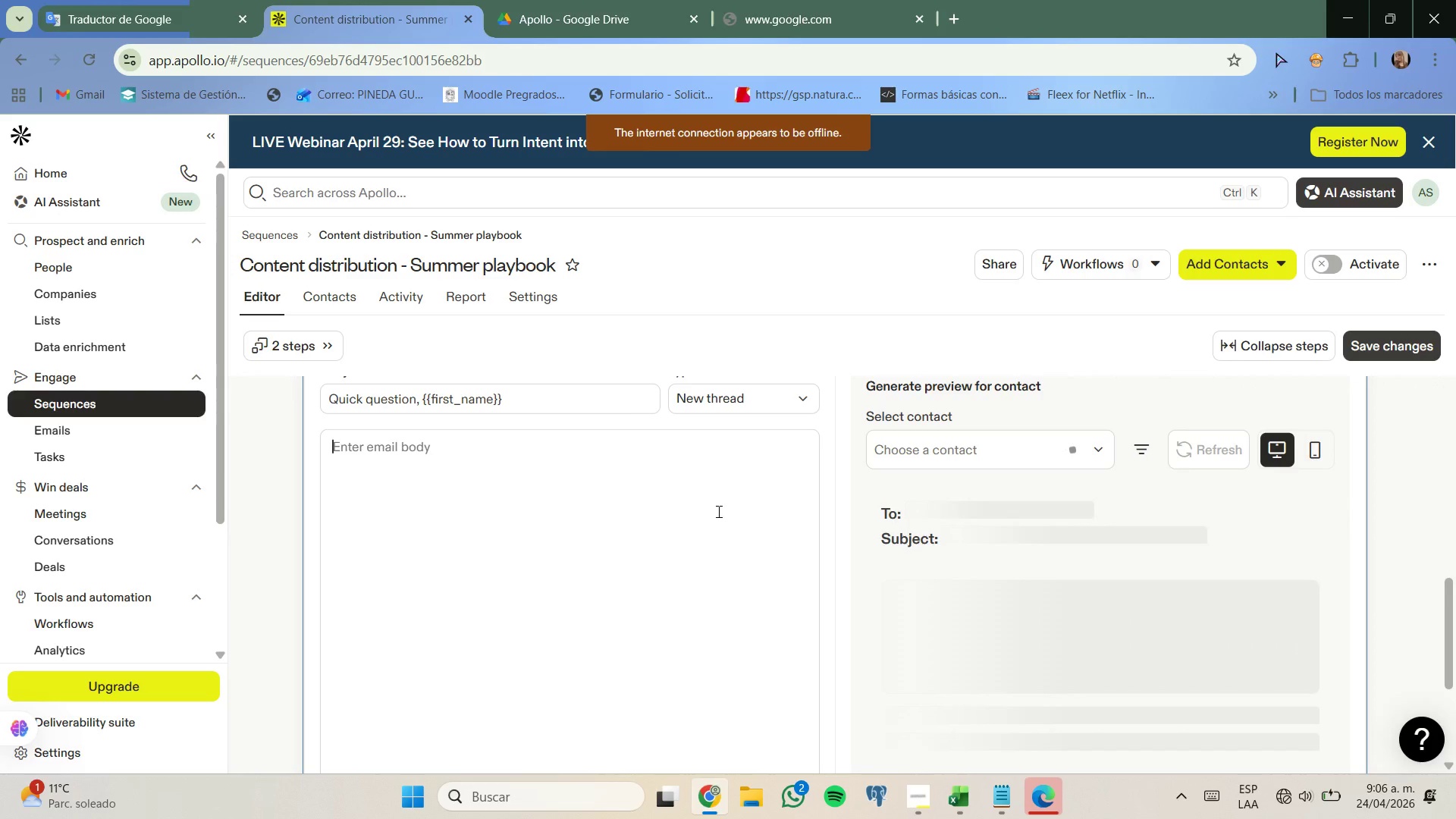 
key(CapsLock)
 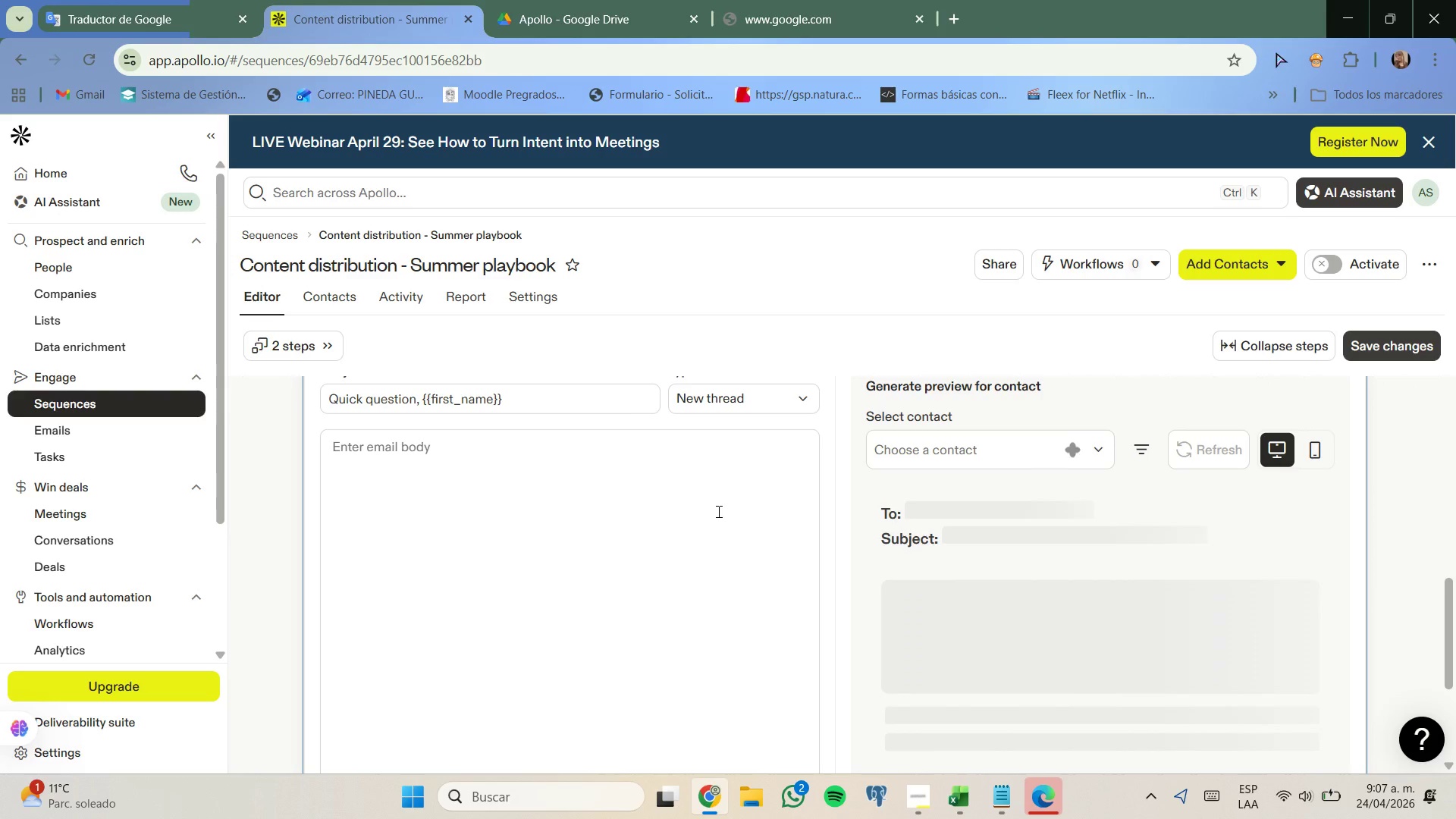 
key(H)
 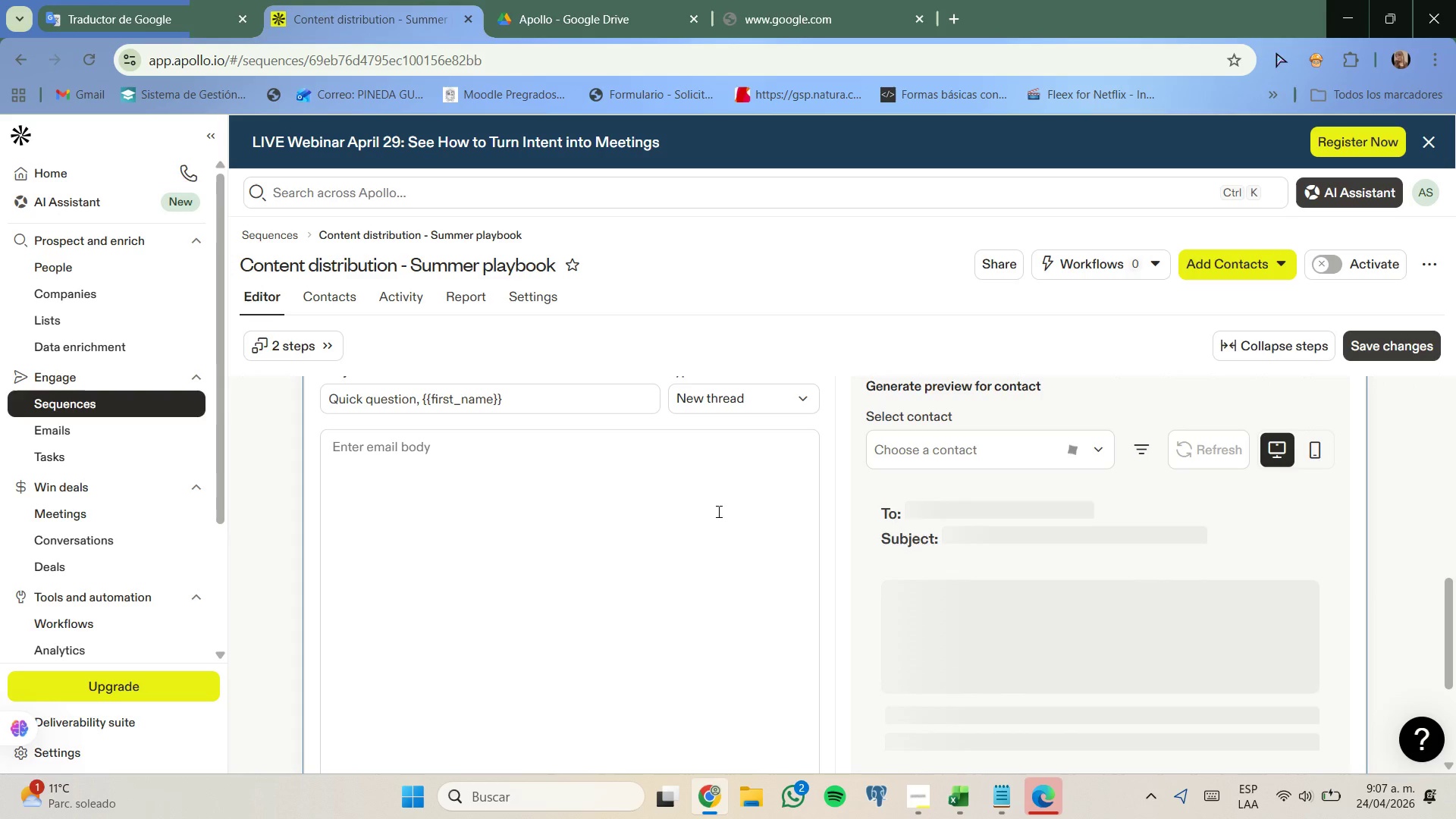 
key(CapsLock)
 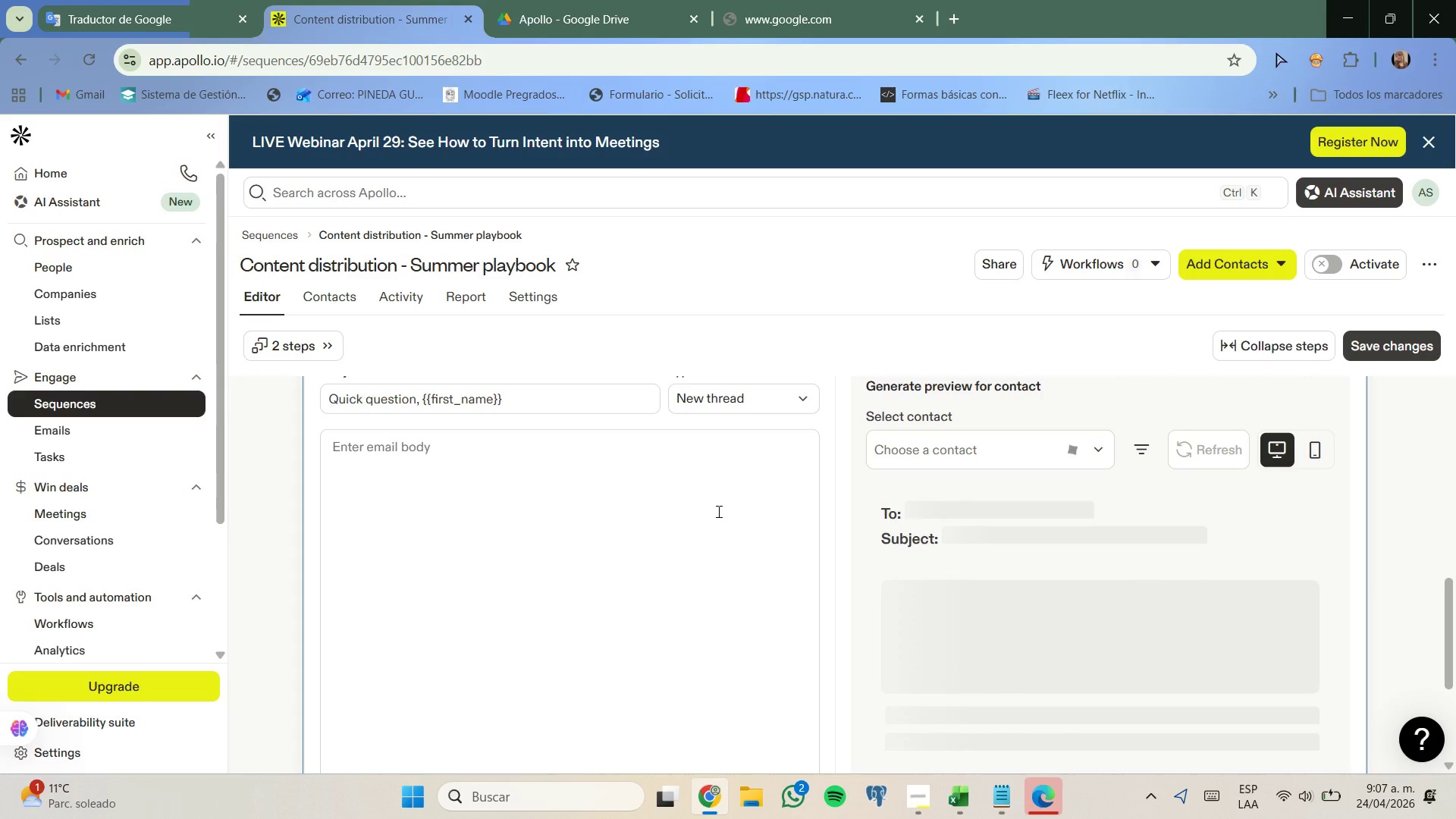 
key(I)
 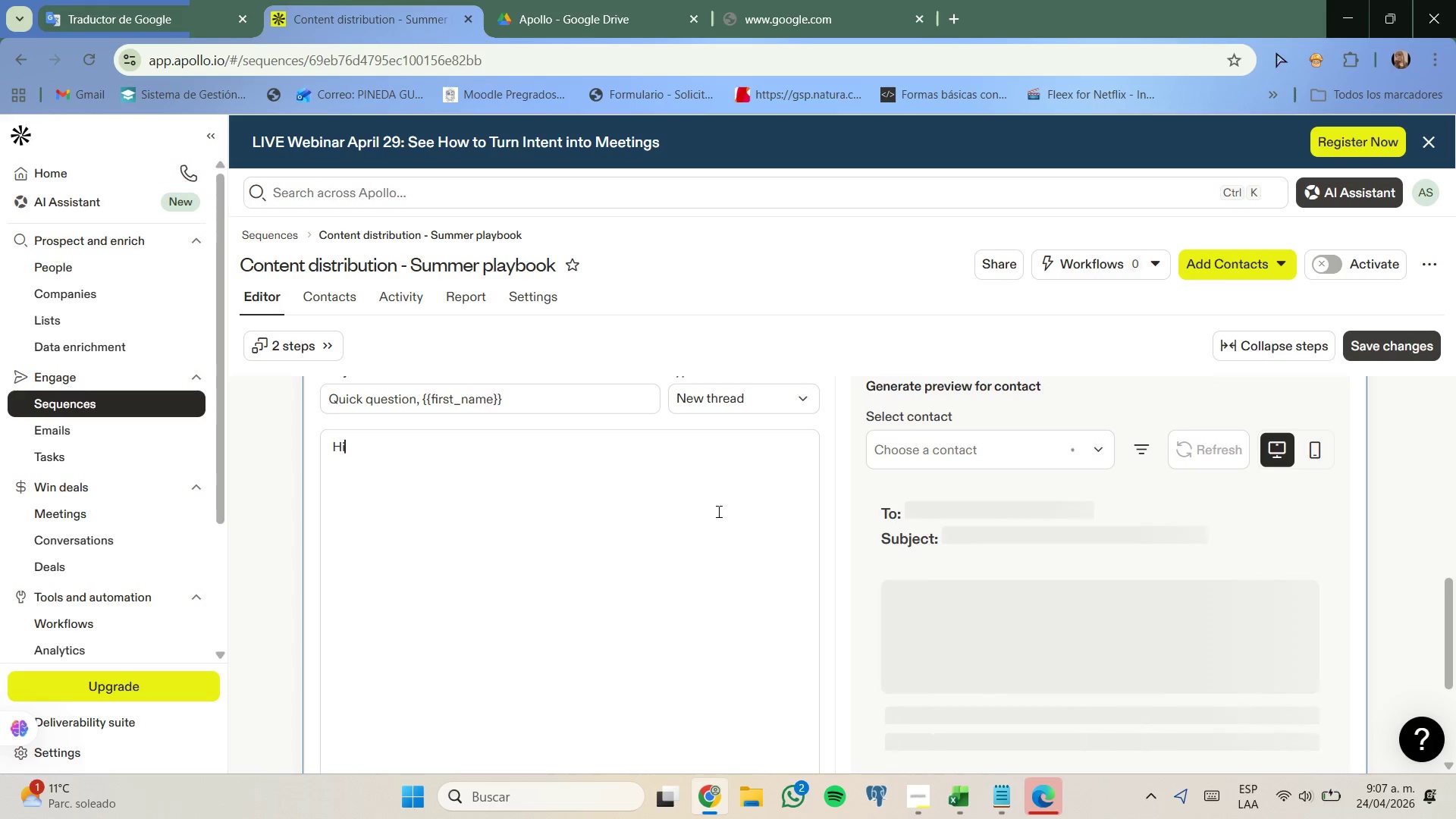 
key(Space)
 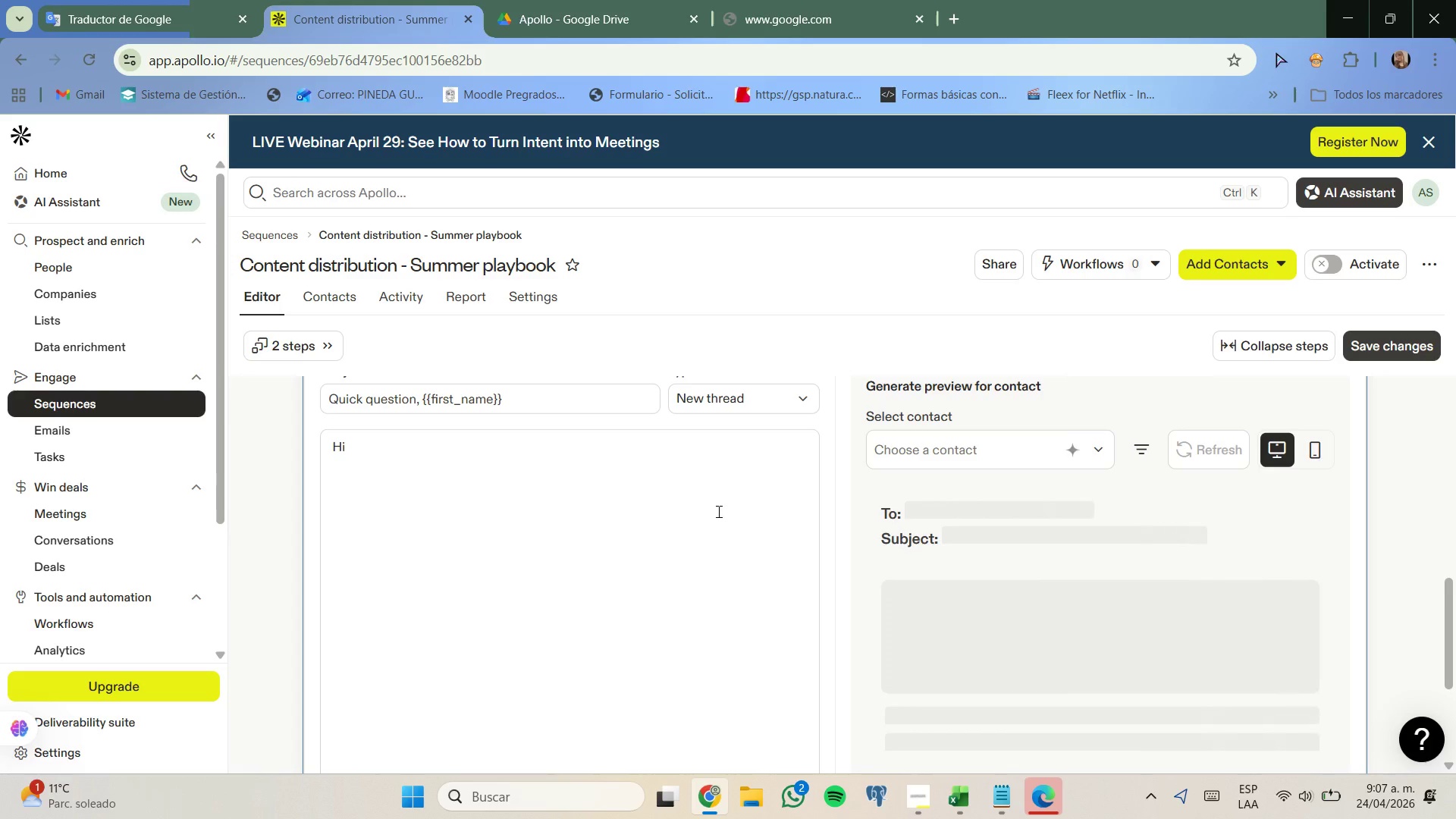 
key(Quote)
 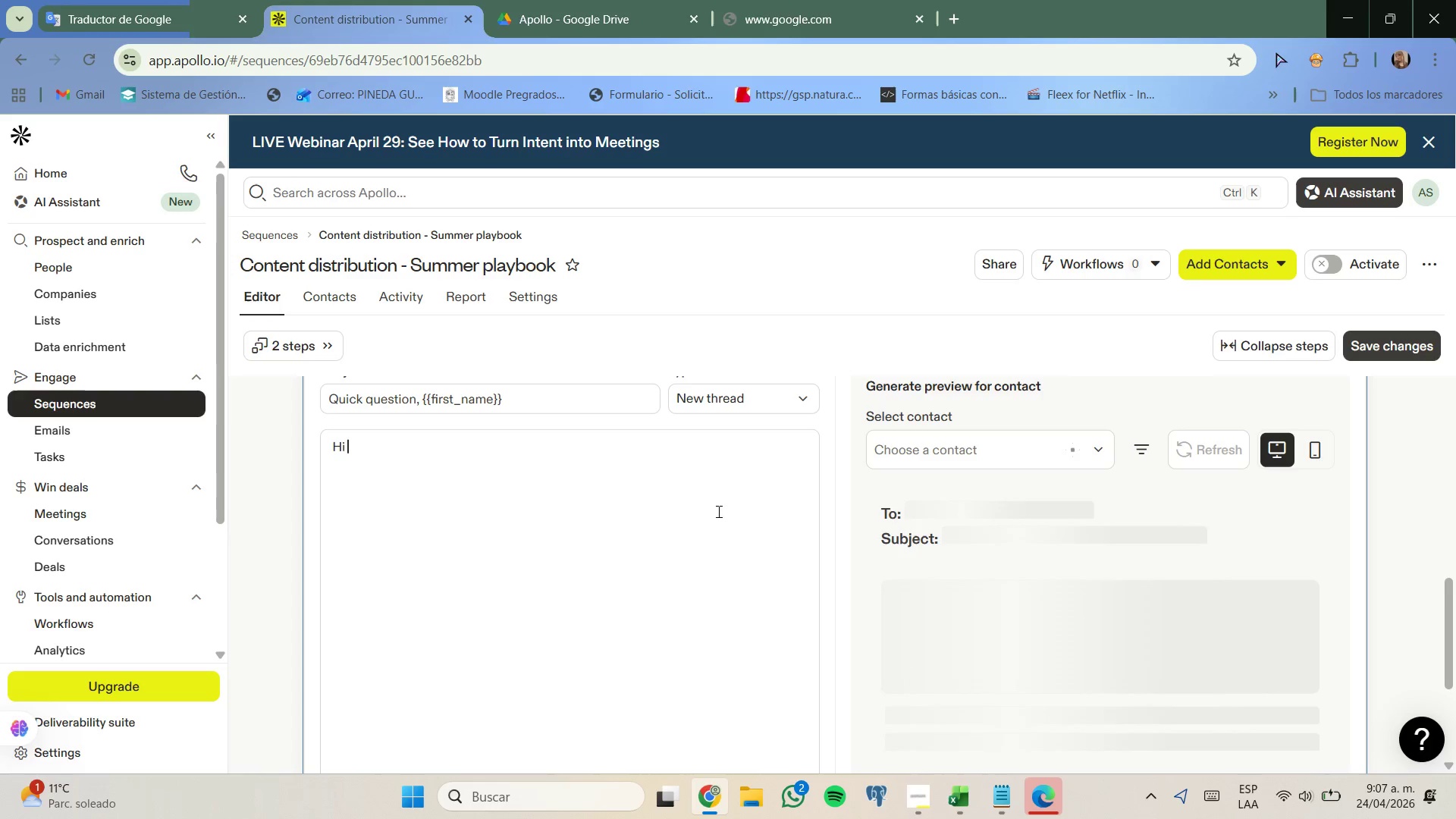 
key(Quote)
 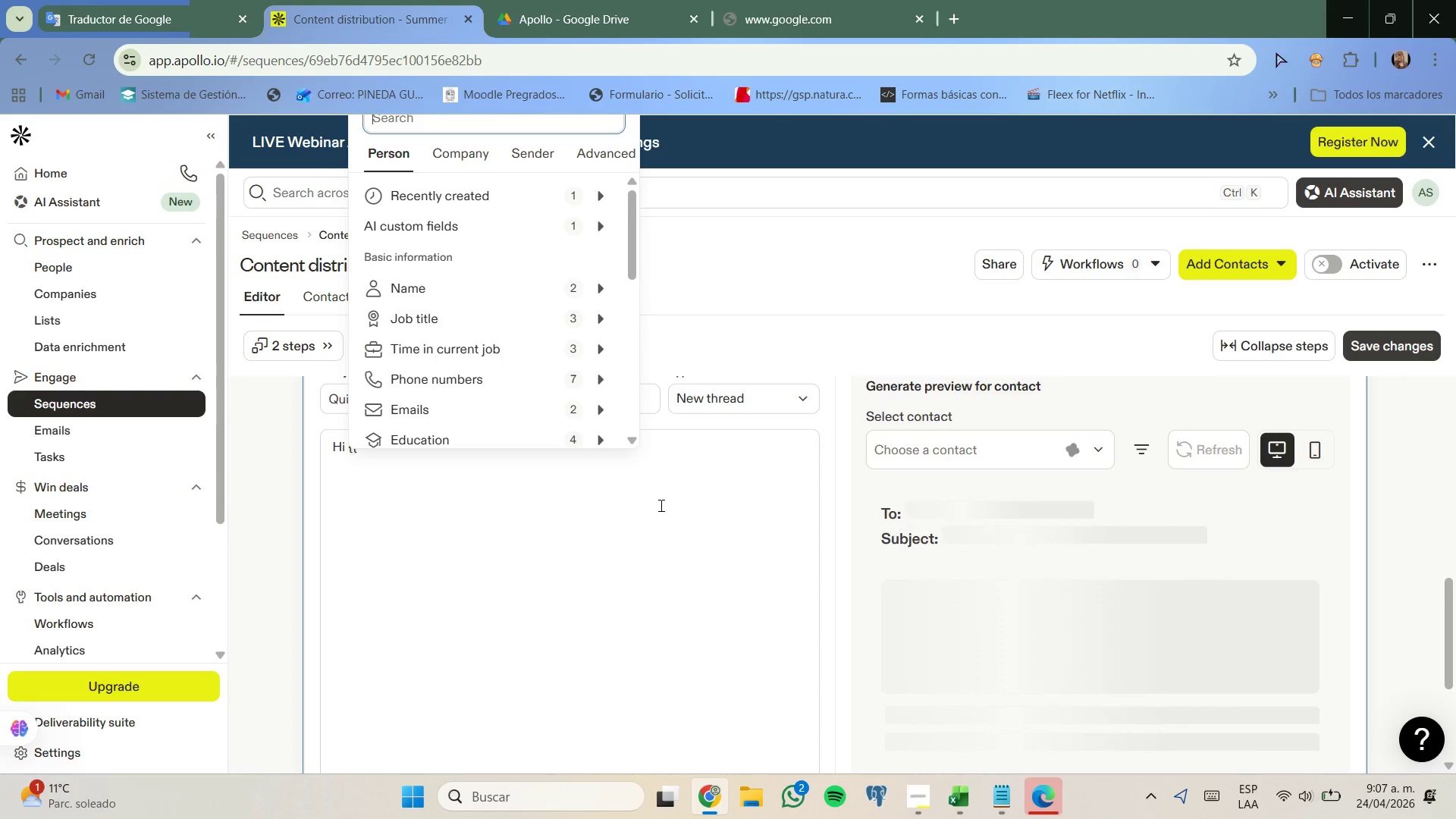 
left_click([654, 506])
 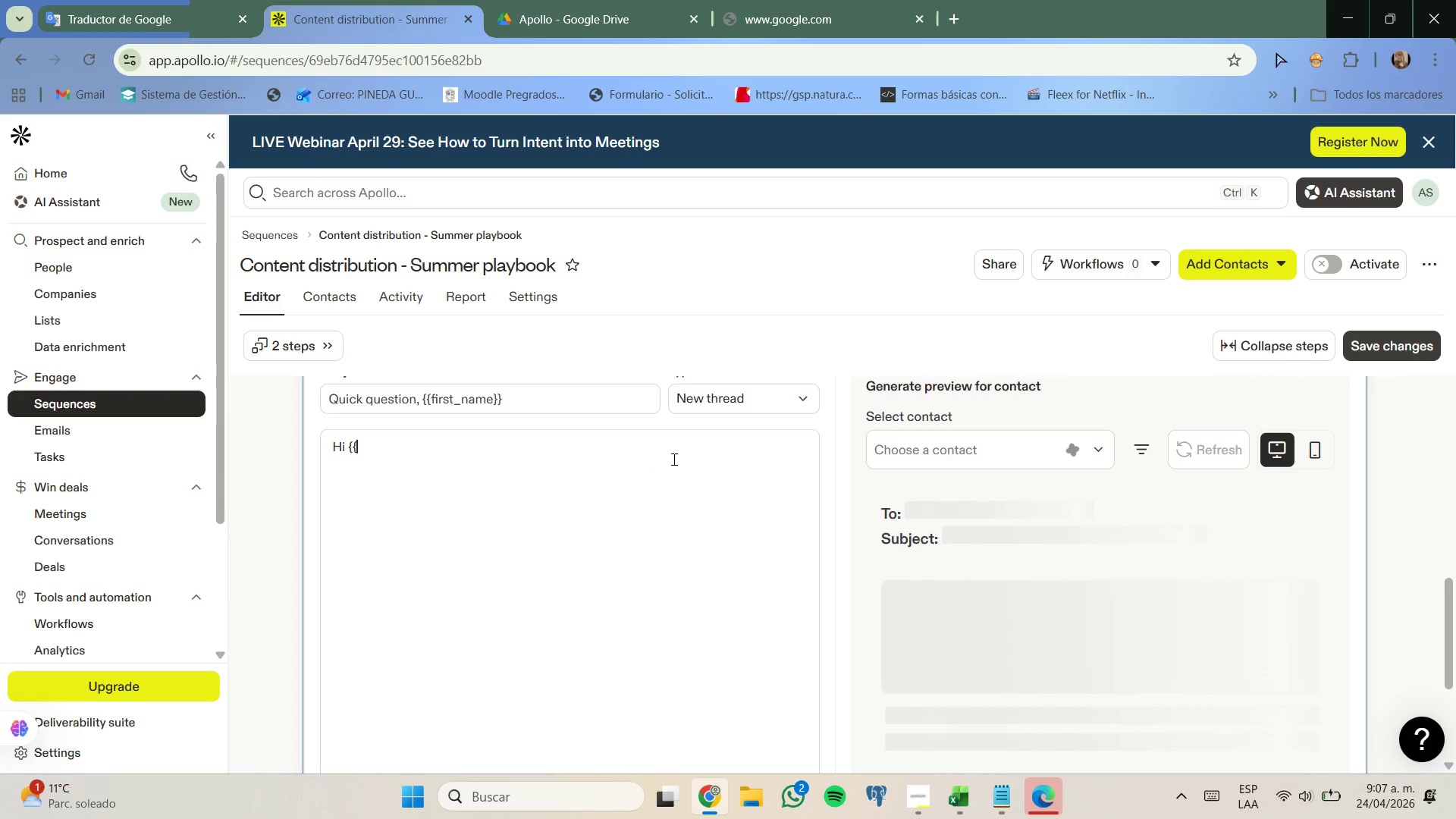 
type(first_name//,)
 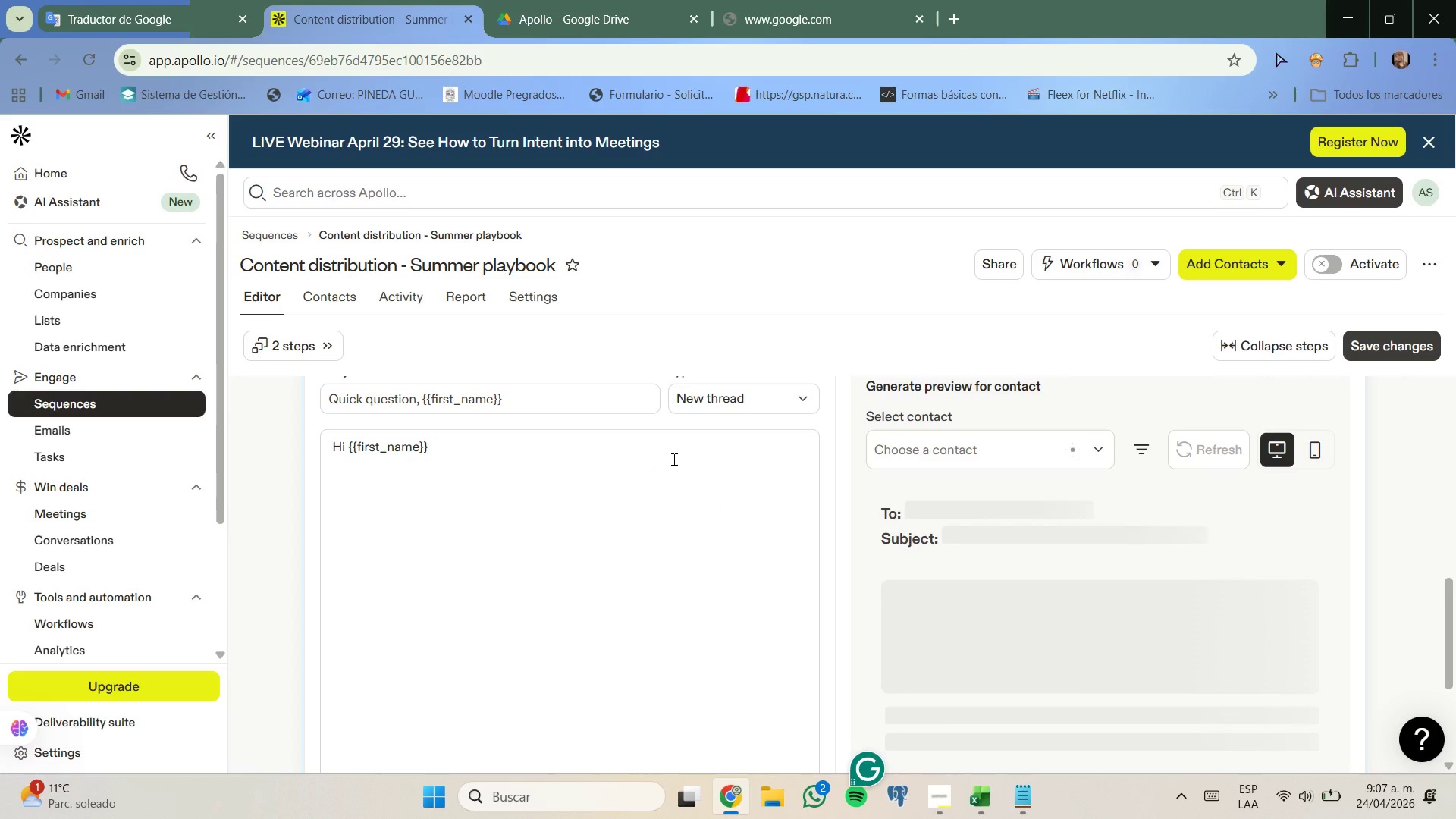 
key(Enter)
 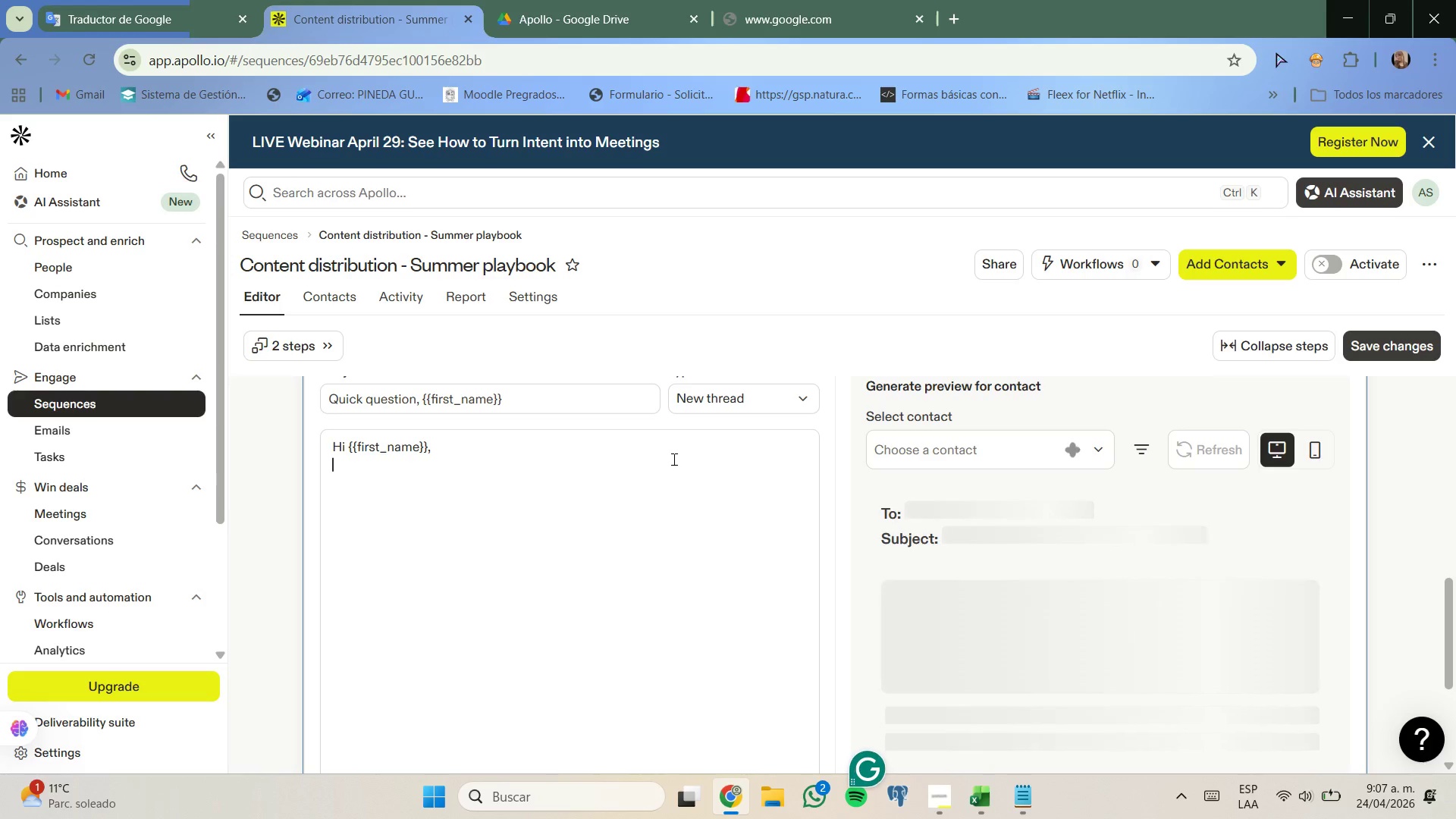 
key(Enter)
 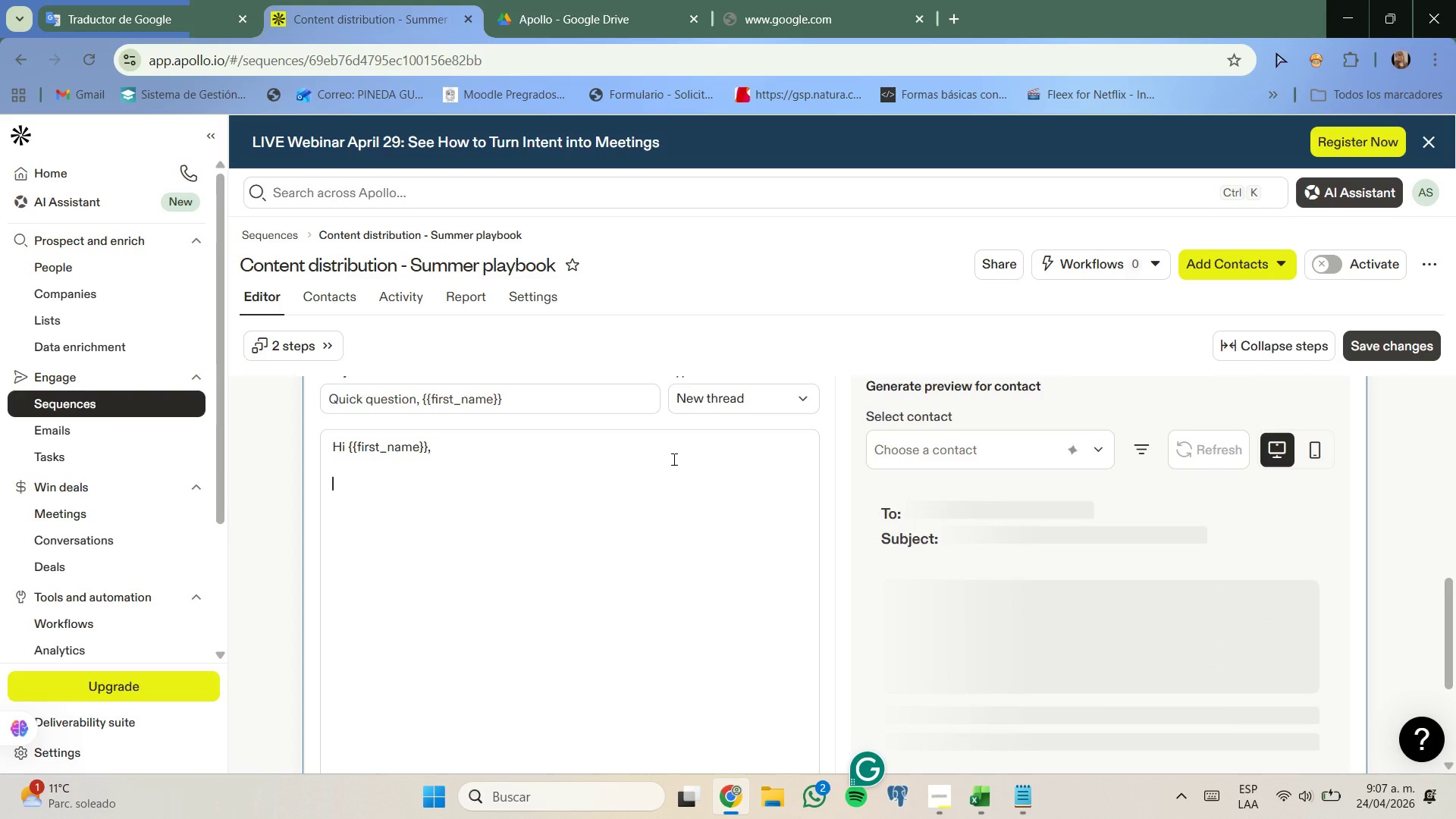 
type(Jusr)
key(Backspace)
type(t wnated to follow up )
 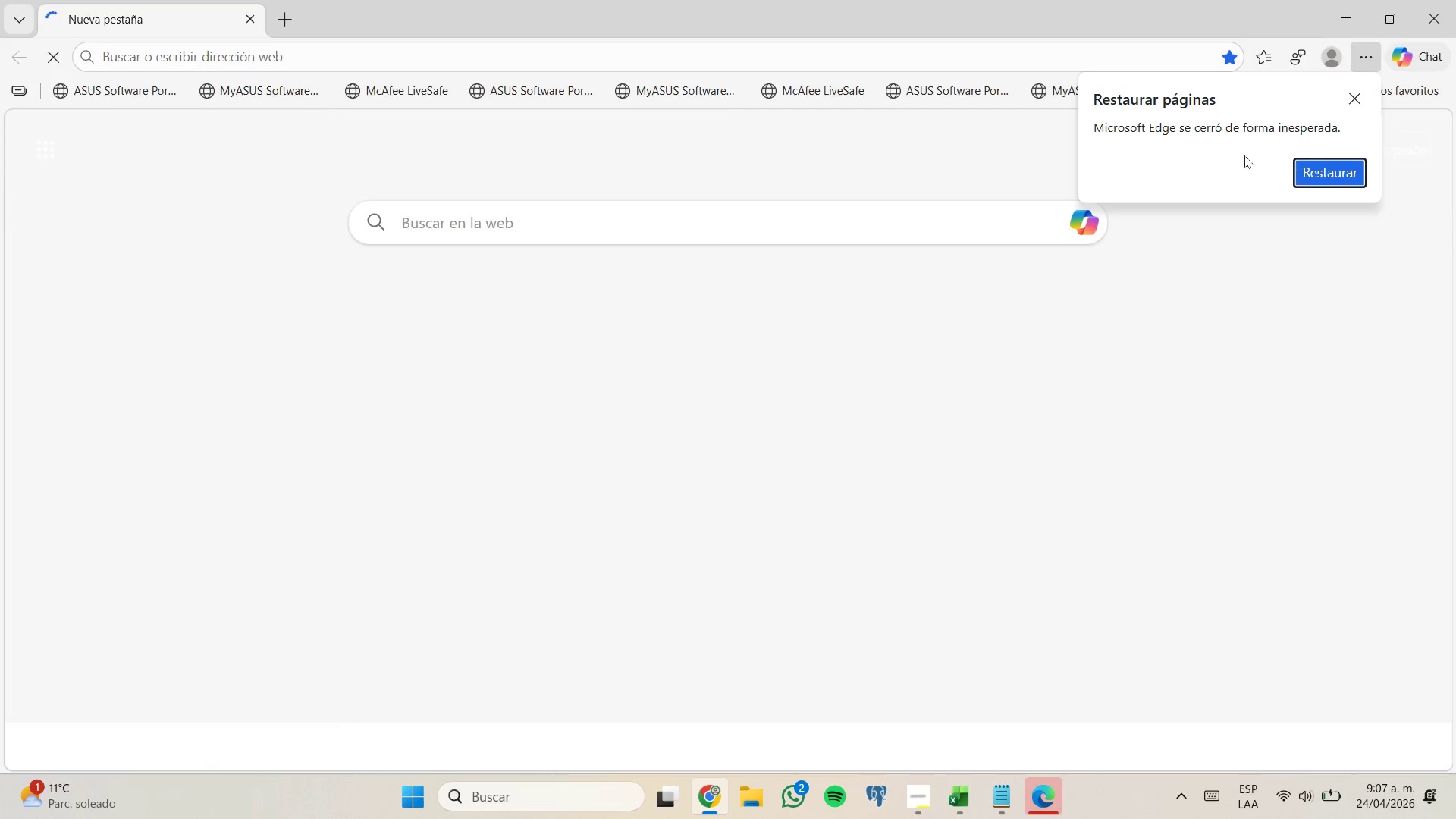 
left_click([1334, 26])
 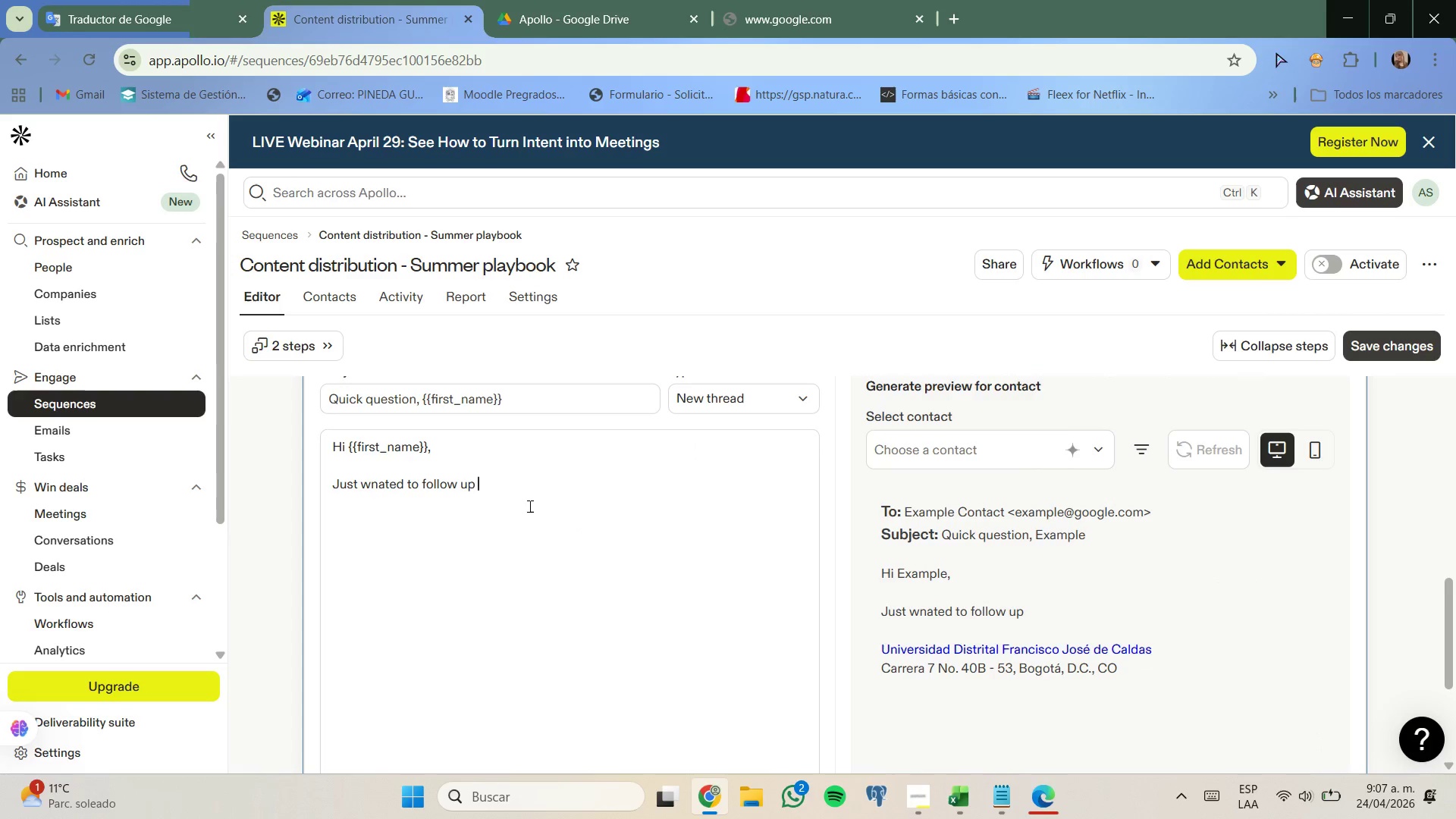 
type(and see if youu had a chance to check out the Summer enrro)
key(Backspace)
key(Backspace)
type(ollment playbook I shred earlier.)
 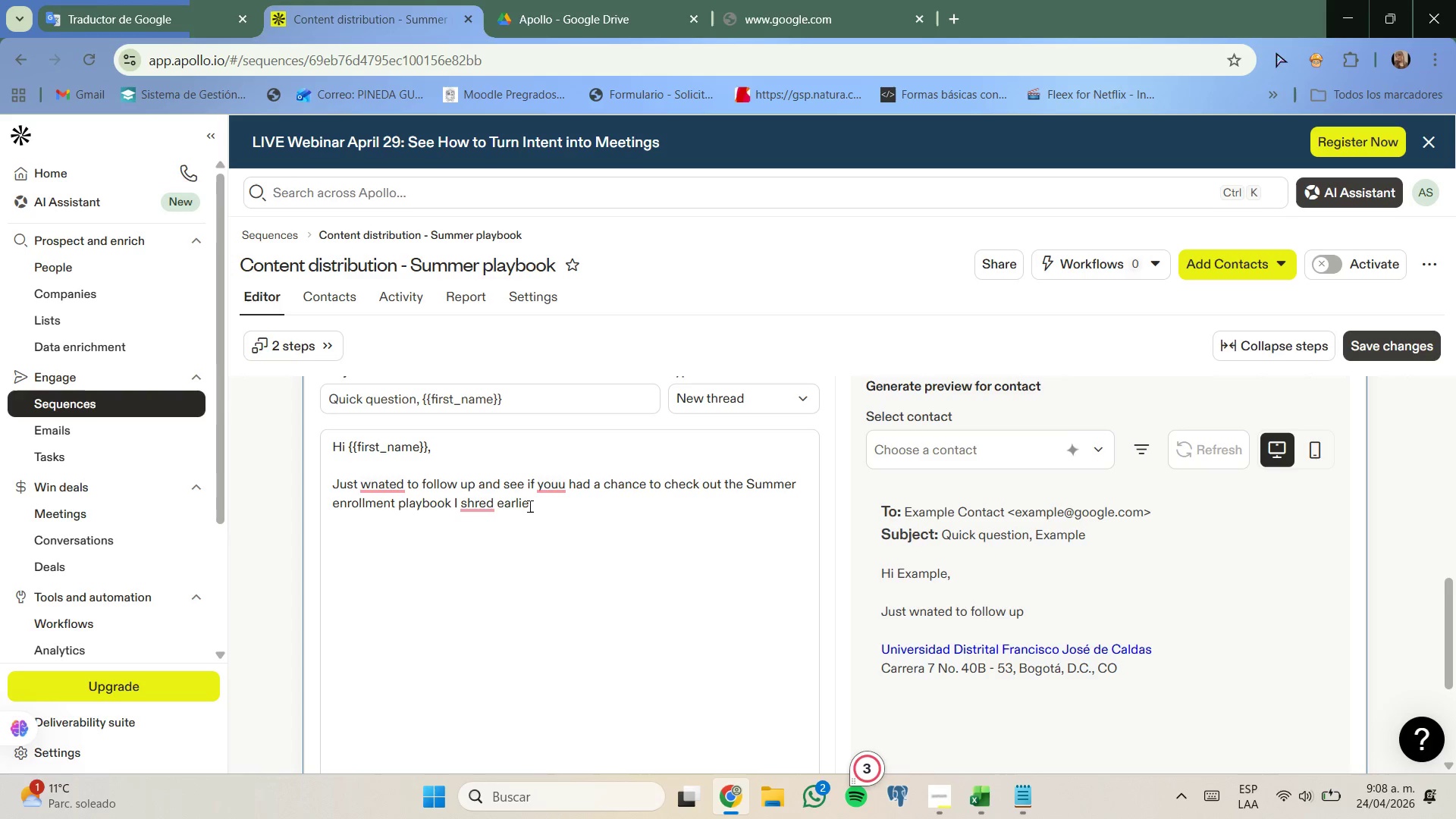 
key(Enter)
 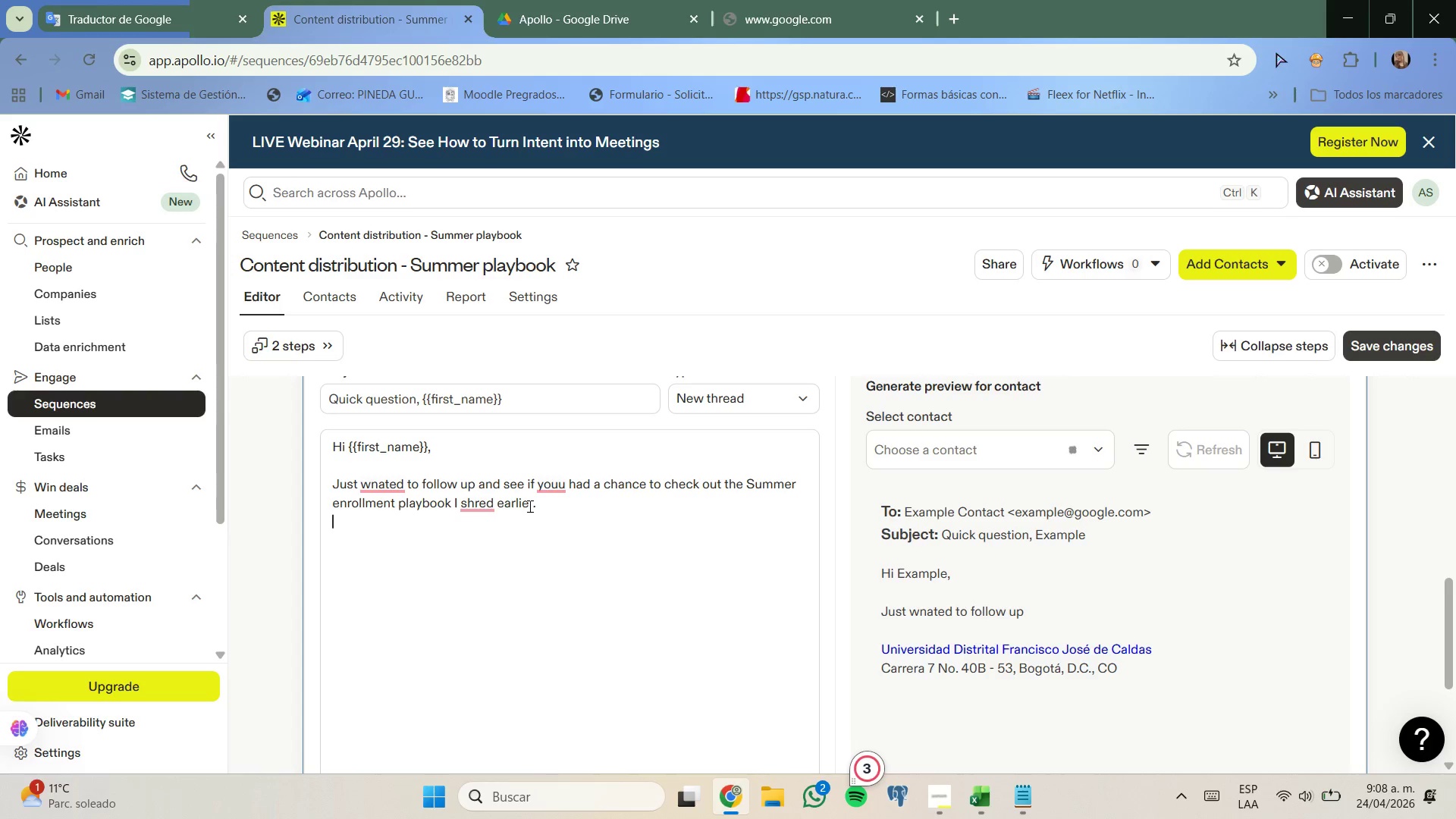 
key(Enter)
 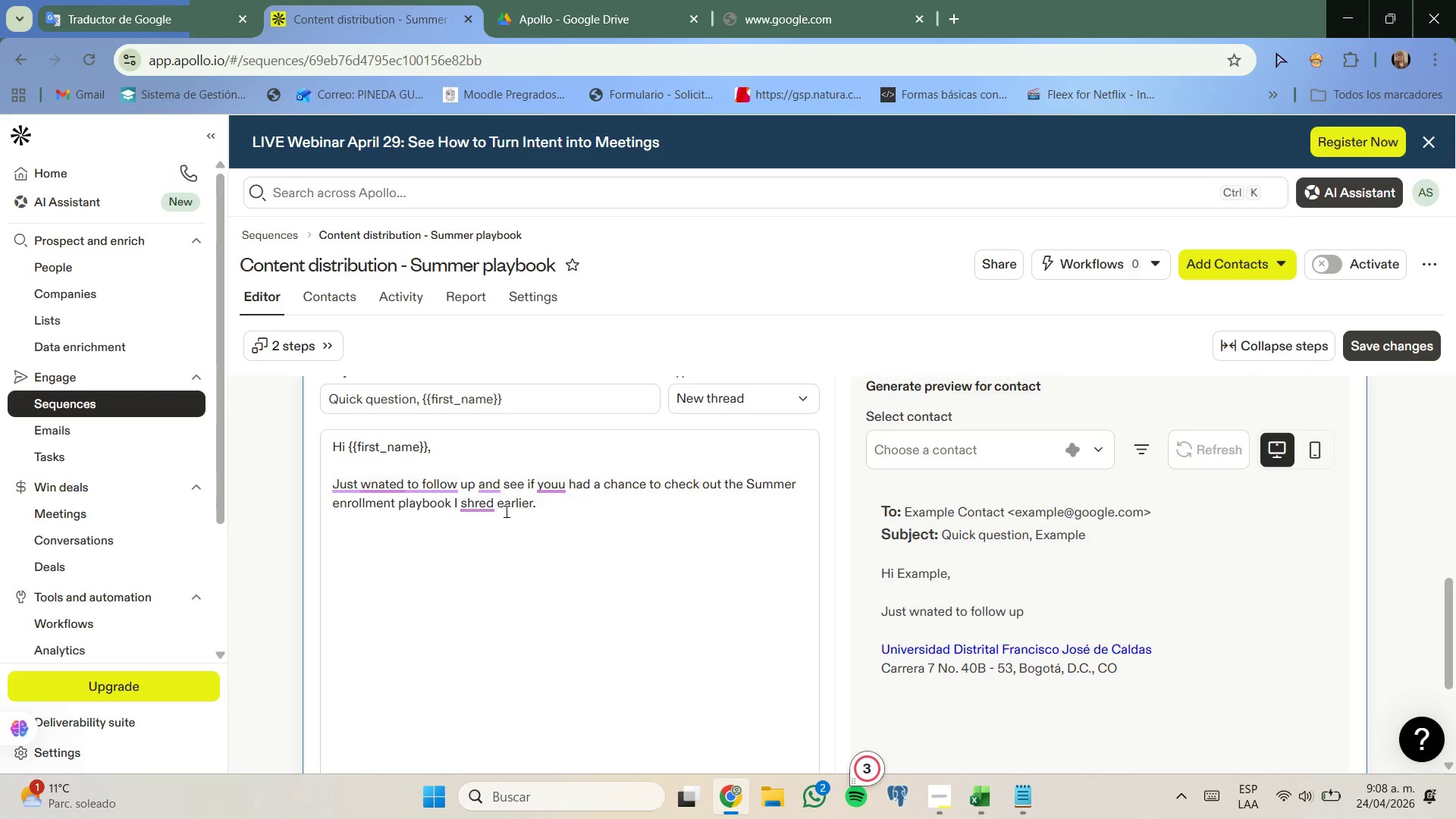 
left_click([473, 508])
 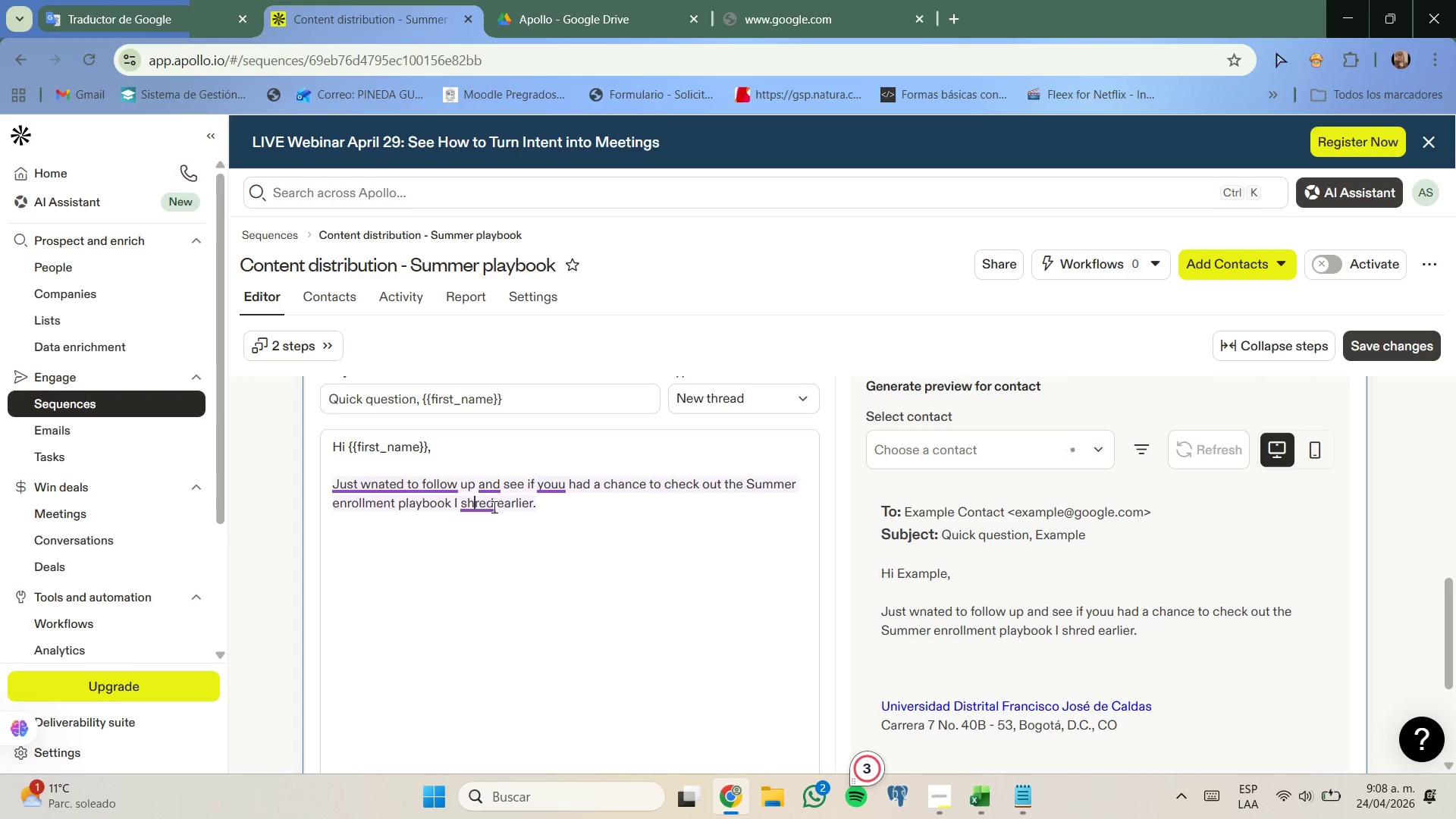 
key(A)
 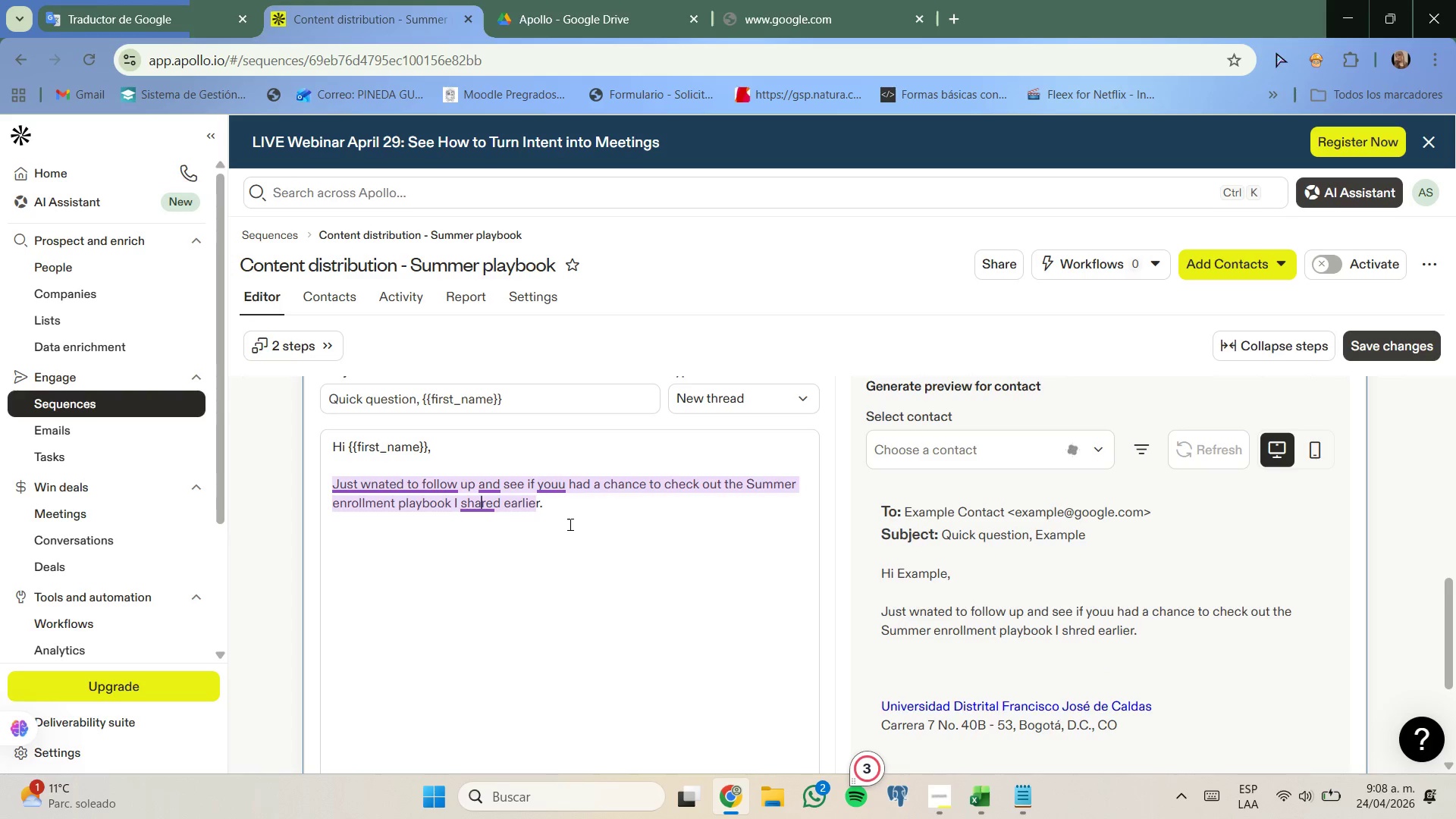 
scroll: coordinate [568, 529], scroll_direction: up, amount: 6.0
 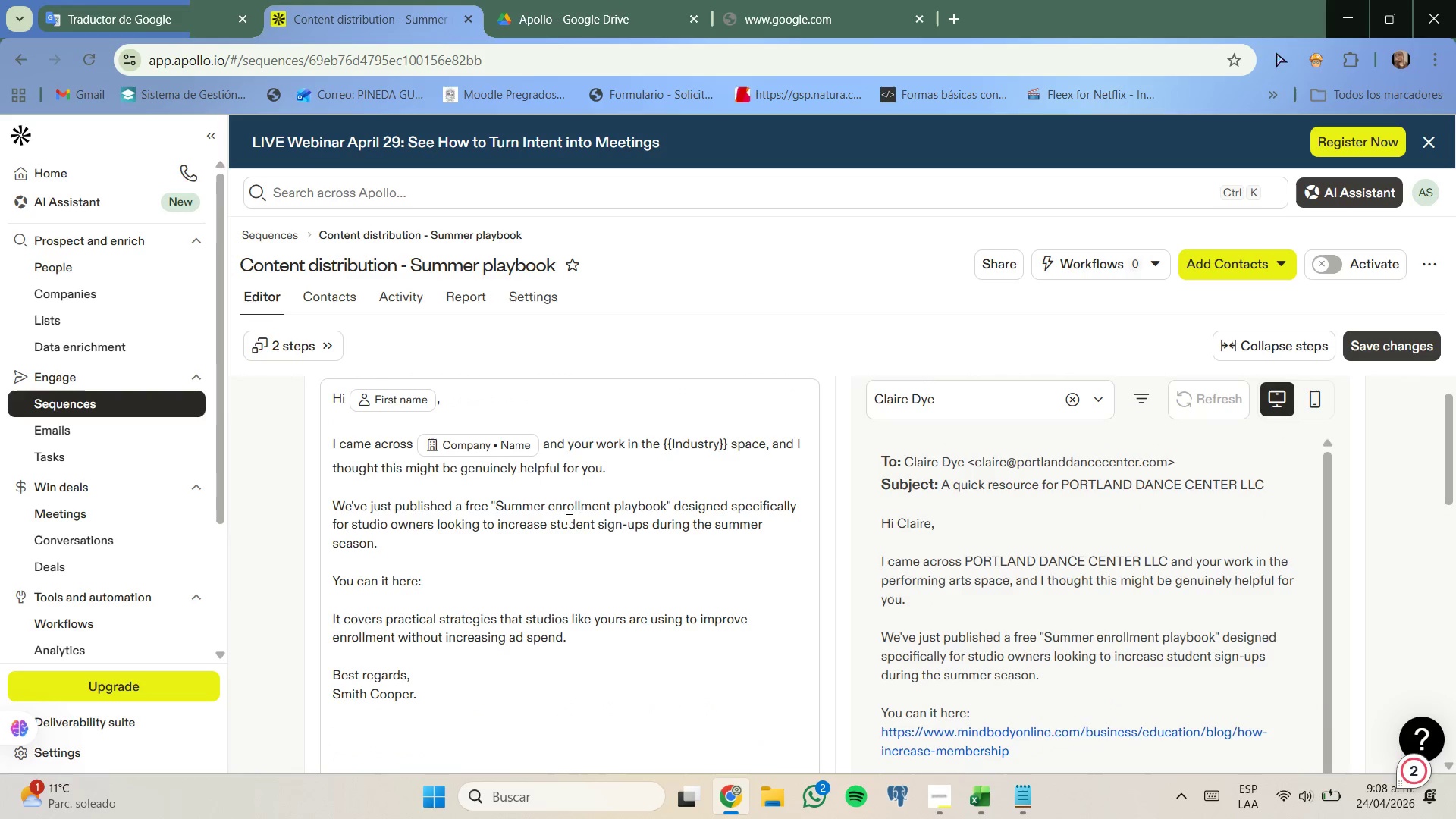 
left_click([570, 526])
 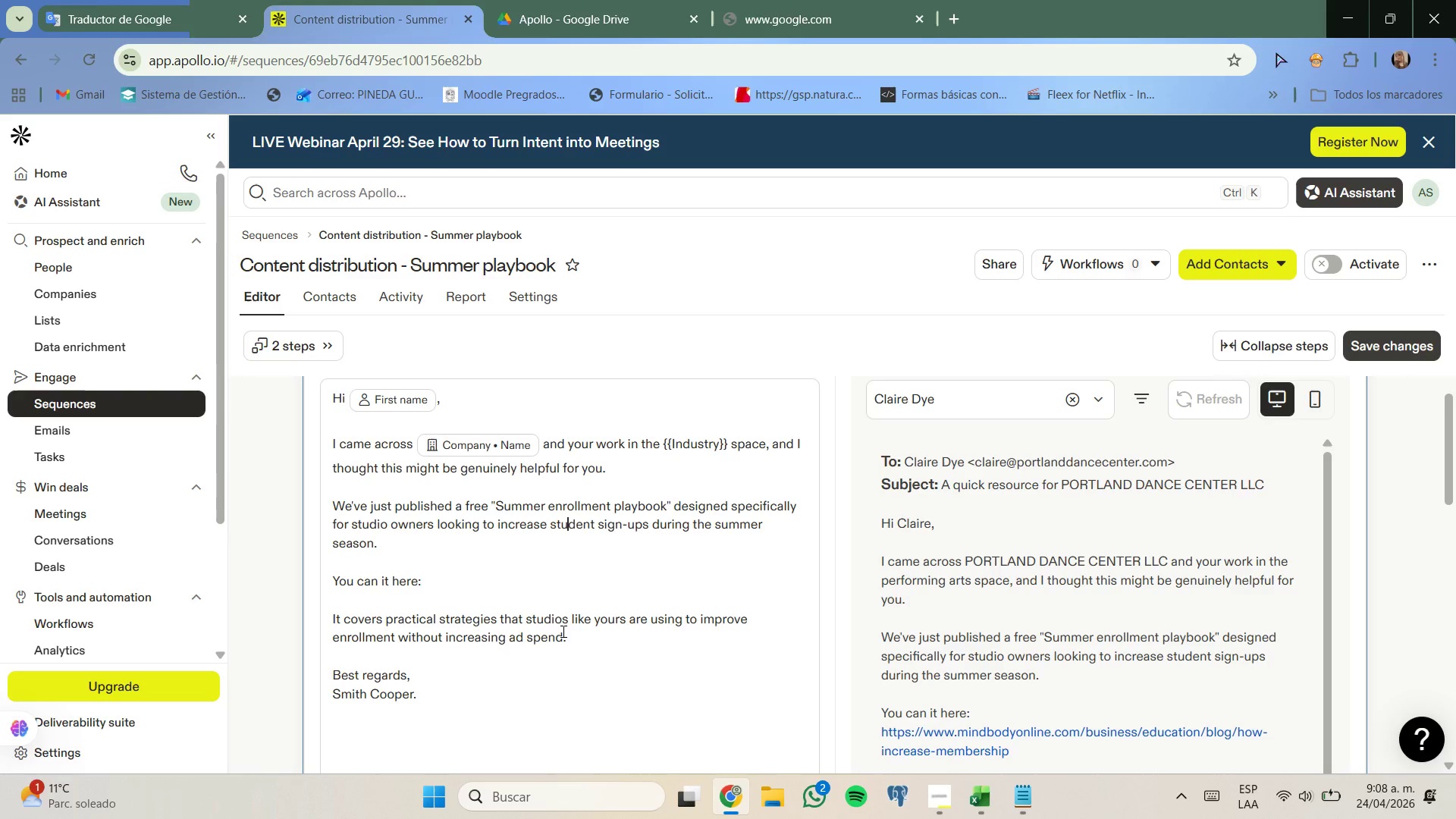 
scroll: coordinate [566, 604], scroll_direction: down, amount: 1.0
 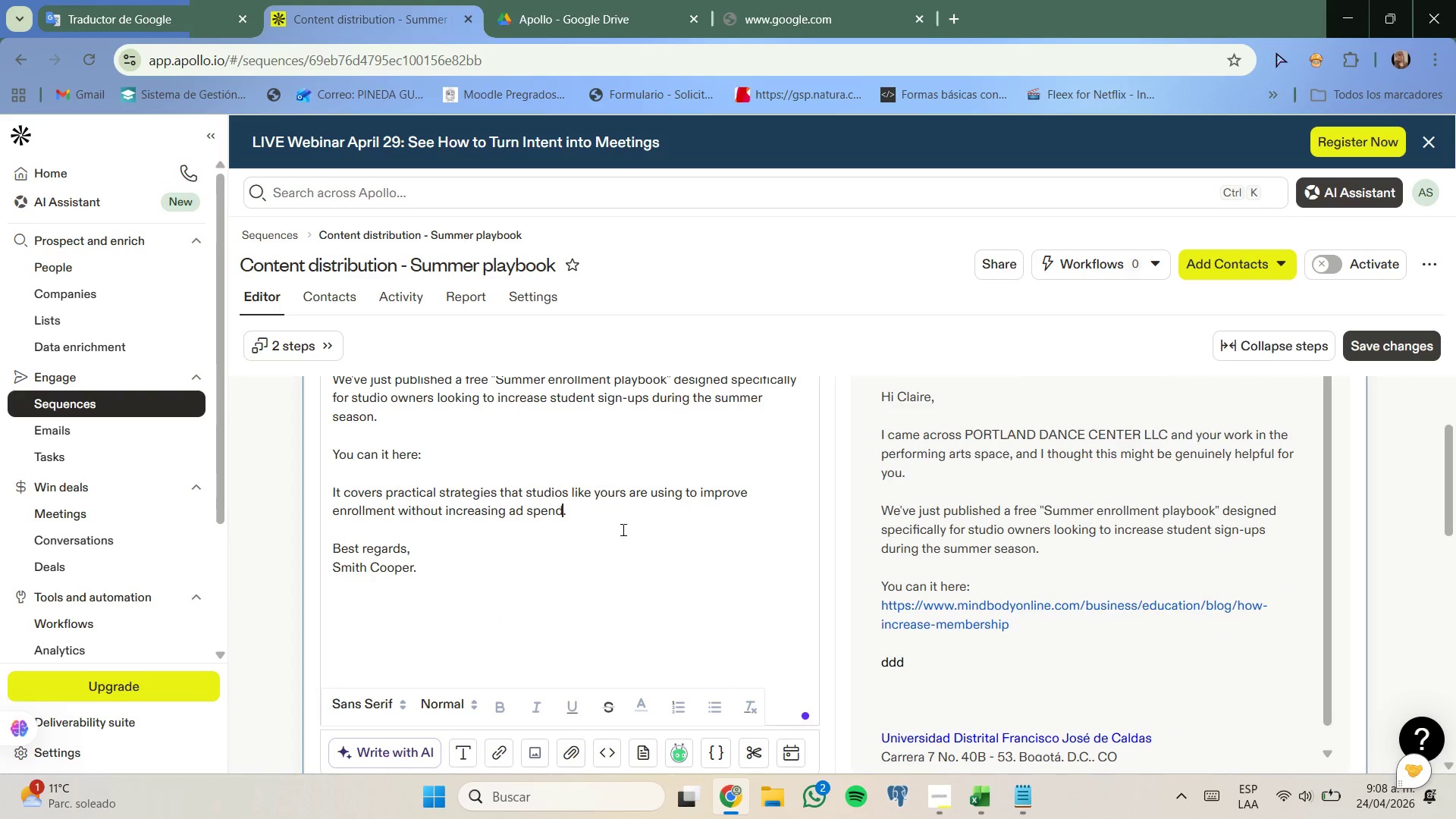 
left_click_drag(start_coordinate=[624, 495], to_coordinate=[523, 492])
 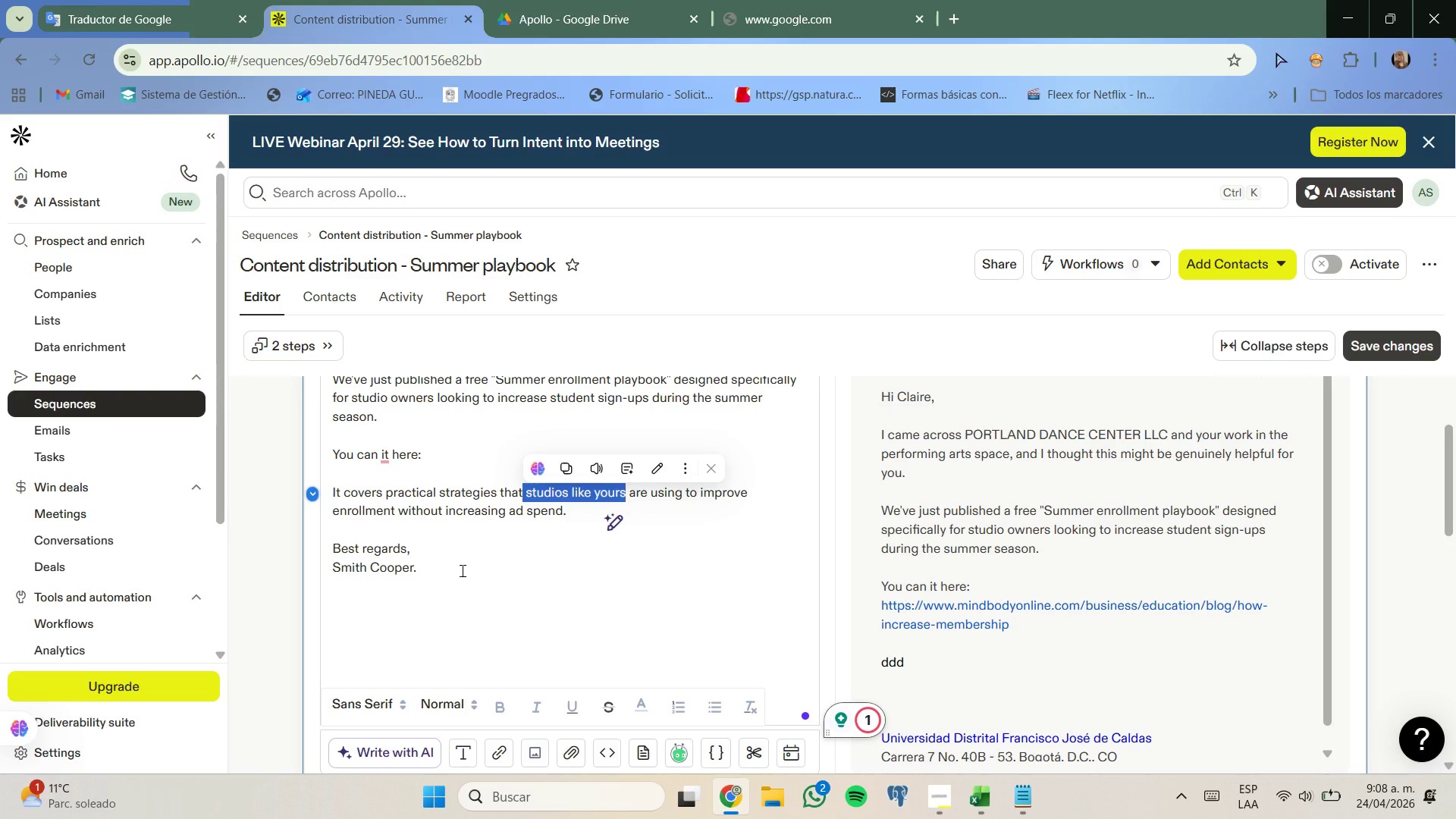 
wait(9.28)
 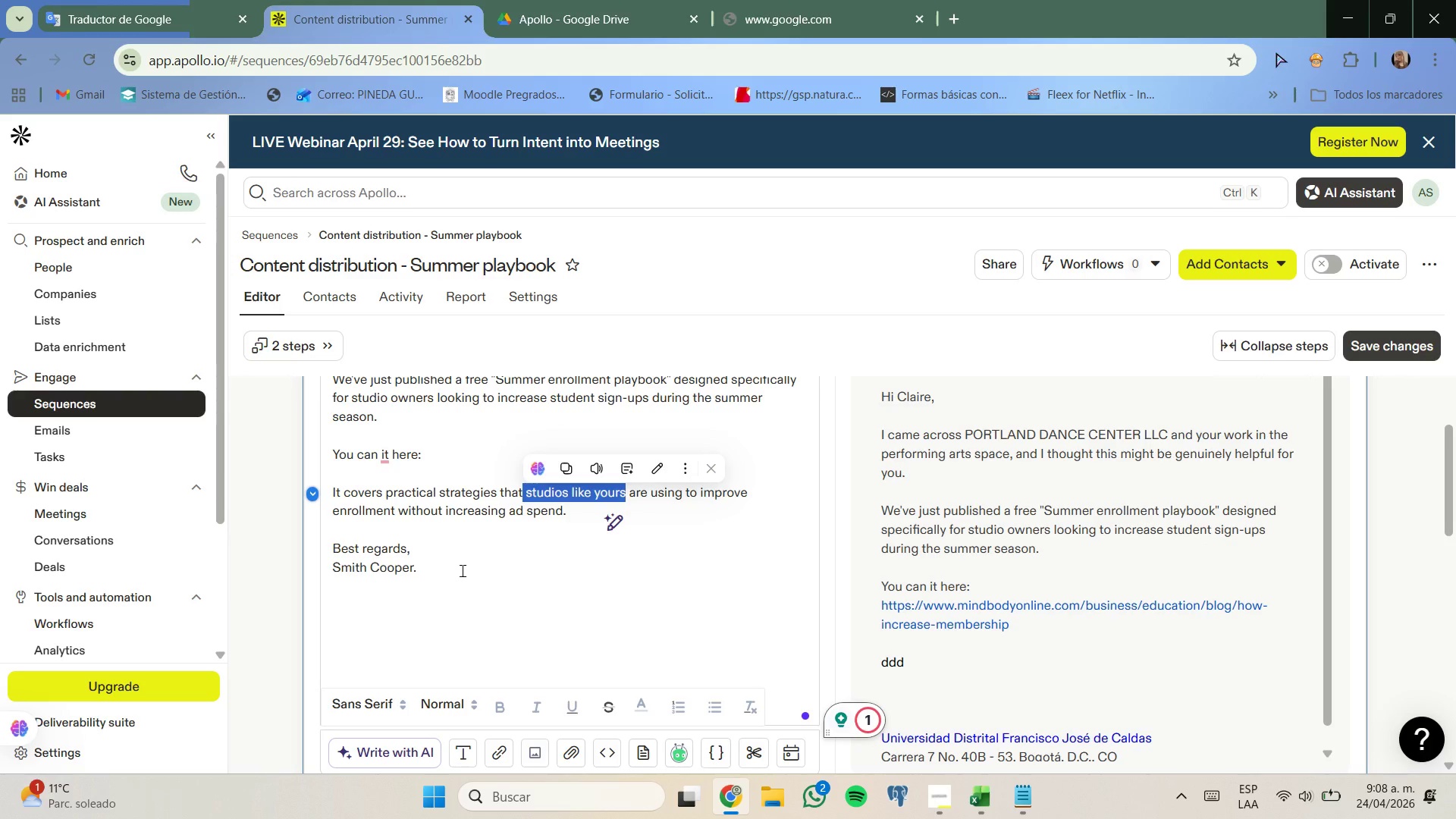 
type( acc)
 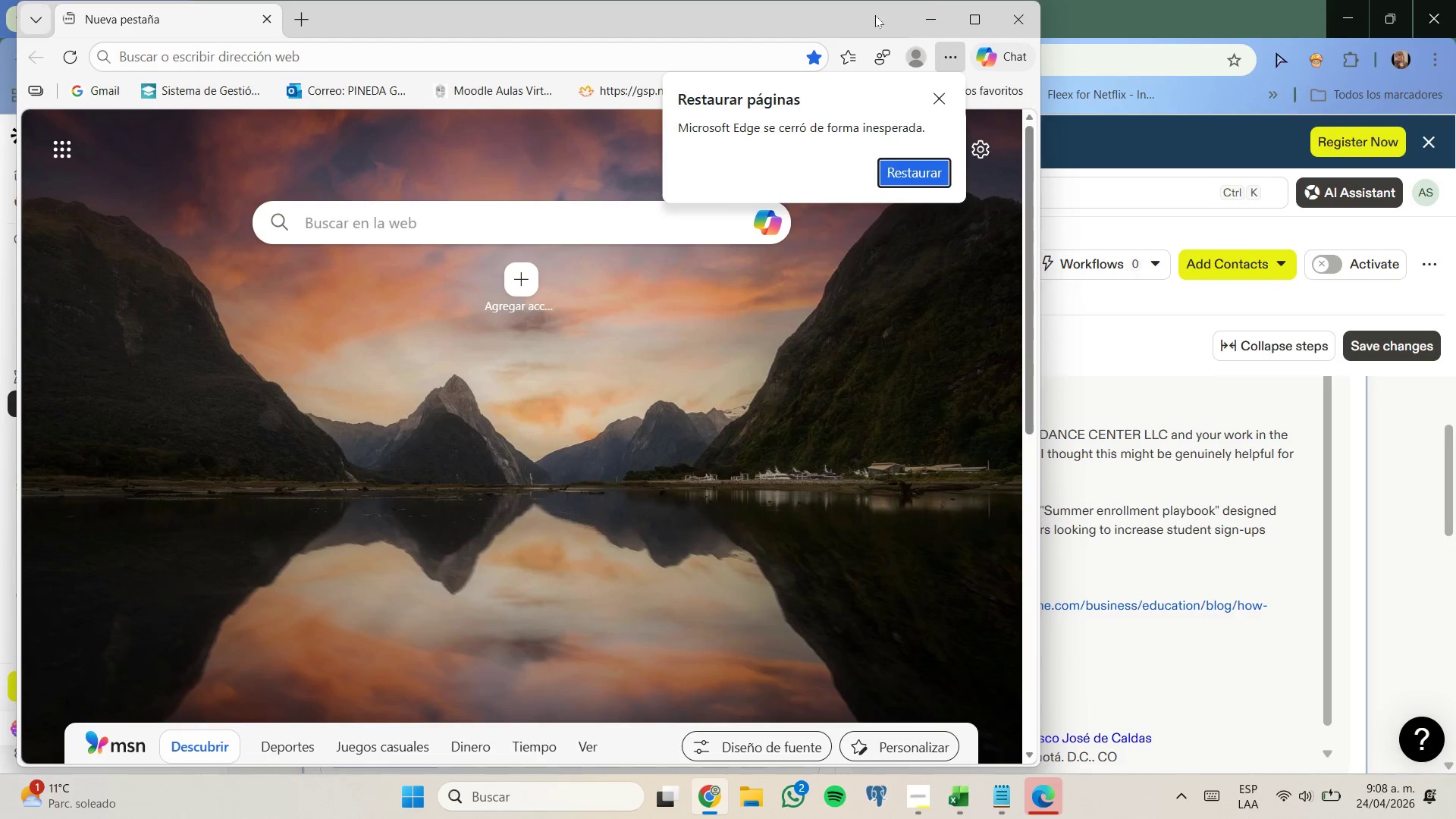 
left_click([931, 11])
 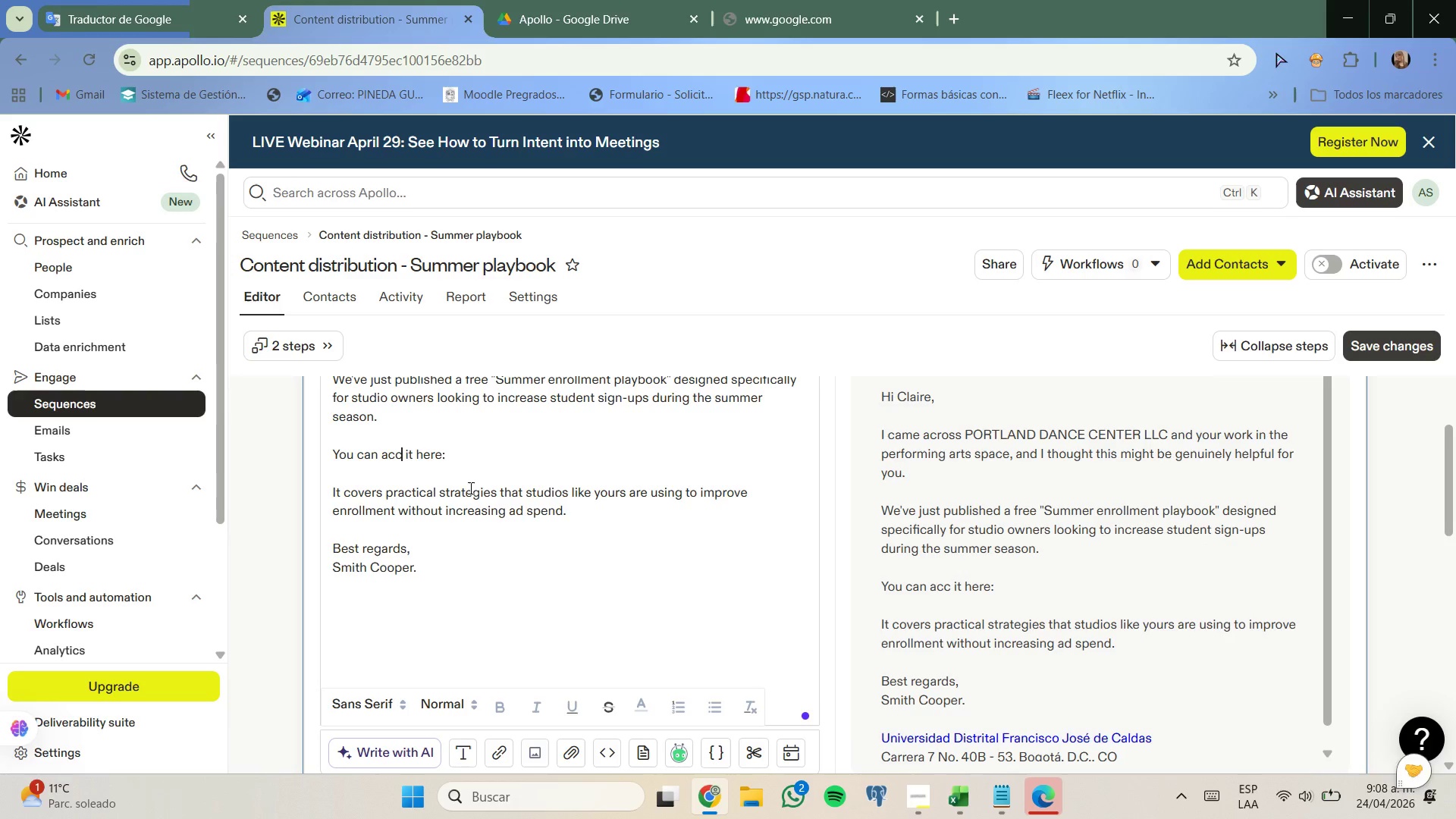 
type(ess)
 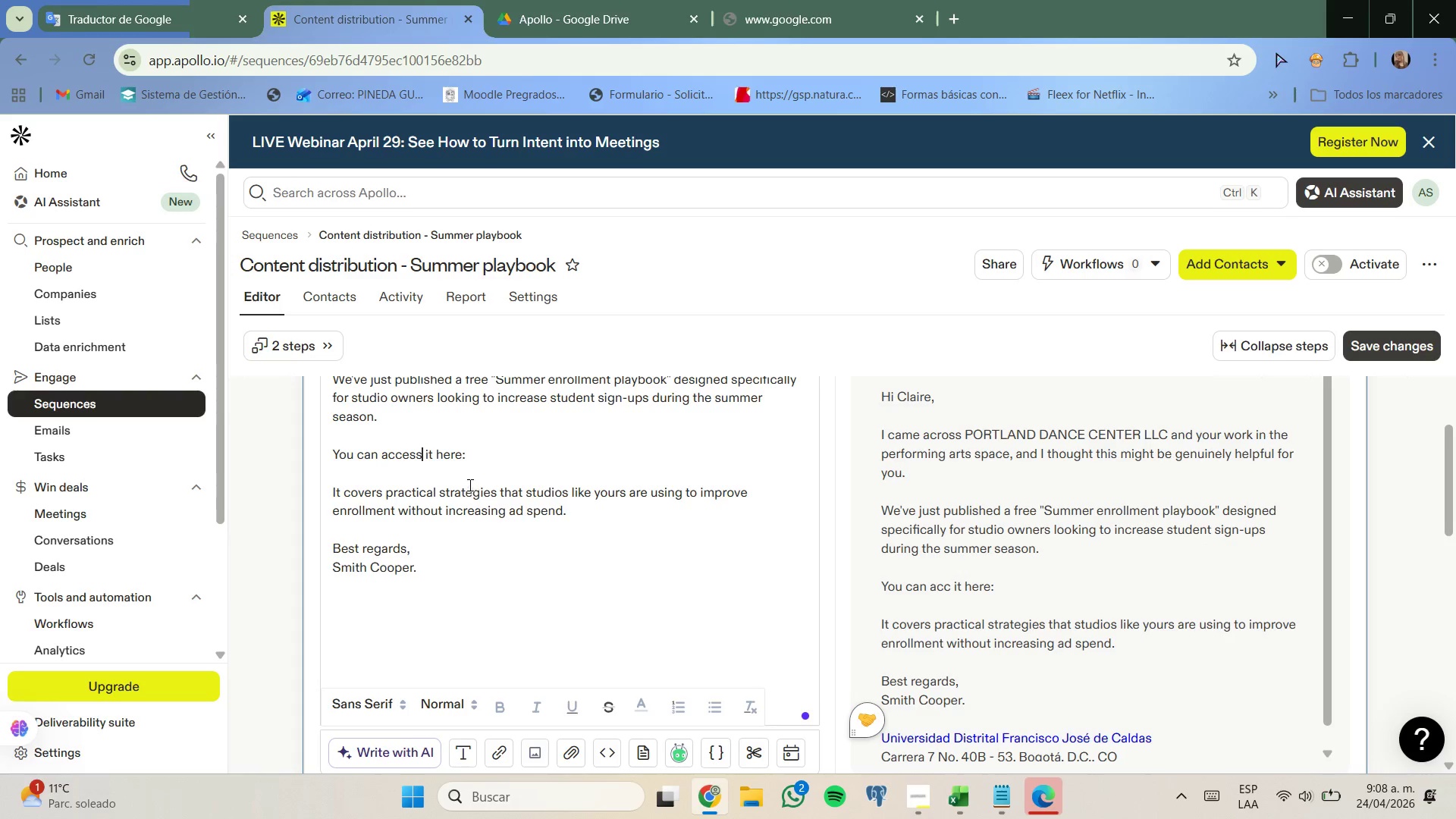 
left_click([474, 470])
 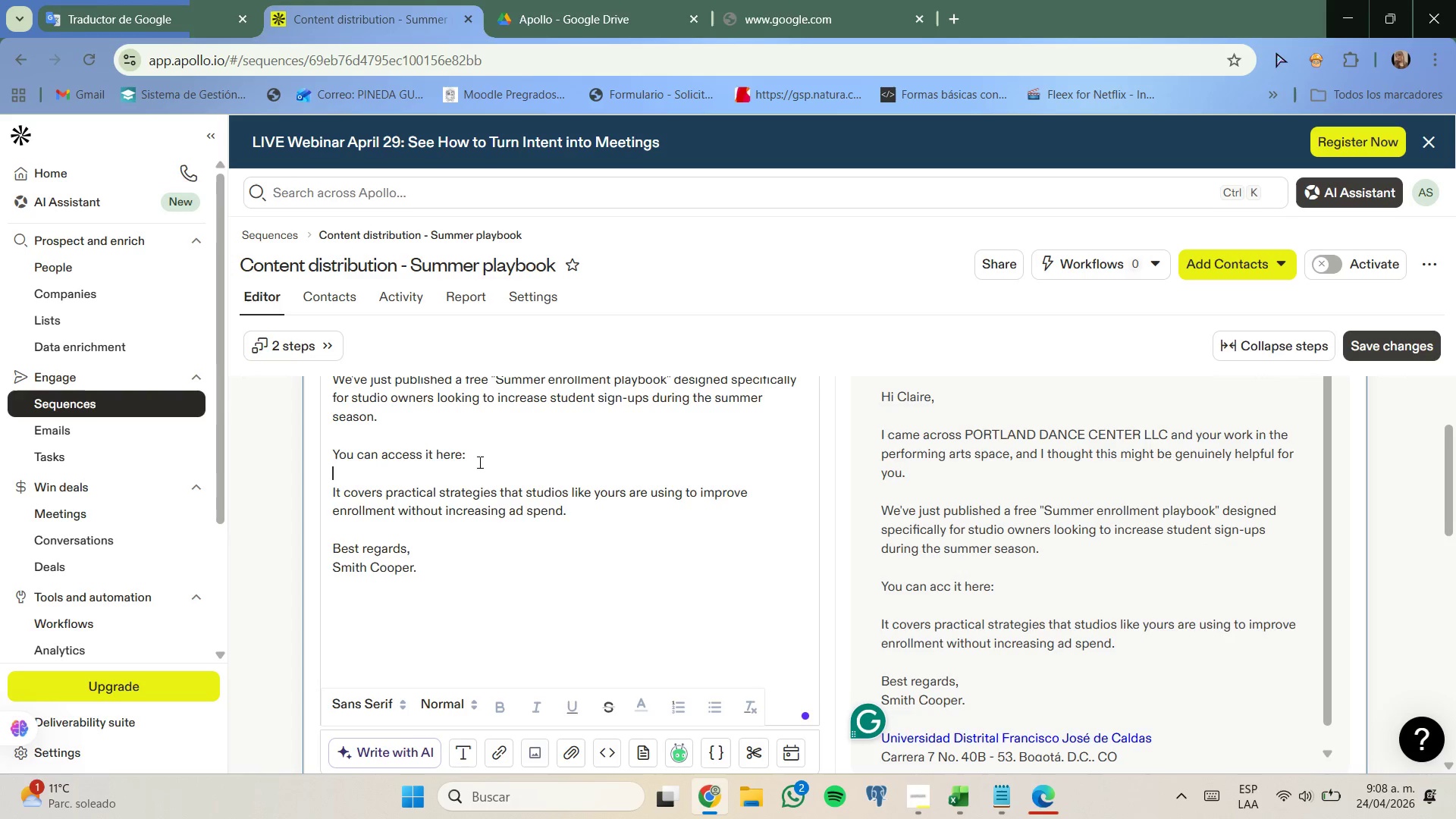 
left_click([484, 453])
 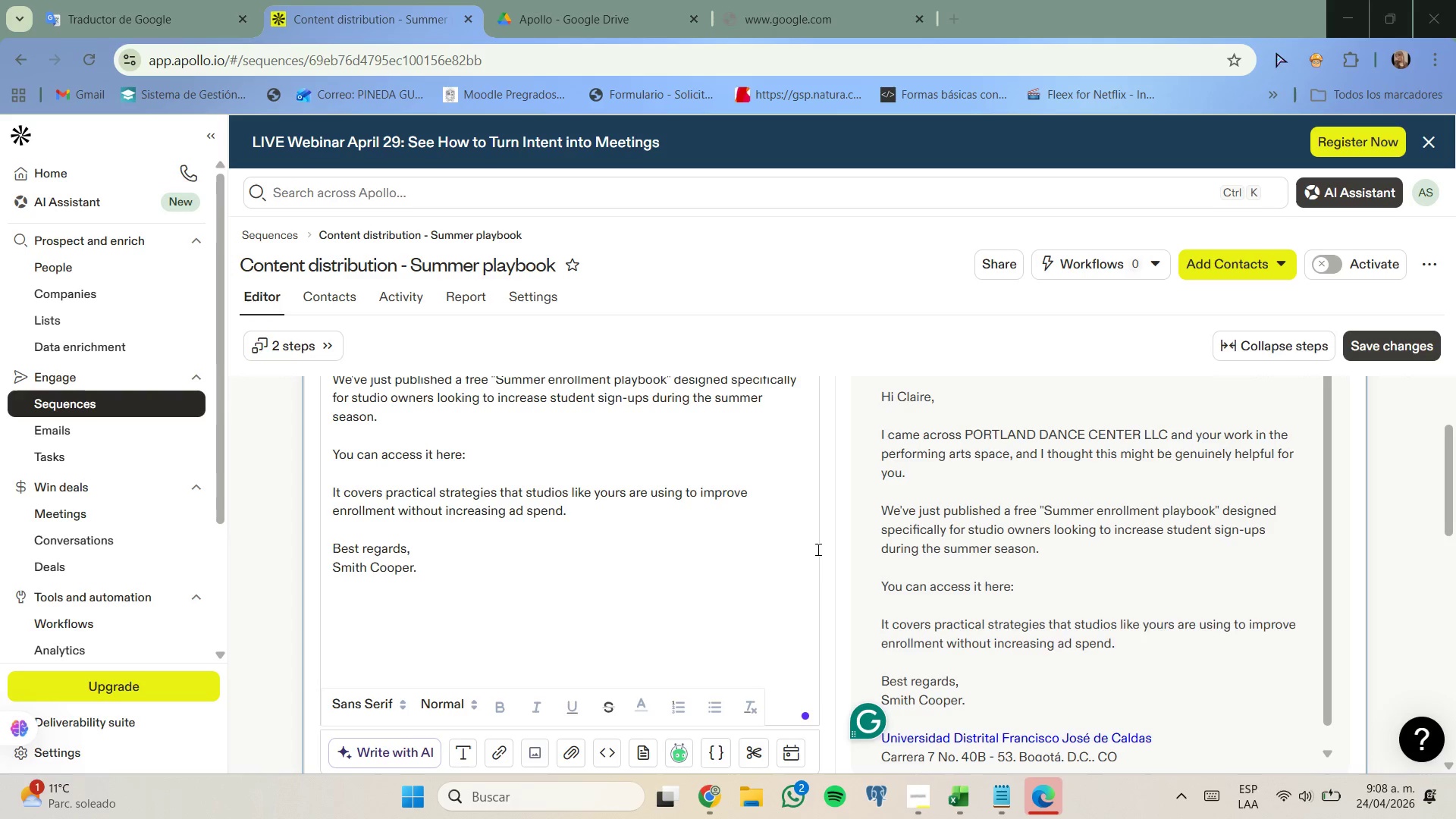 
left_click([993, 786])
 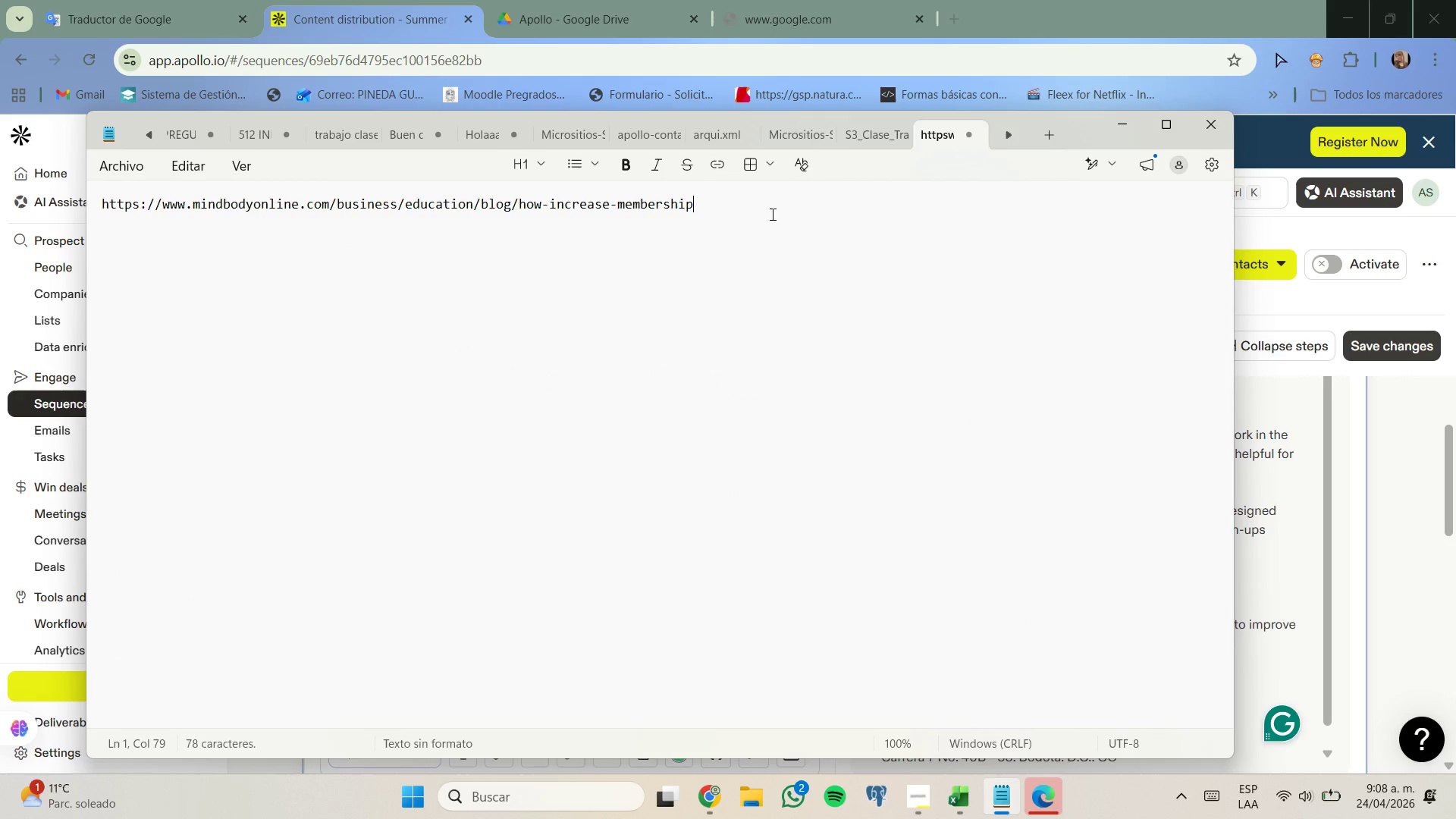 
left_click_drag(start_coordinate=[753, 253], to_coordinate=[86, 218])
 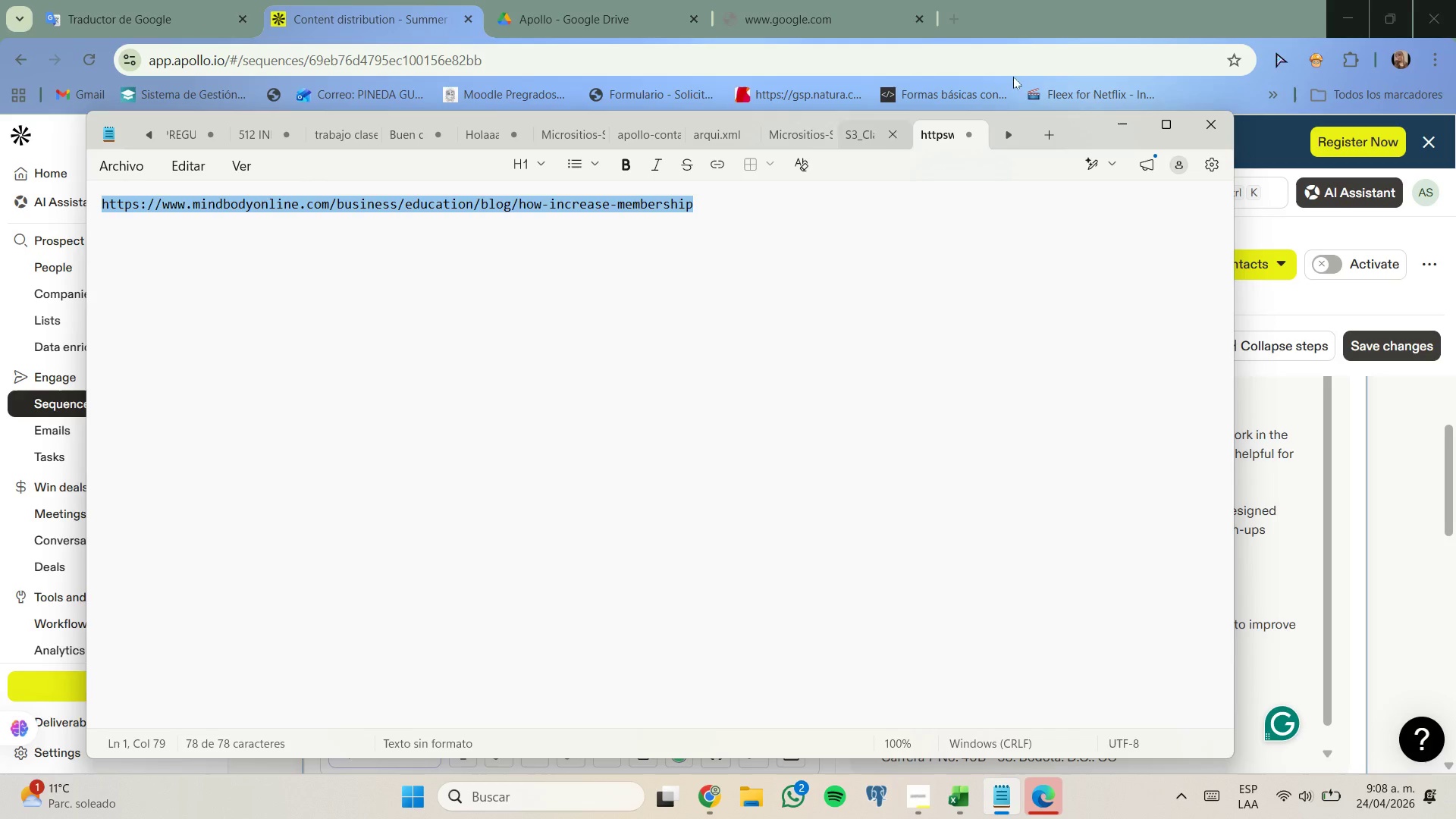 
key(Control+ControlLeft)
 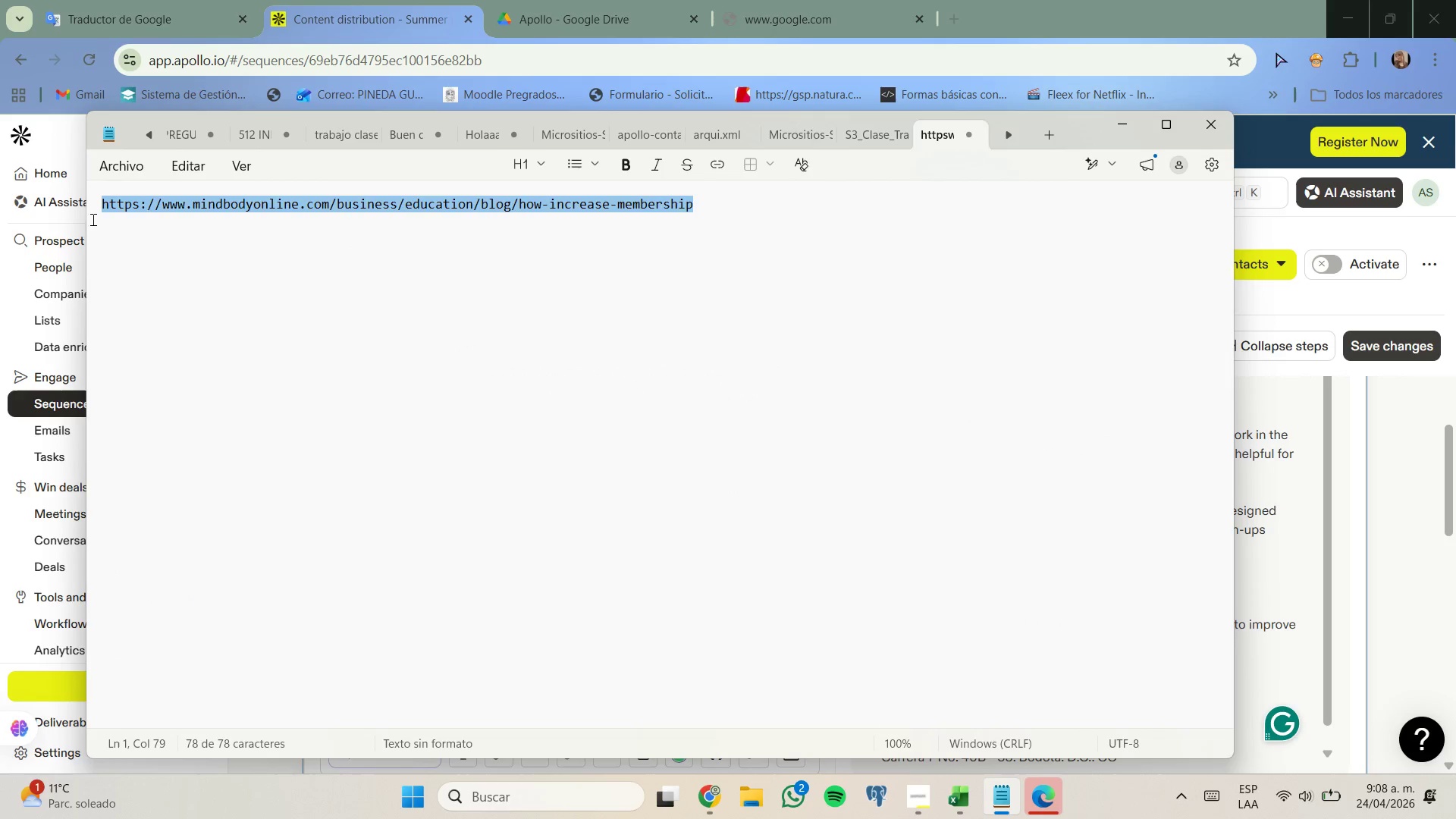 
key(Control+C)
 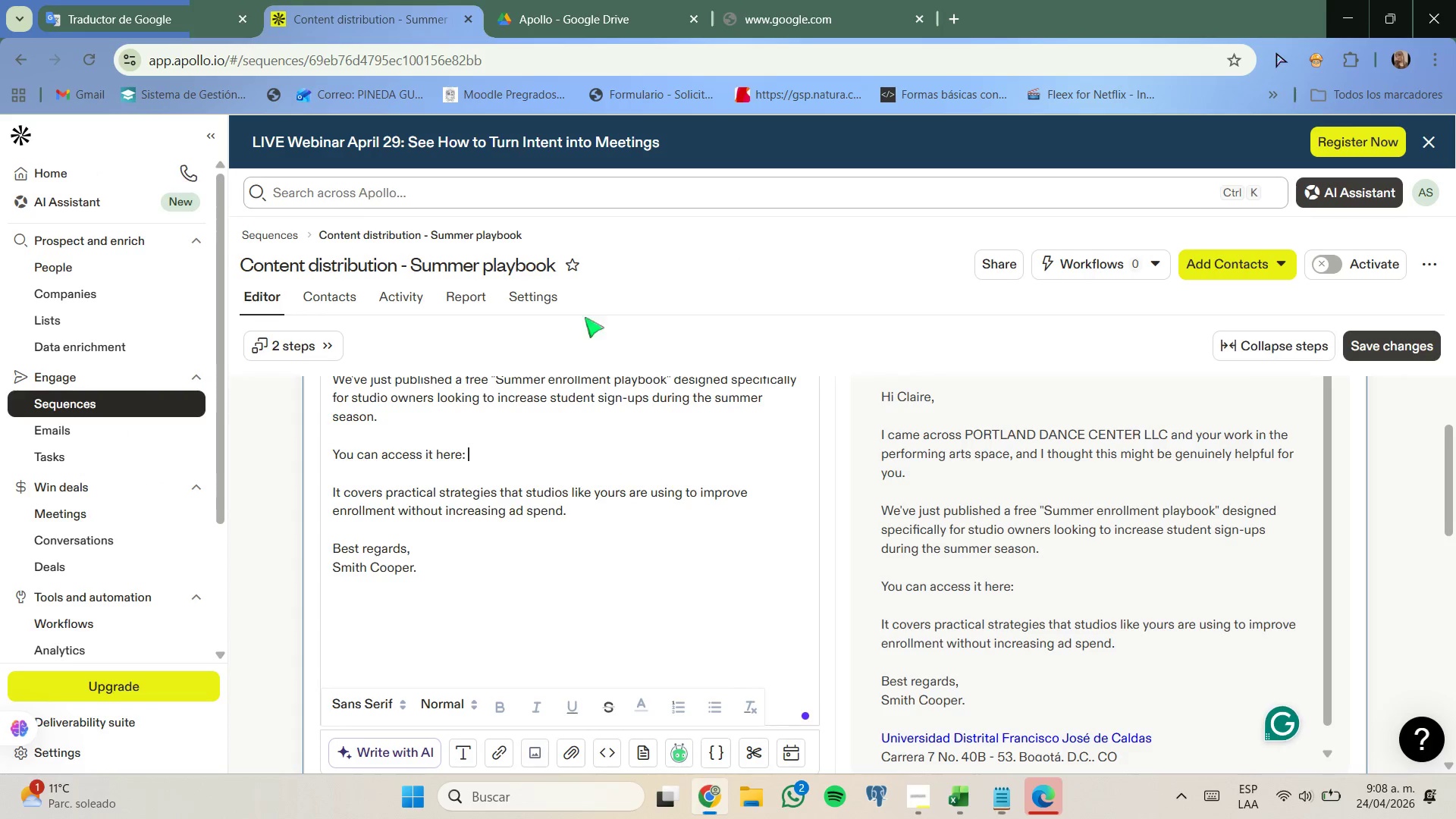 
key(Control+V)
 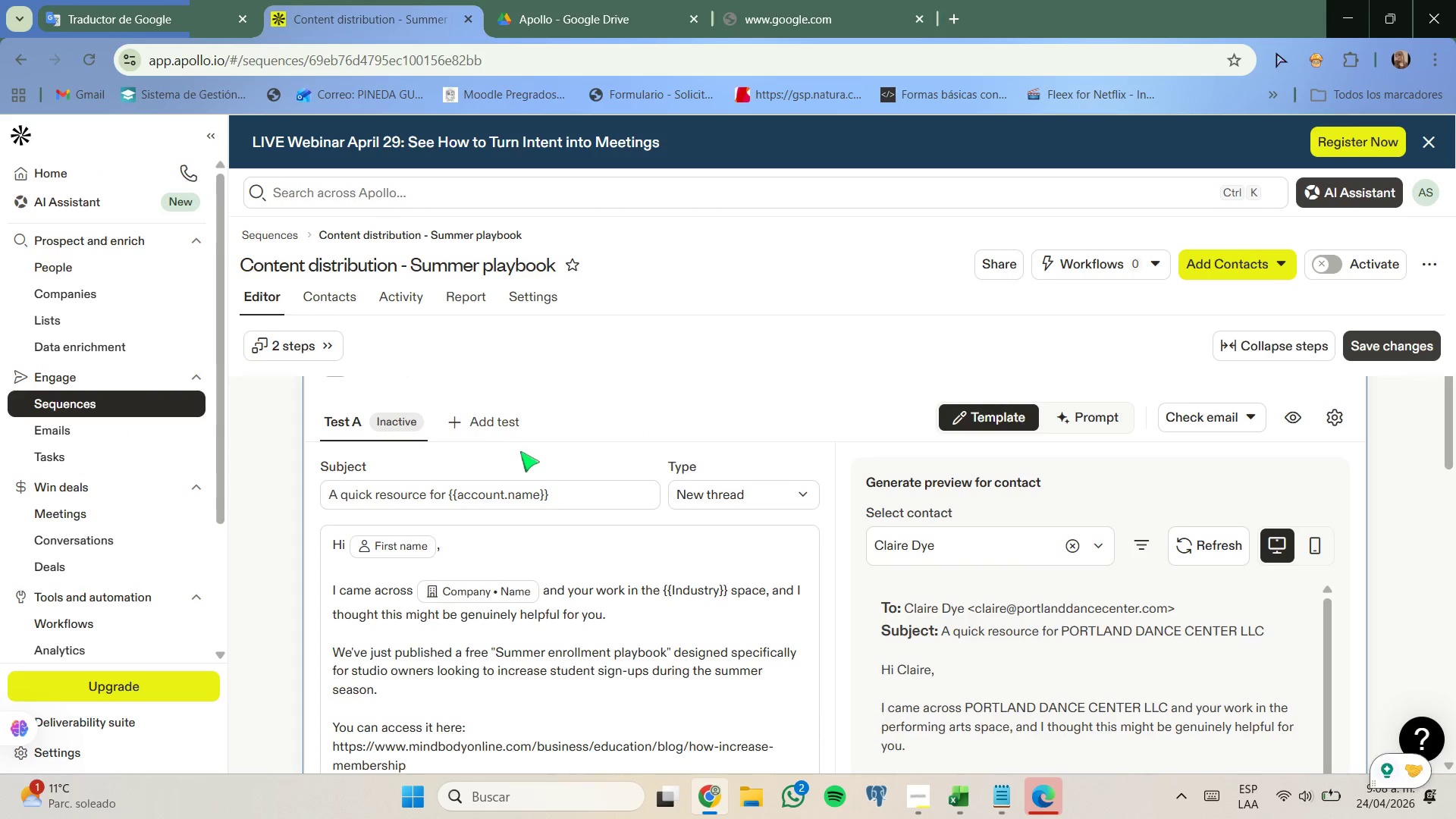 
scroll: coordinate [457, 485], scroll_direction: down, amount: 3.0
 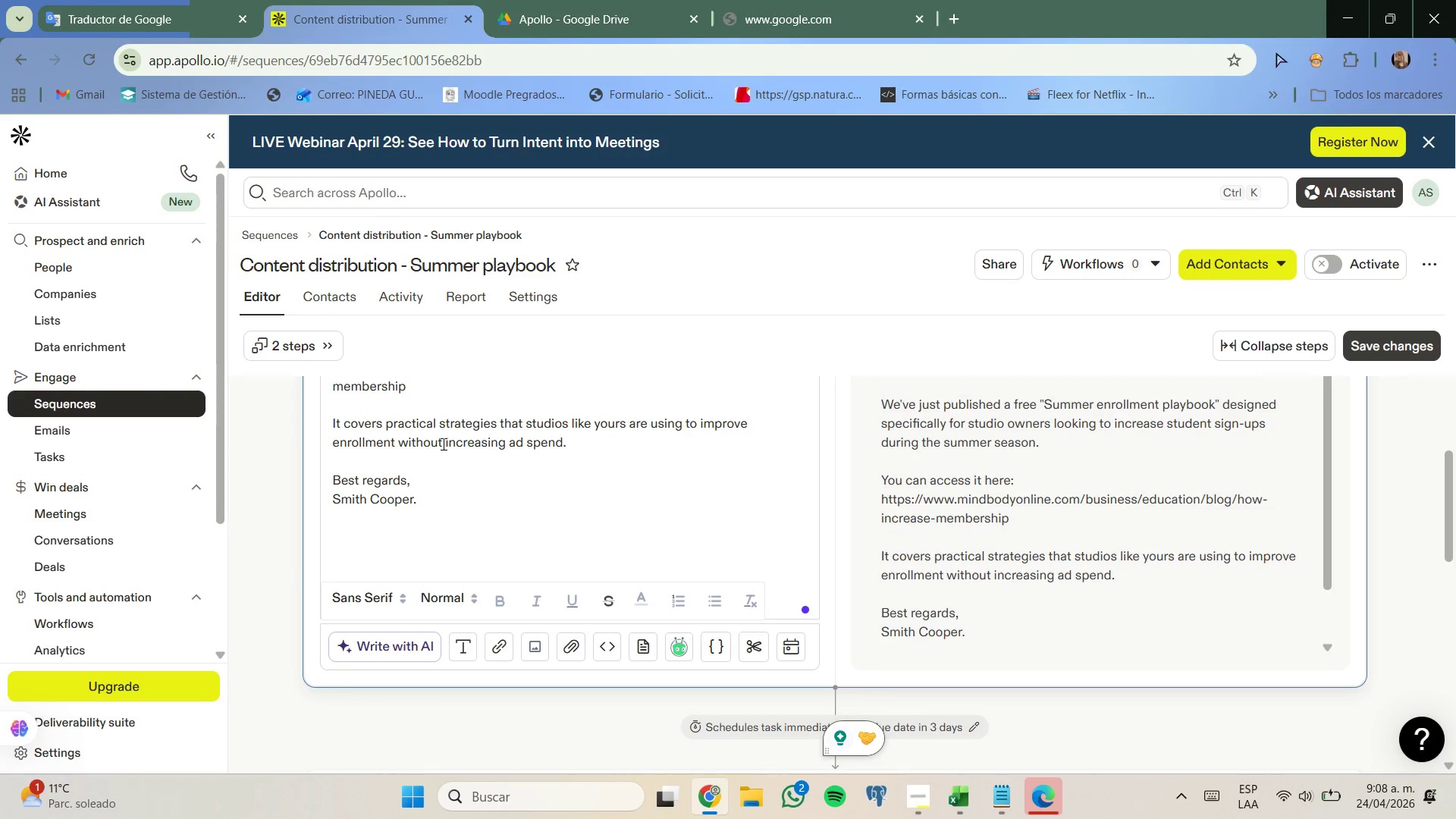 
scroll: coordinate [444, 444], scroll_direction: up, amount: 1.0
 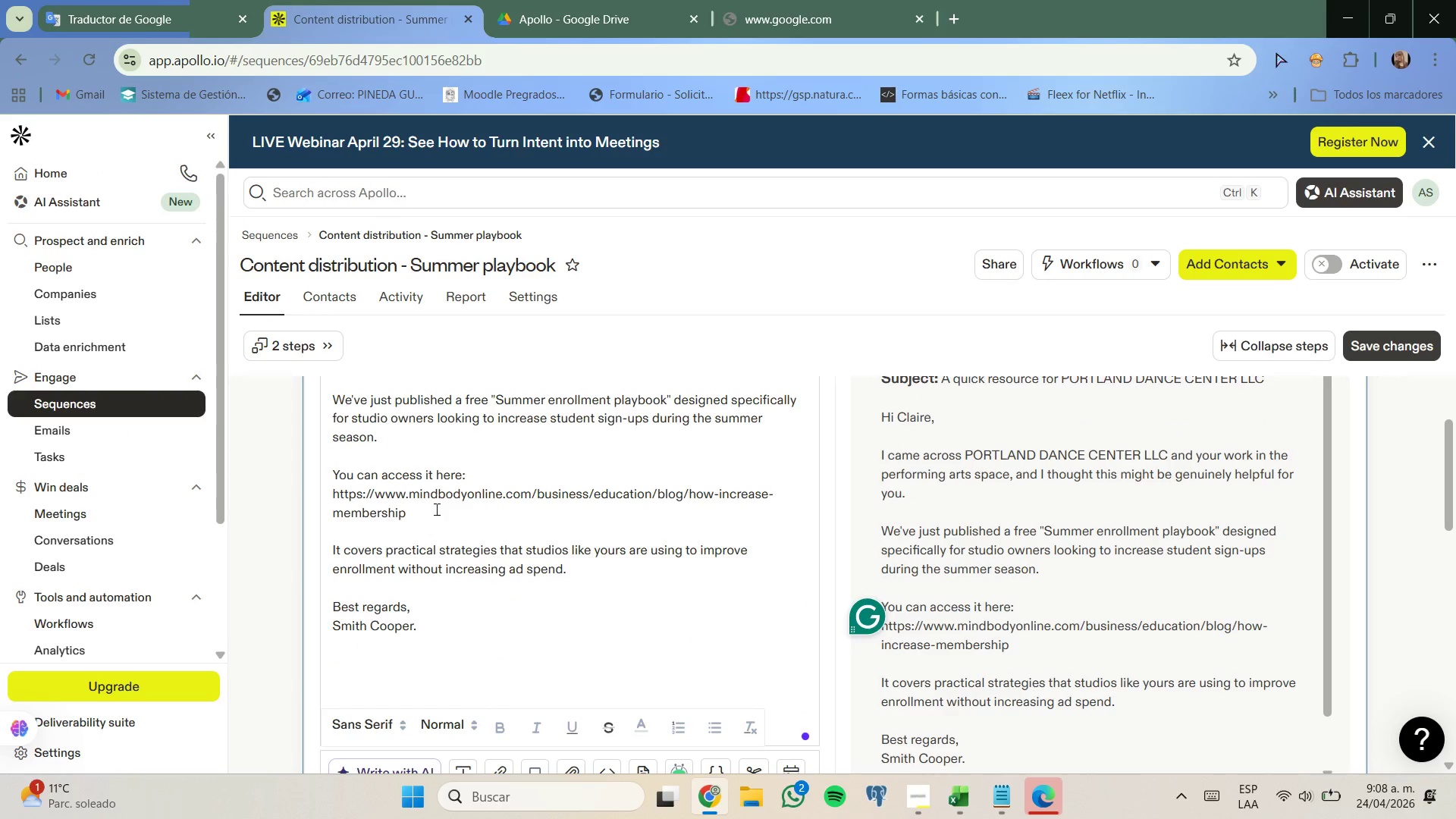 
left_click_drag(start_coordinate=[435, 510], to_coordinate=[330, 493])
 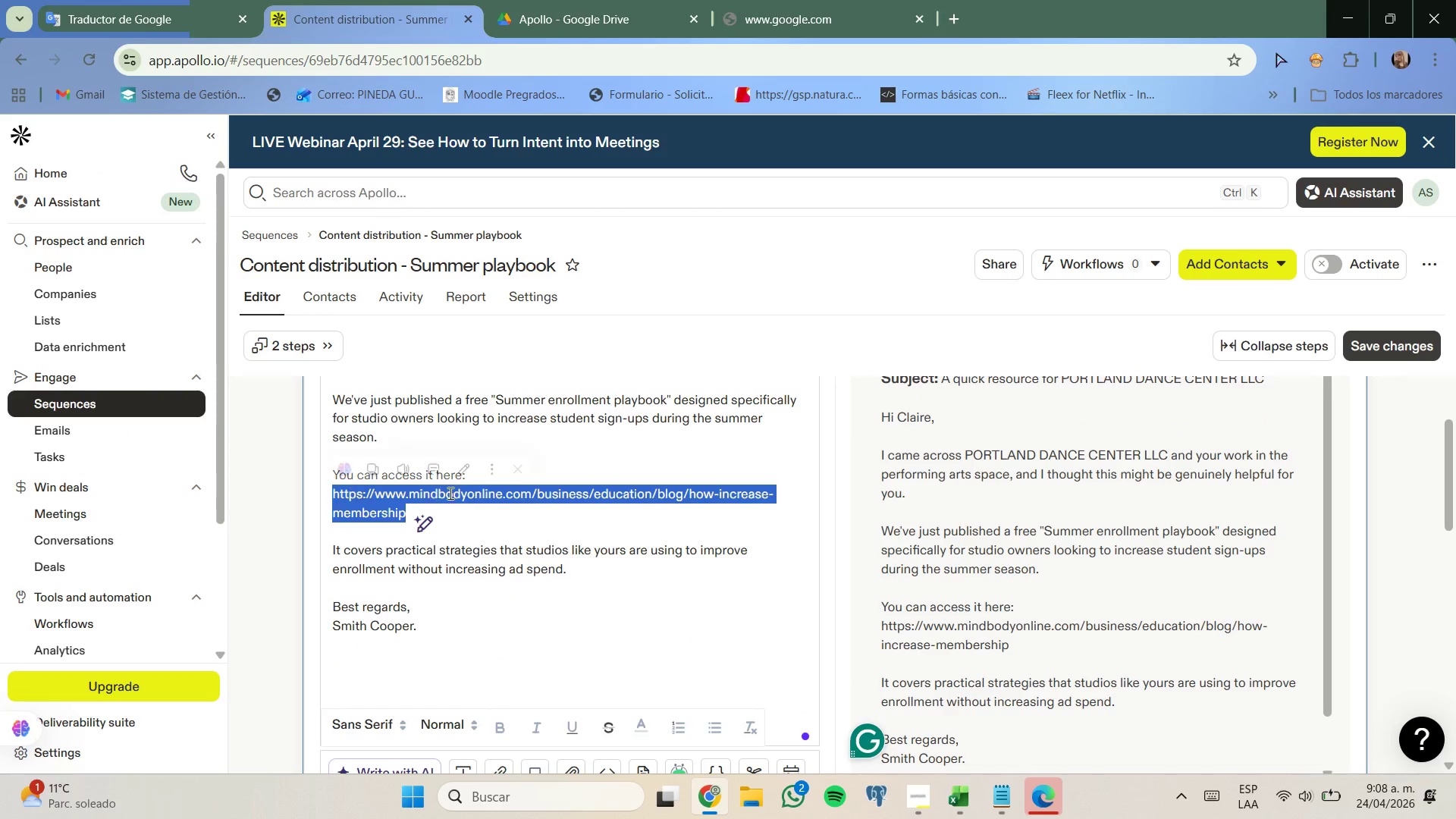 
scroll: coordinate [450, 494], scroll_direction: down, amount: 1.0
 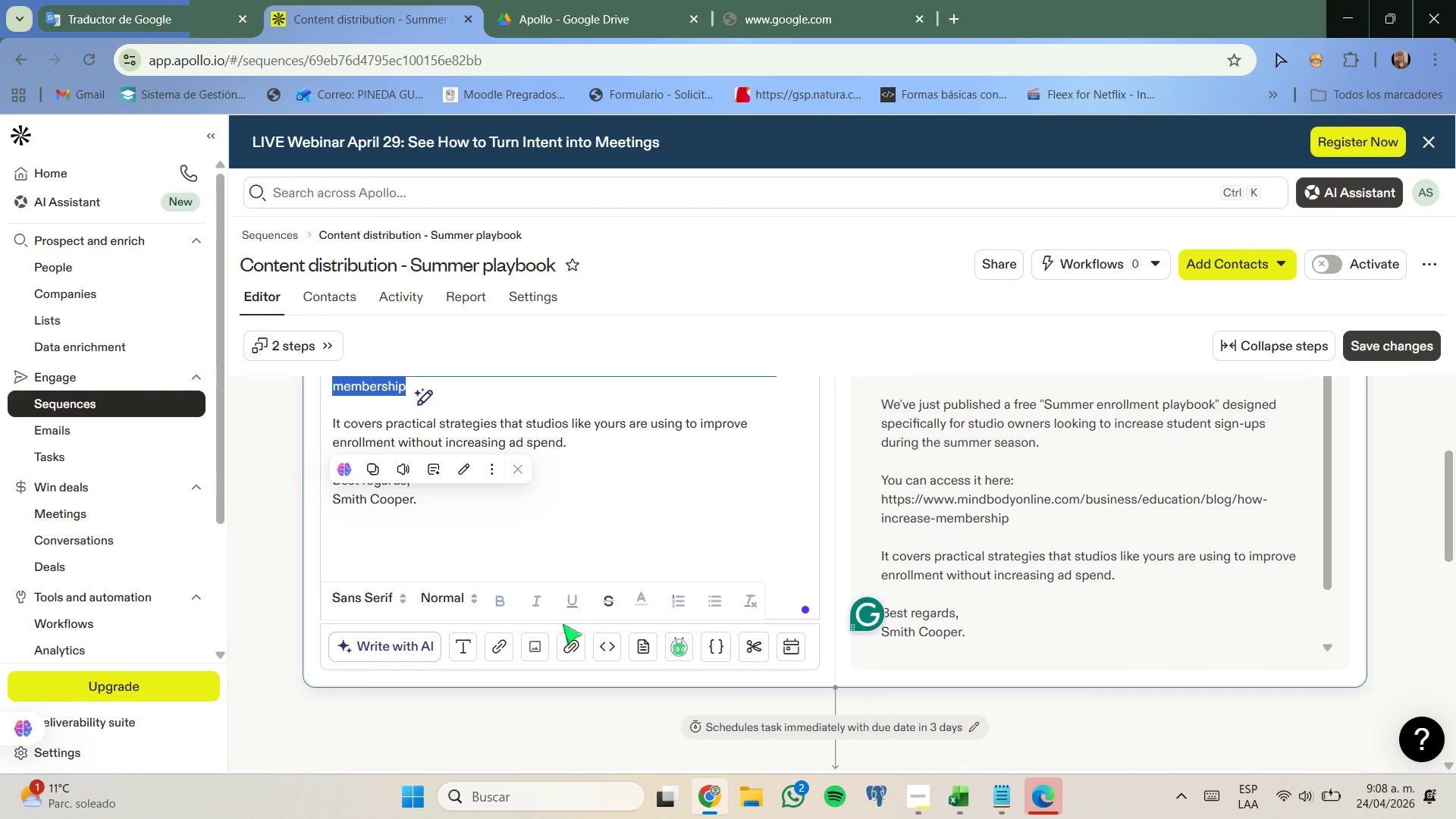 
left_click([566, 639])
 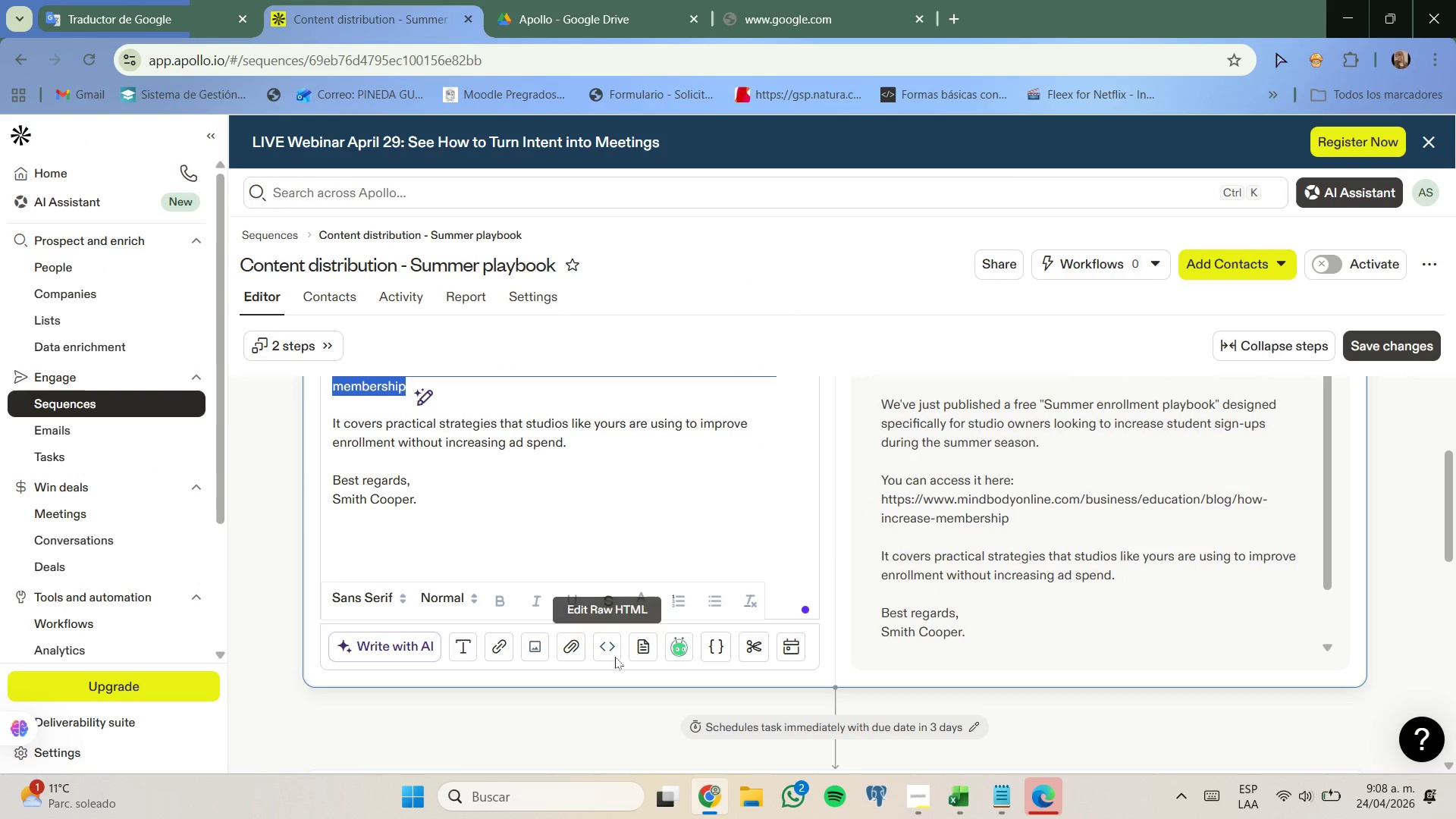 
wait(6.69)
 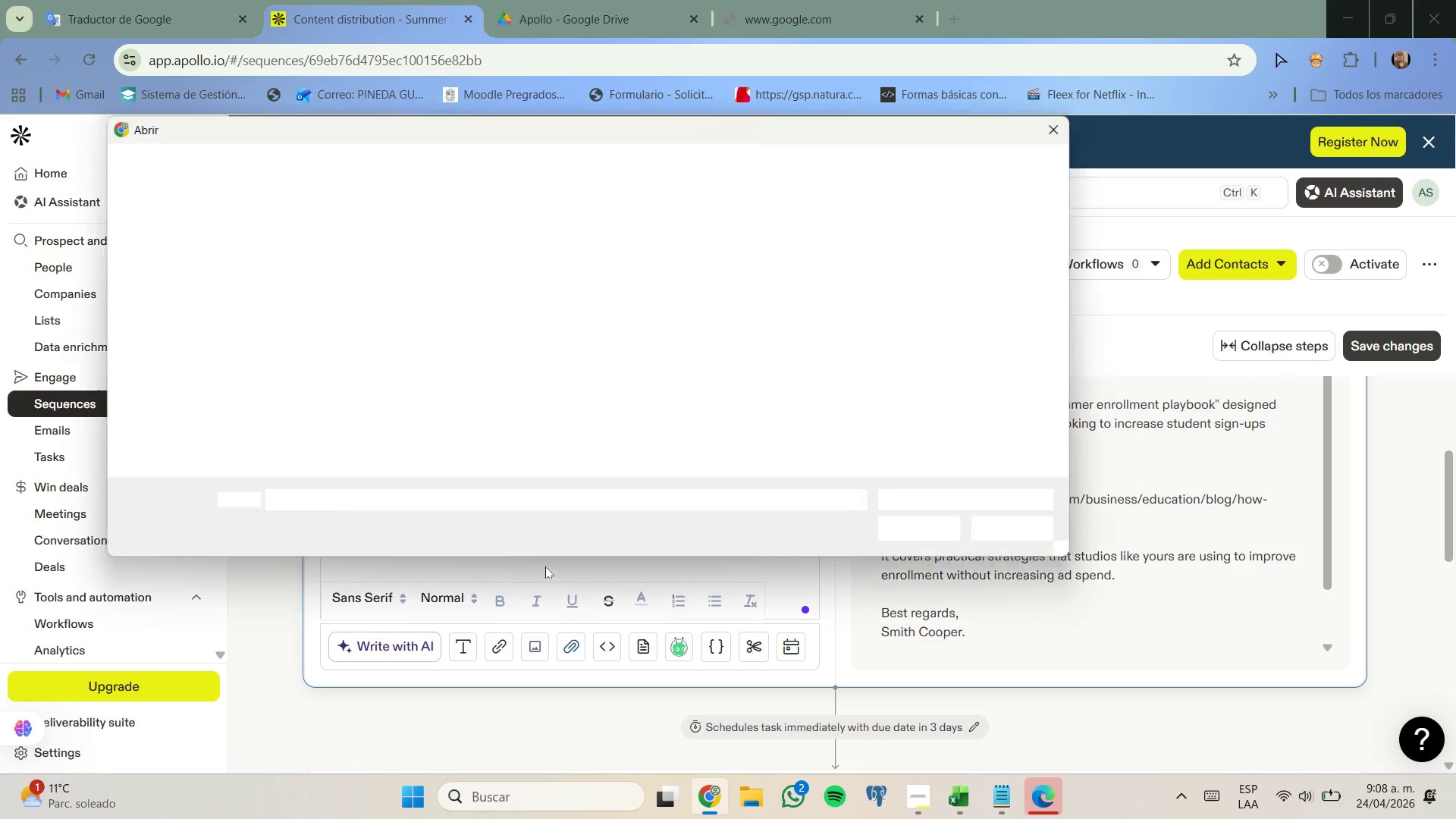 
left_click([502, 650])
 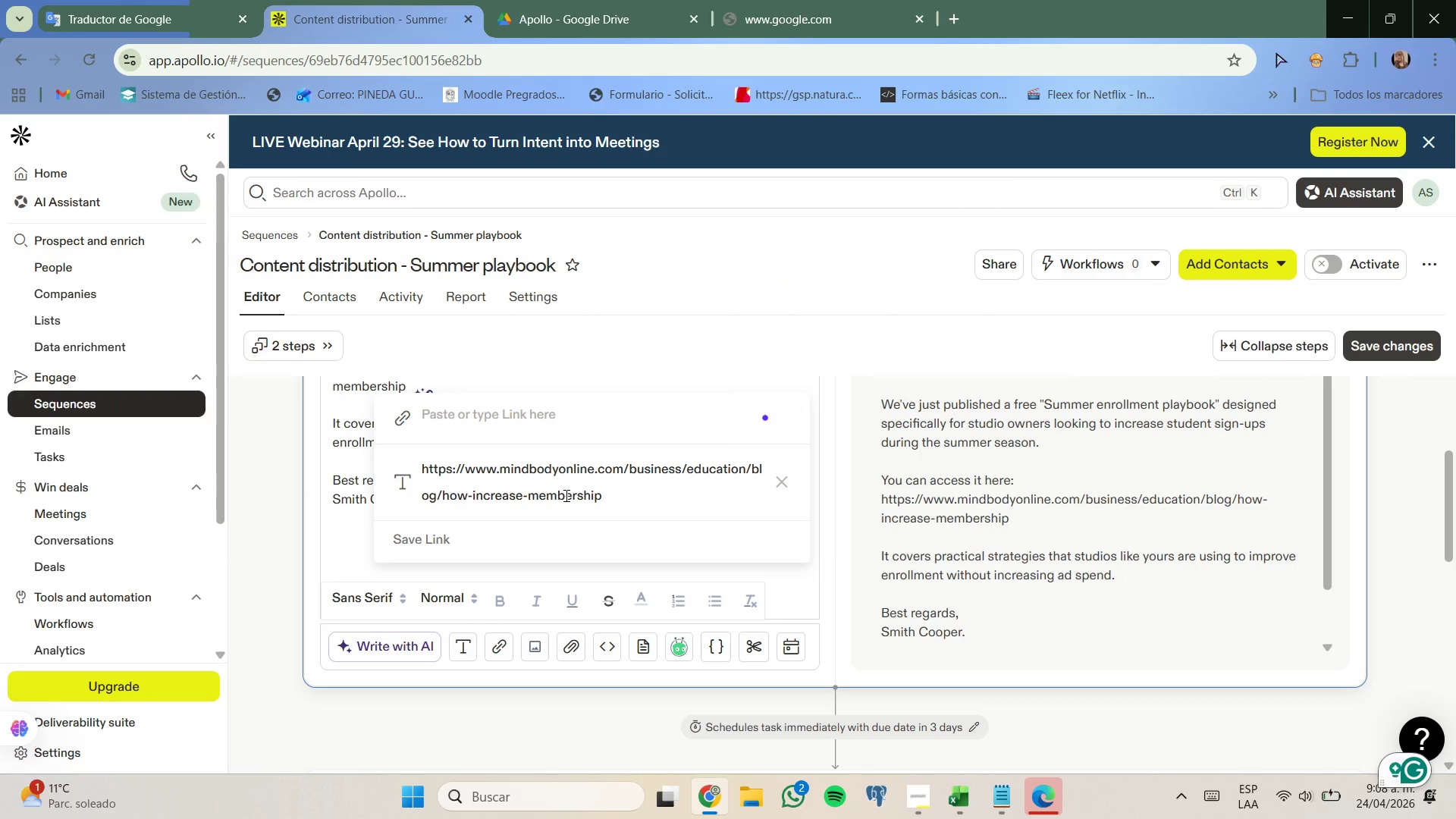 
left_click([623, 482])
 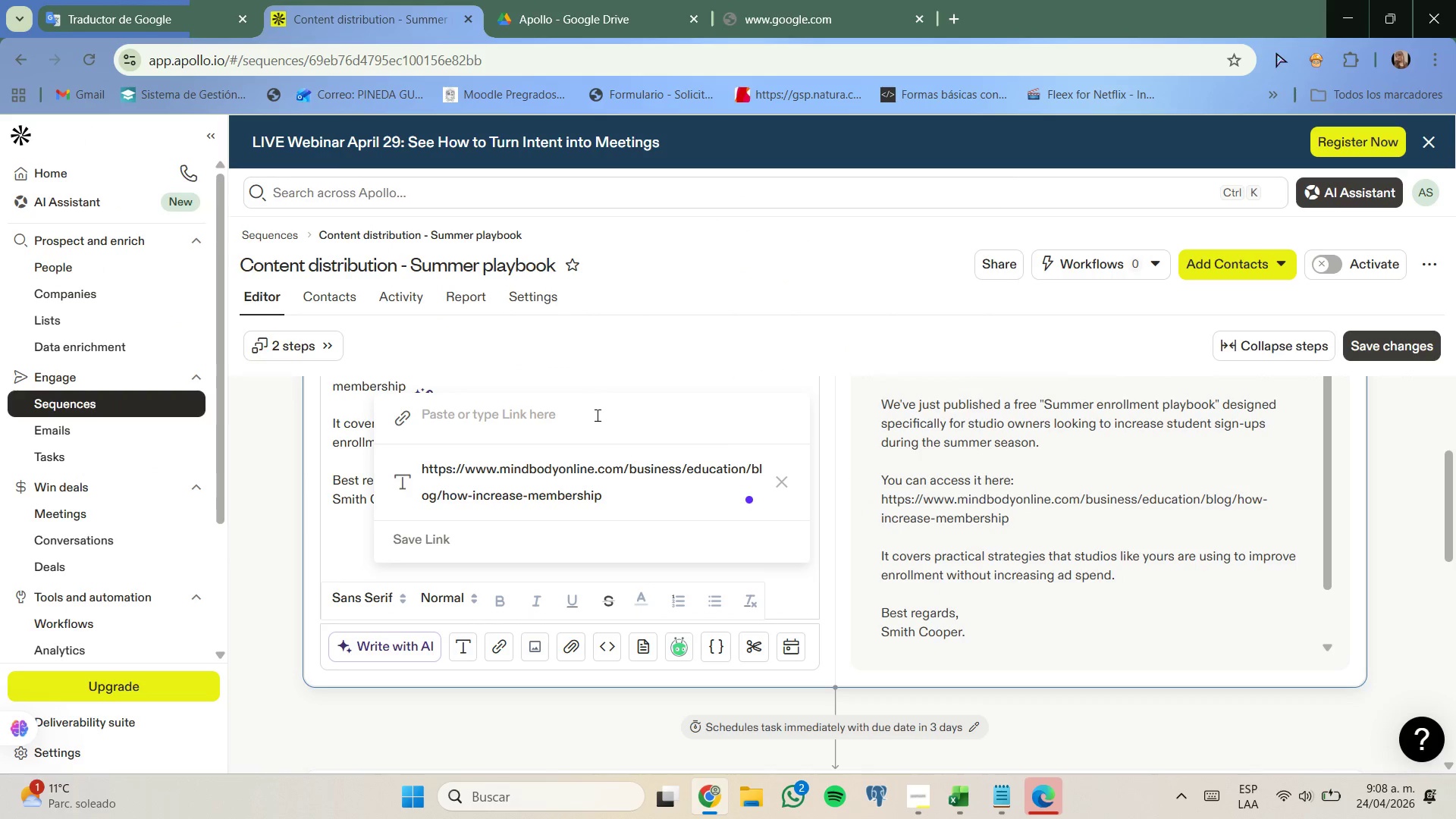 
key(Control+ControlLeft)
 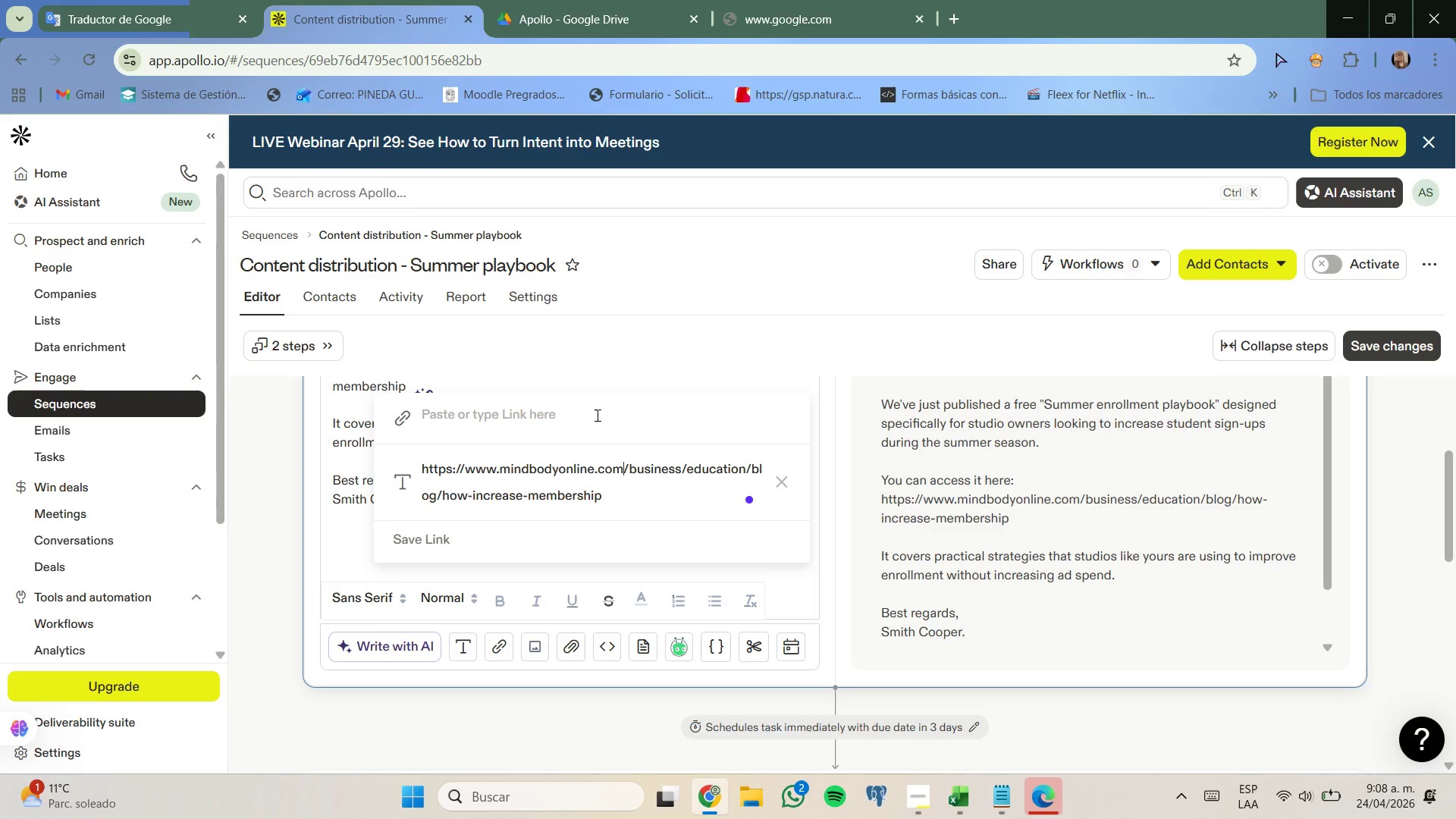 
key(Control+V)
 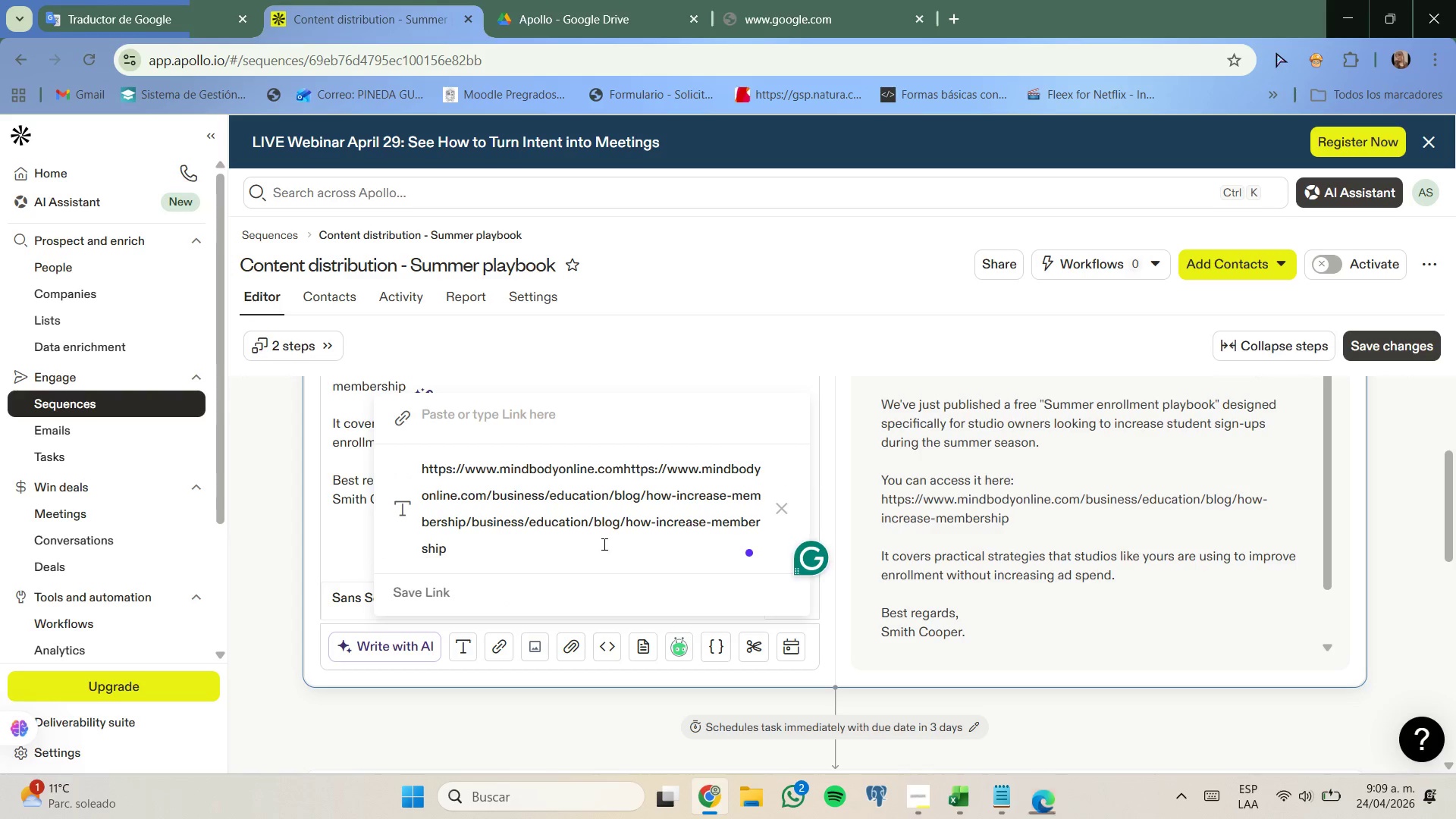 
left_click_drag(start_coordinate=[608, 542], to_coordinate=[419, 469])
 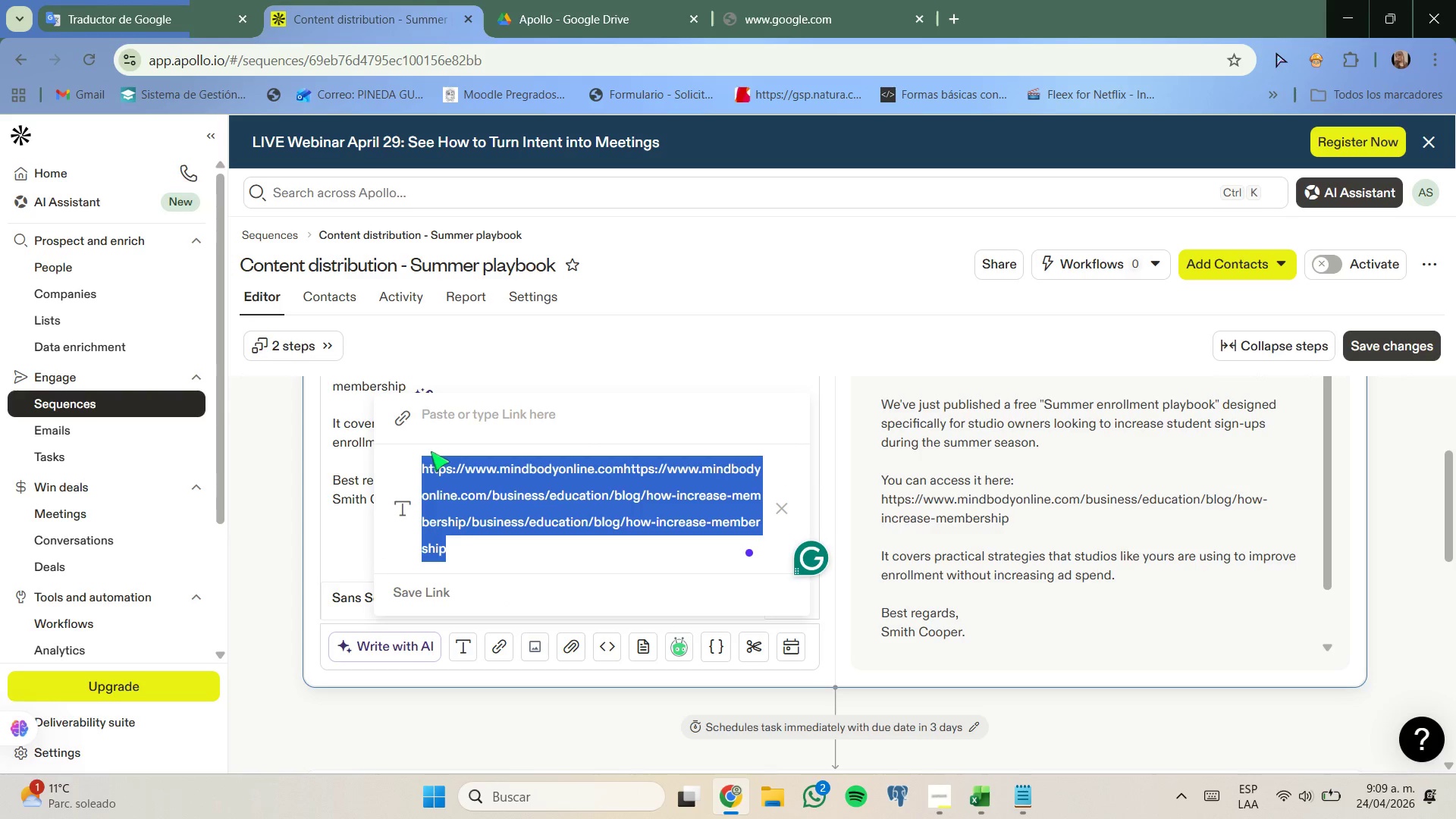 
key(Control+ControlLeft)
 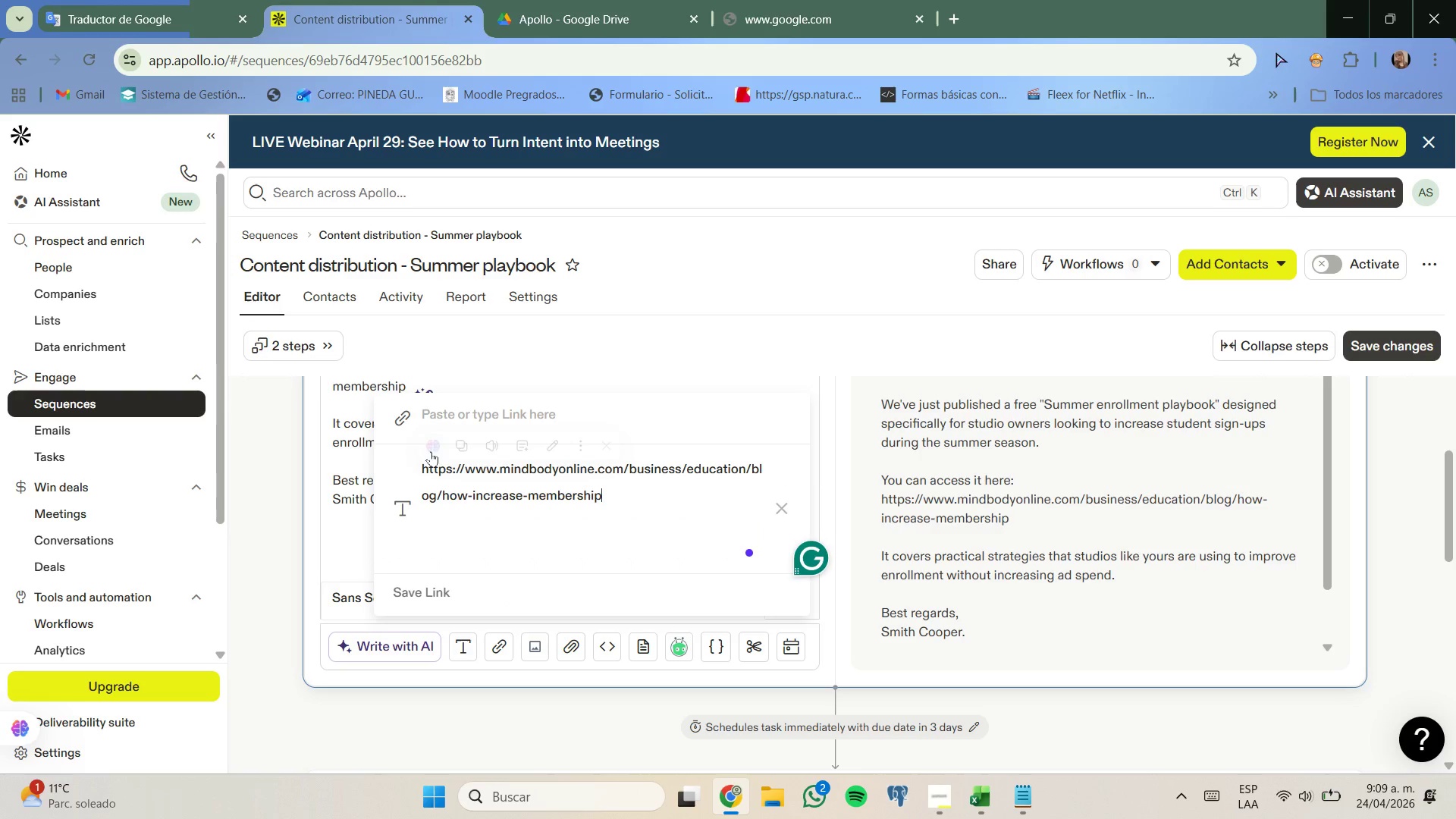 
key(Control+V)
 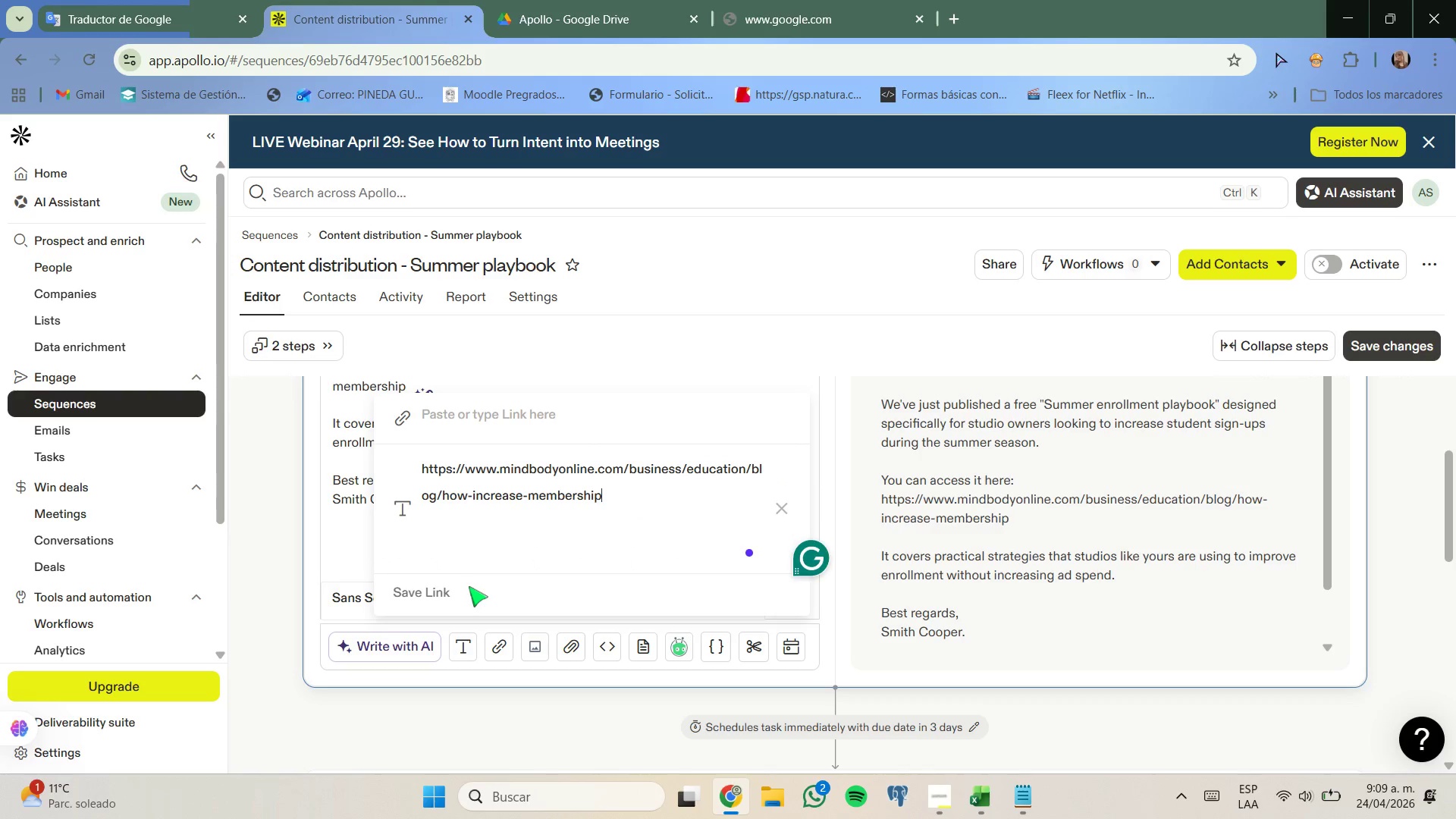 
left_click([413, 594])
 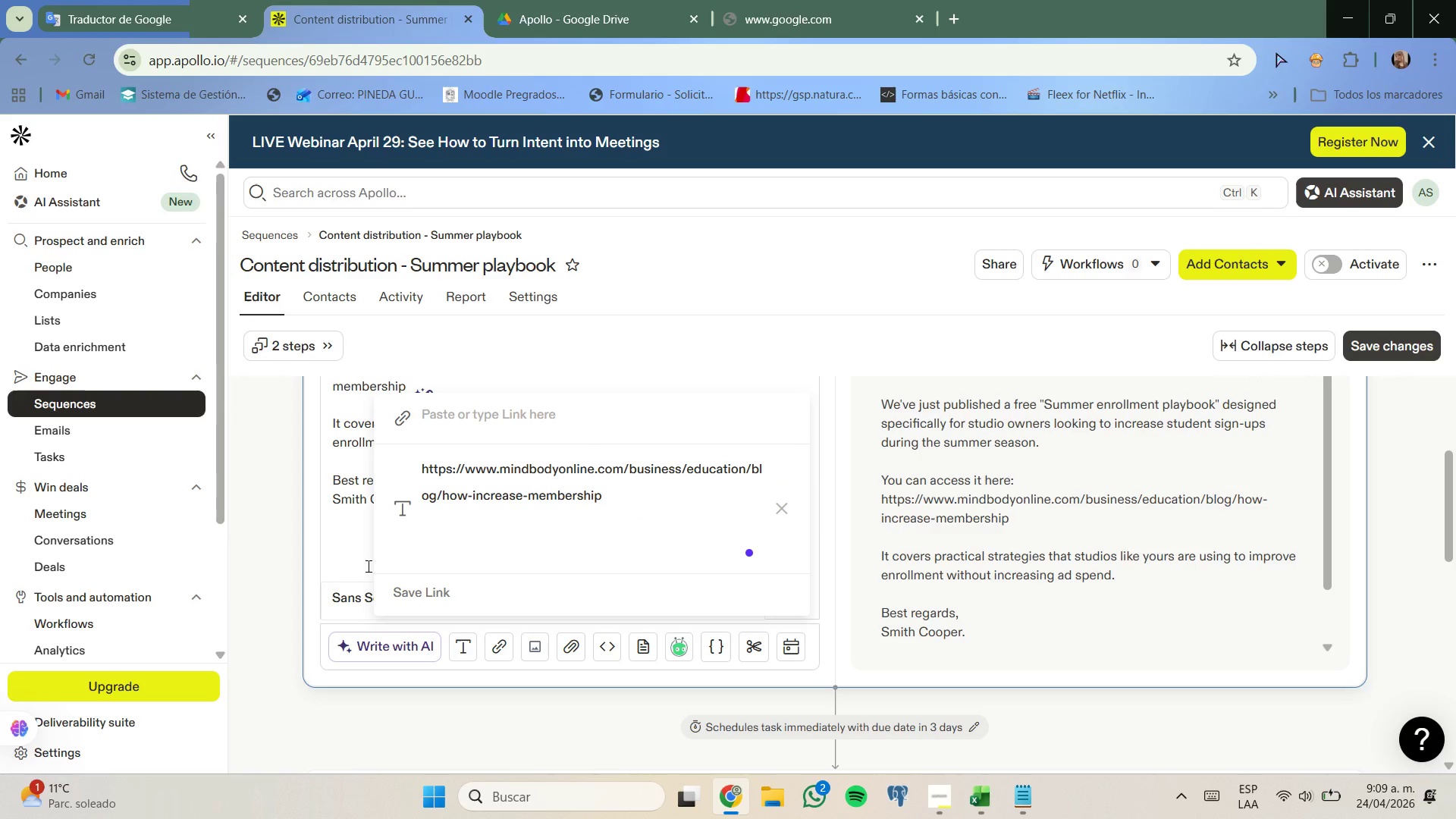 
scroll: coordinate [367, 566], scroll_direction: up, amount: 1.0
 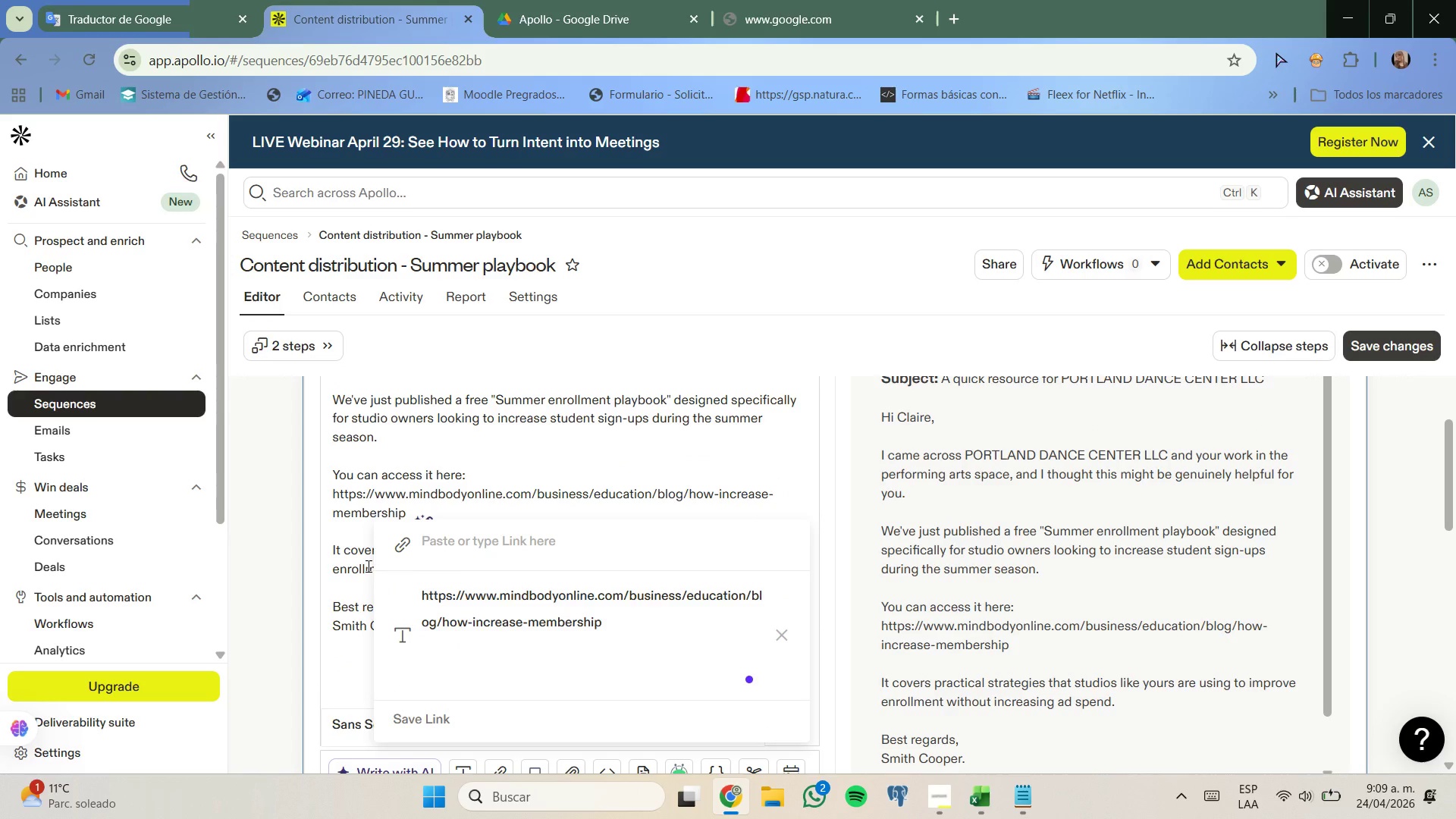 
scroll: coordinate [367, 566], scroll_direction: down, amount: 1.0
 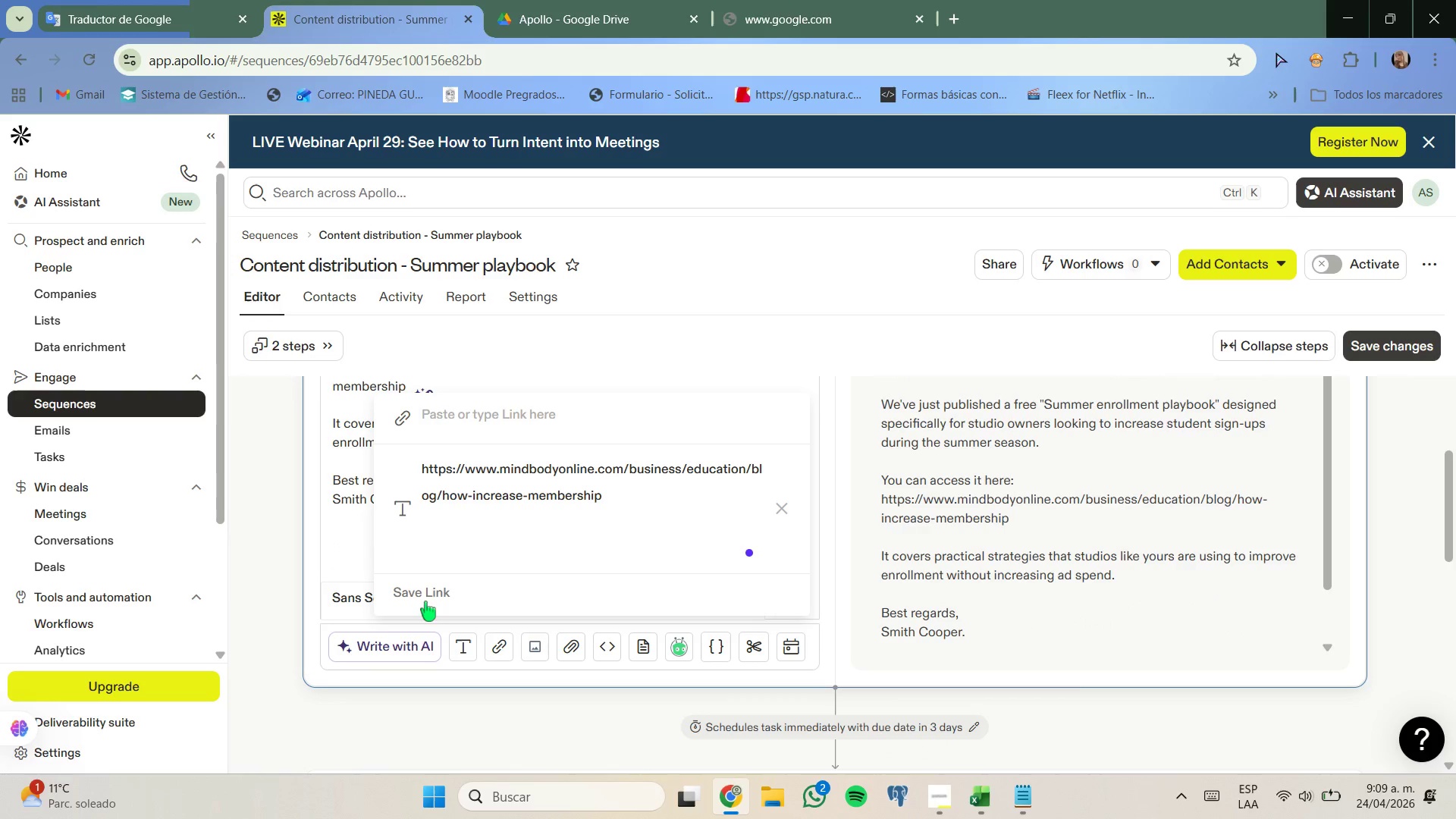 
left_click([422, 597])
 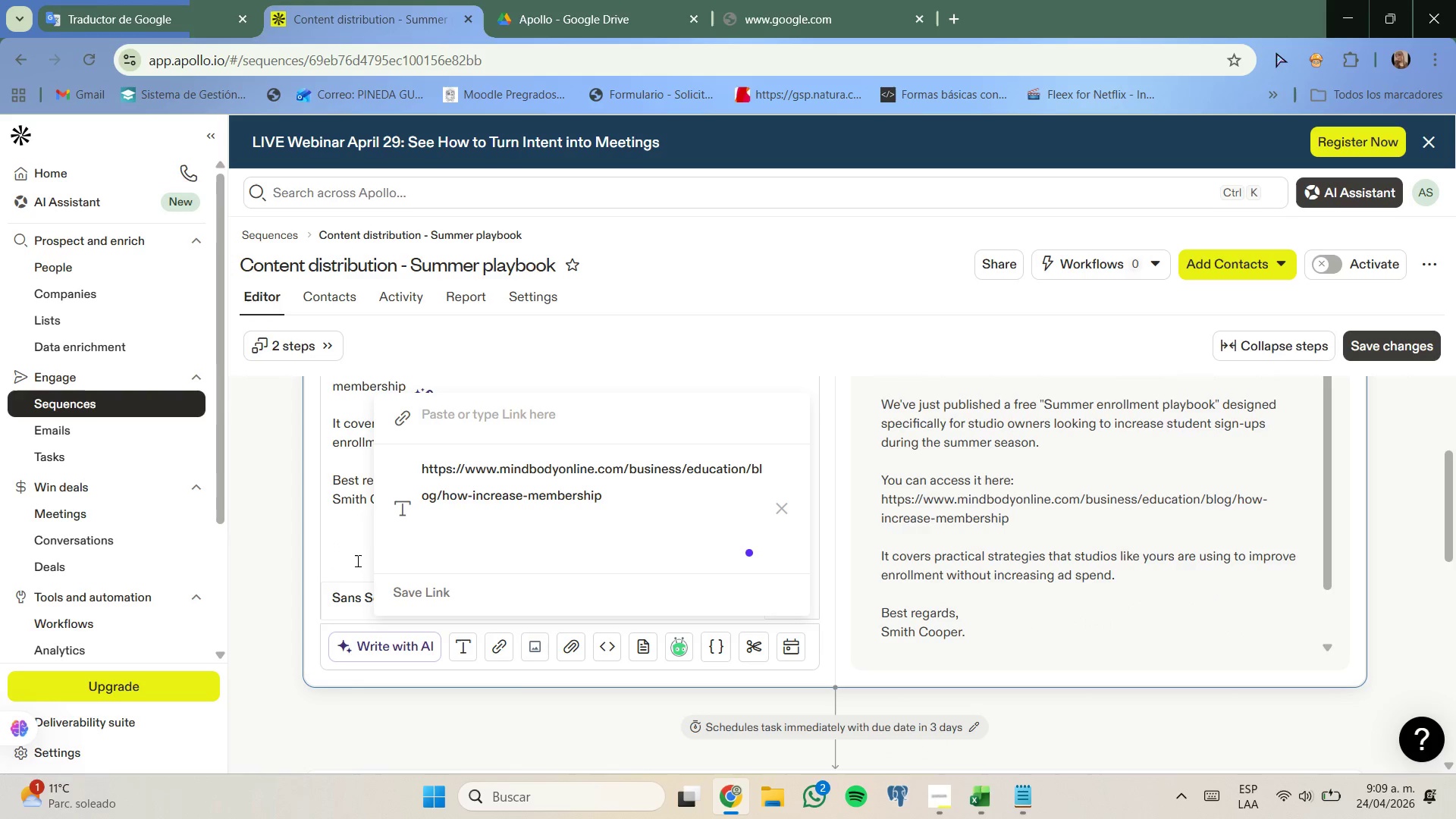 
left_click([356, 559])
 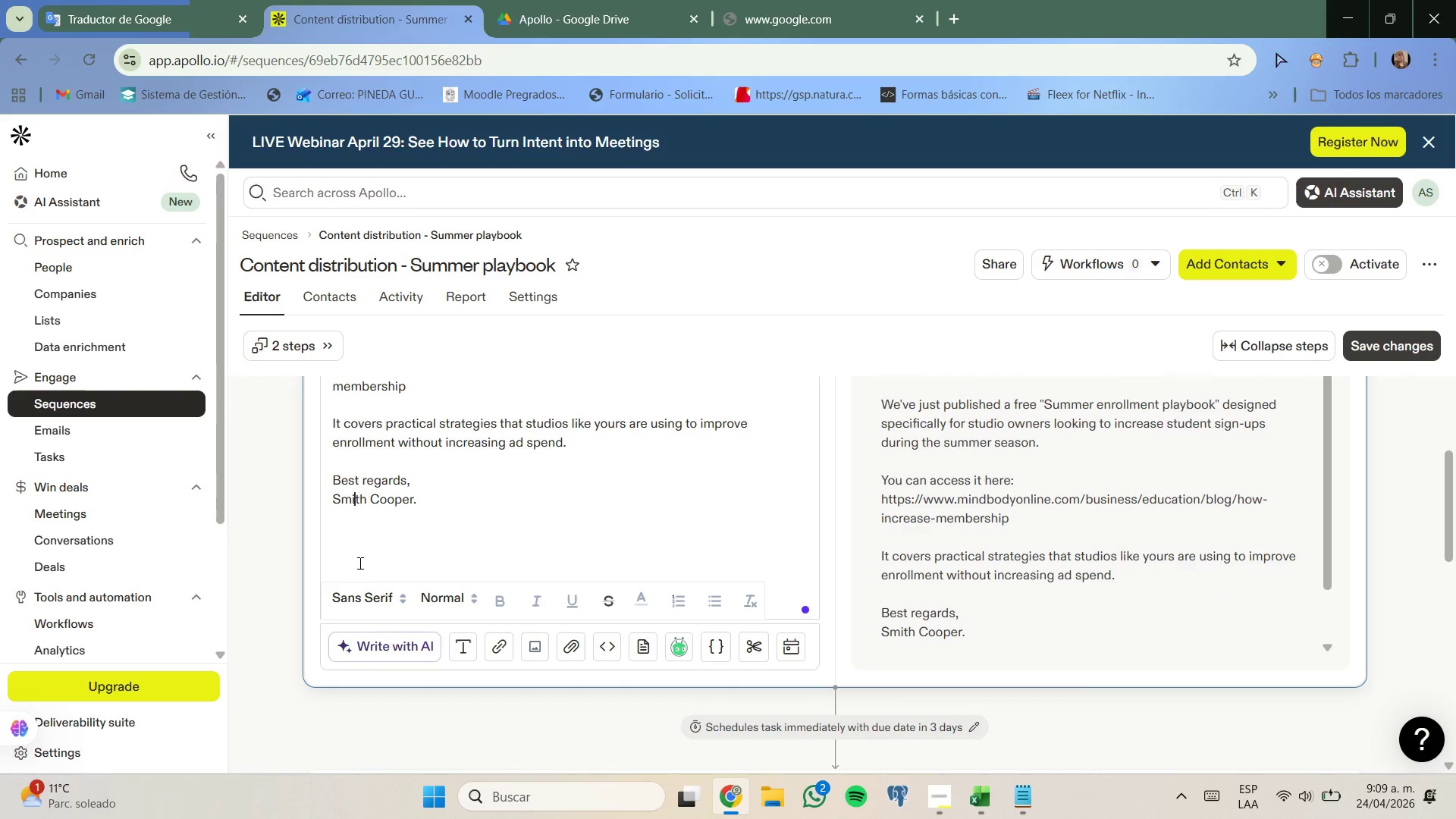 
scroll: coordinate [370, 573], scroll_direction: up, amount: 2.0
 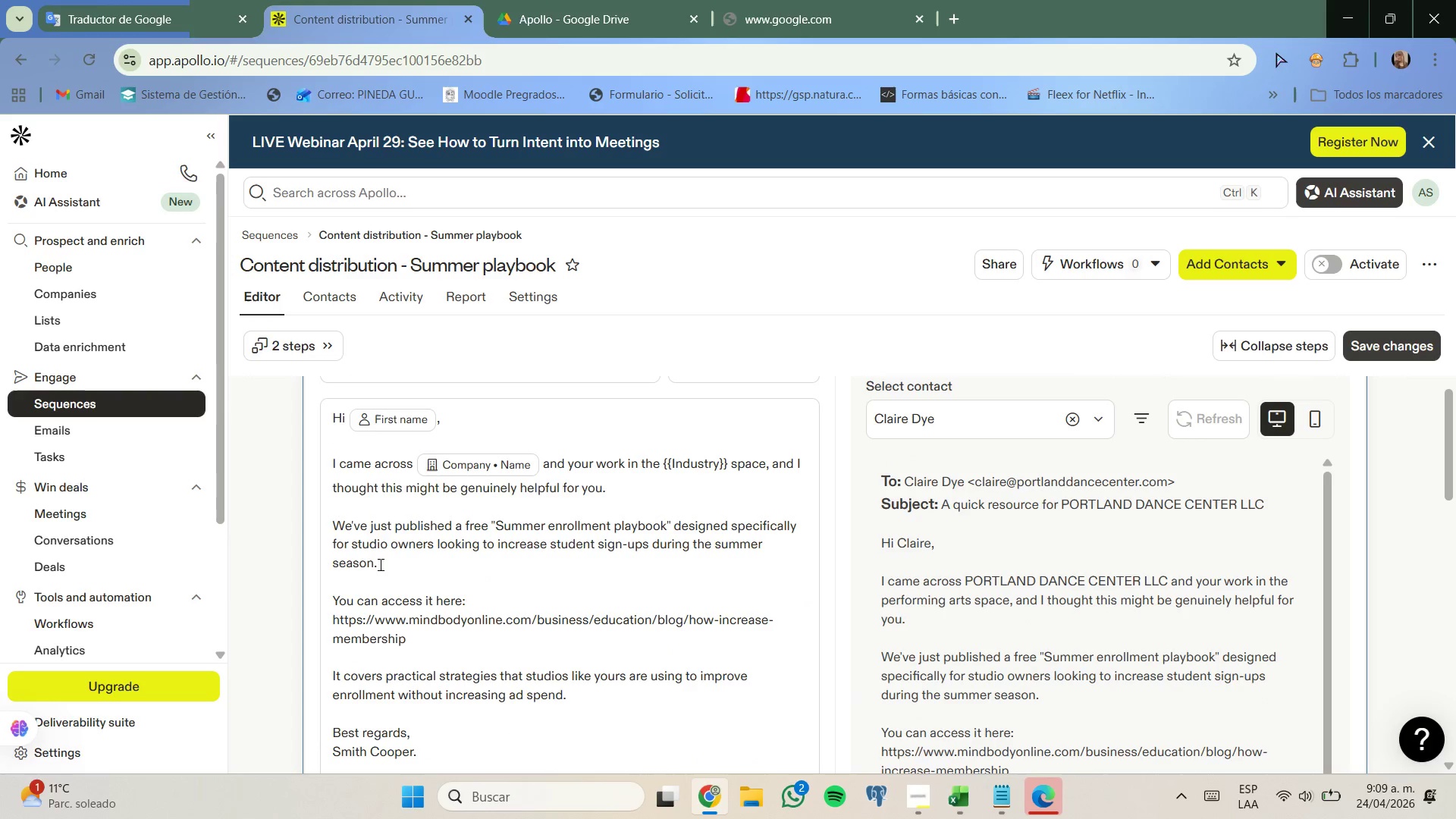 
scroll: coordinate [400, 569], scroll_direction: down, amount: 2.0
 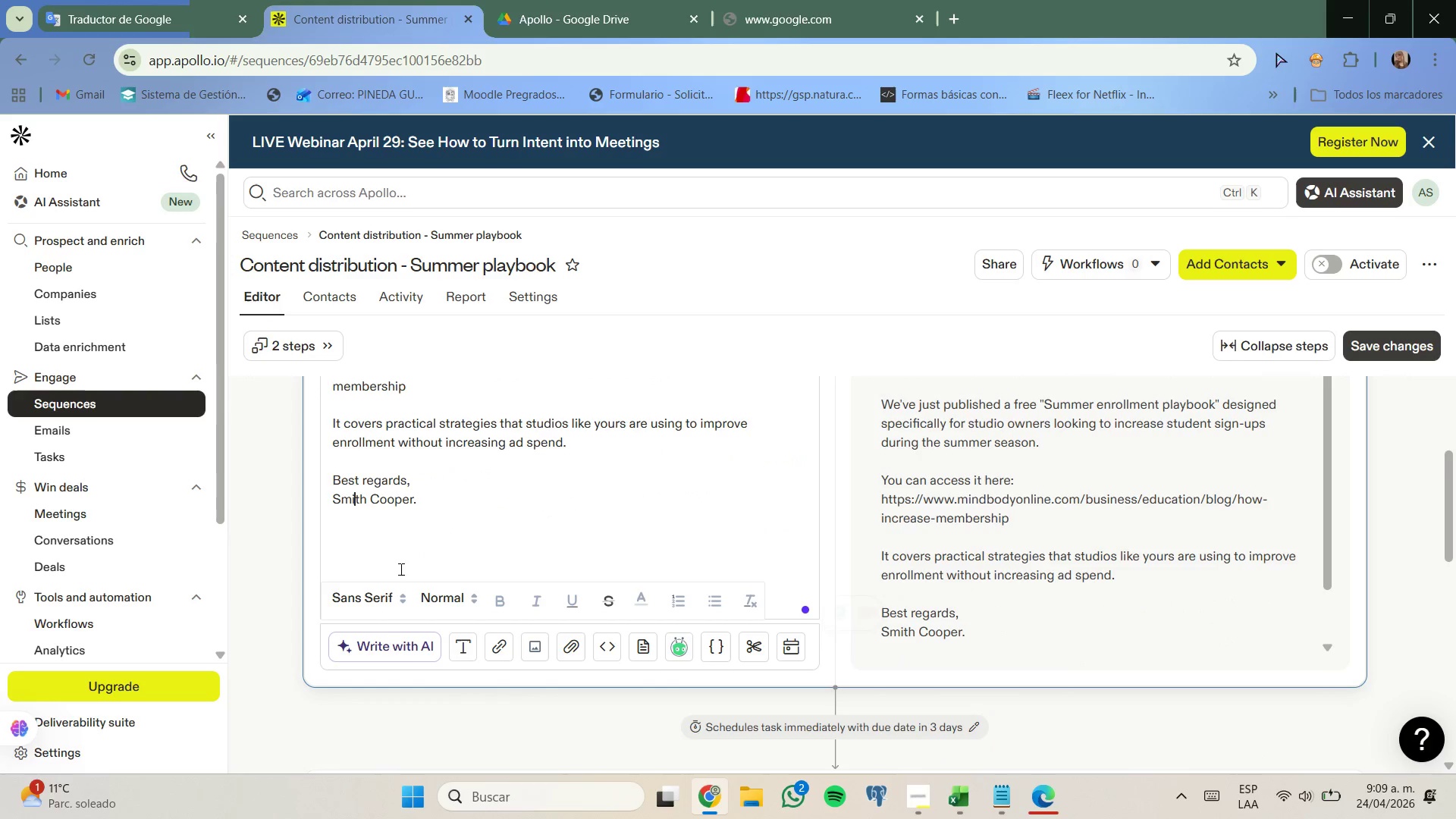 
scroll: coordinate [400, 569], scroll_direction: up, amount: 1.0
 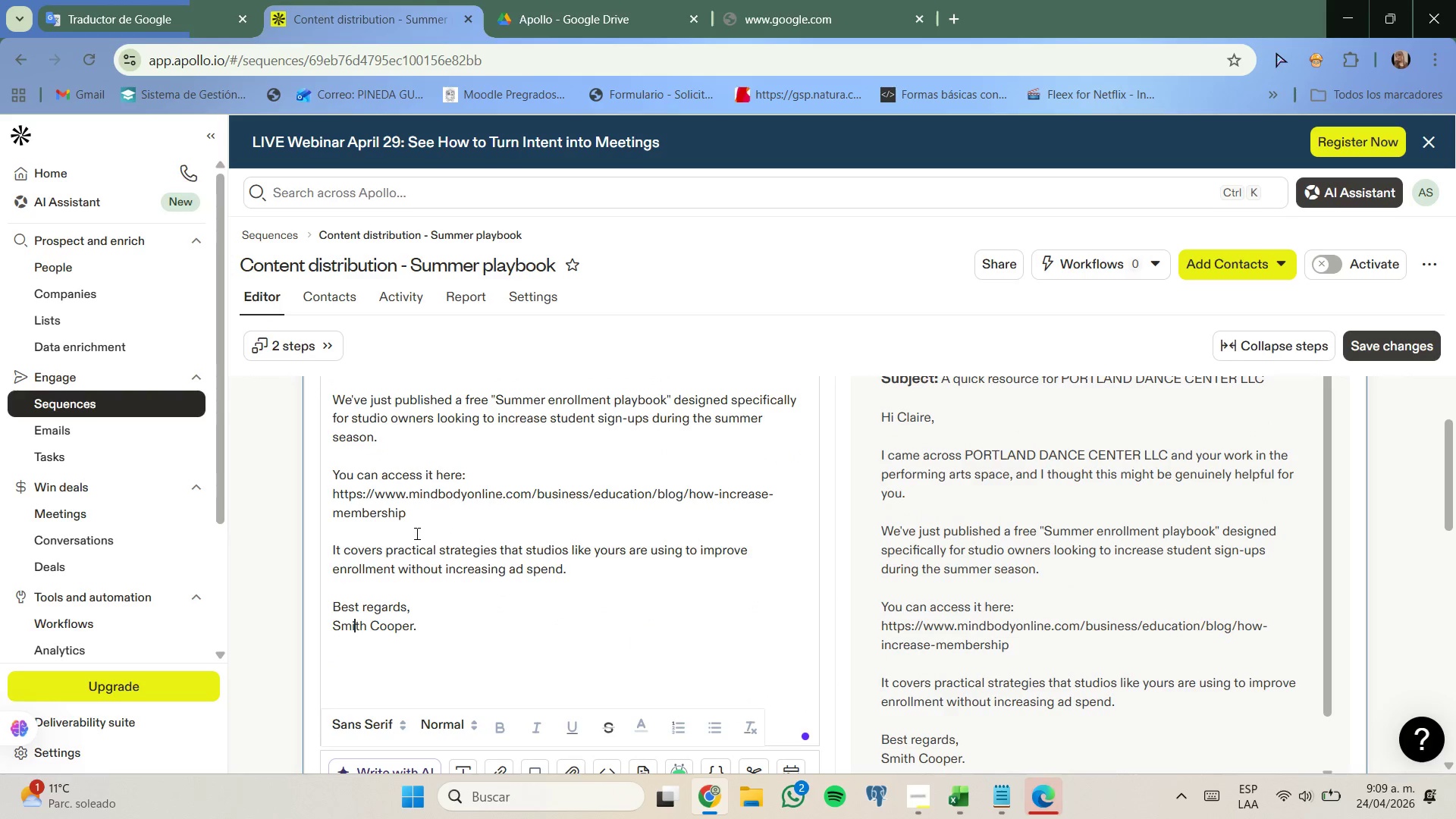 
left_click_drag(start_coordinate=[413, 519], to_coordinate=[331, 495])
 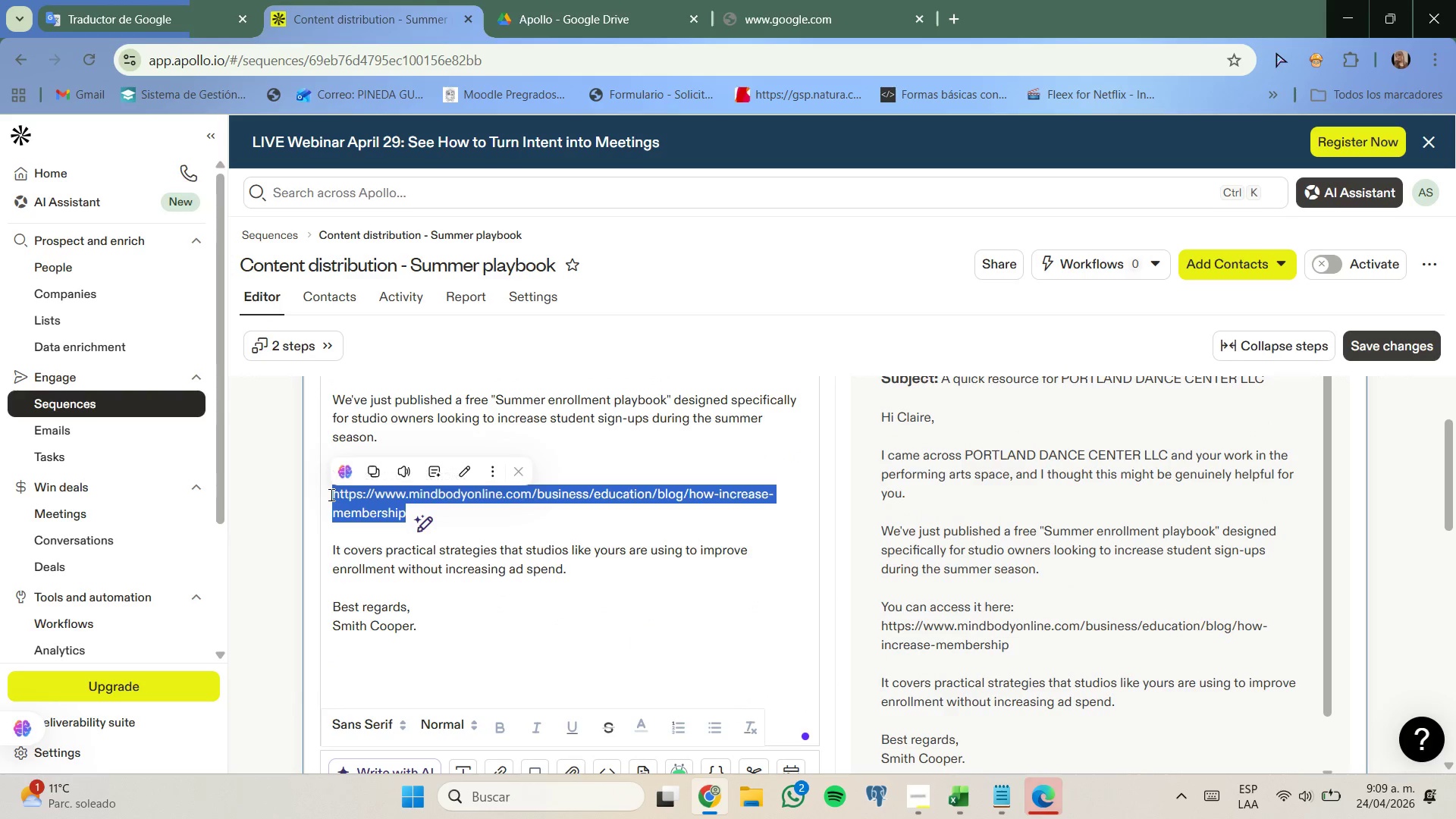 
key(Backspace)
 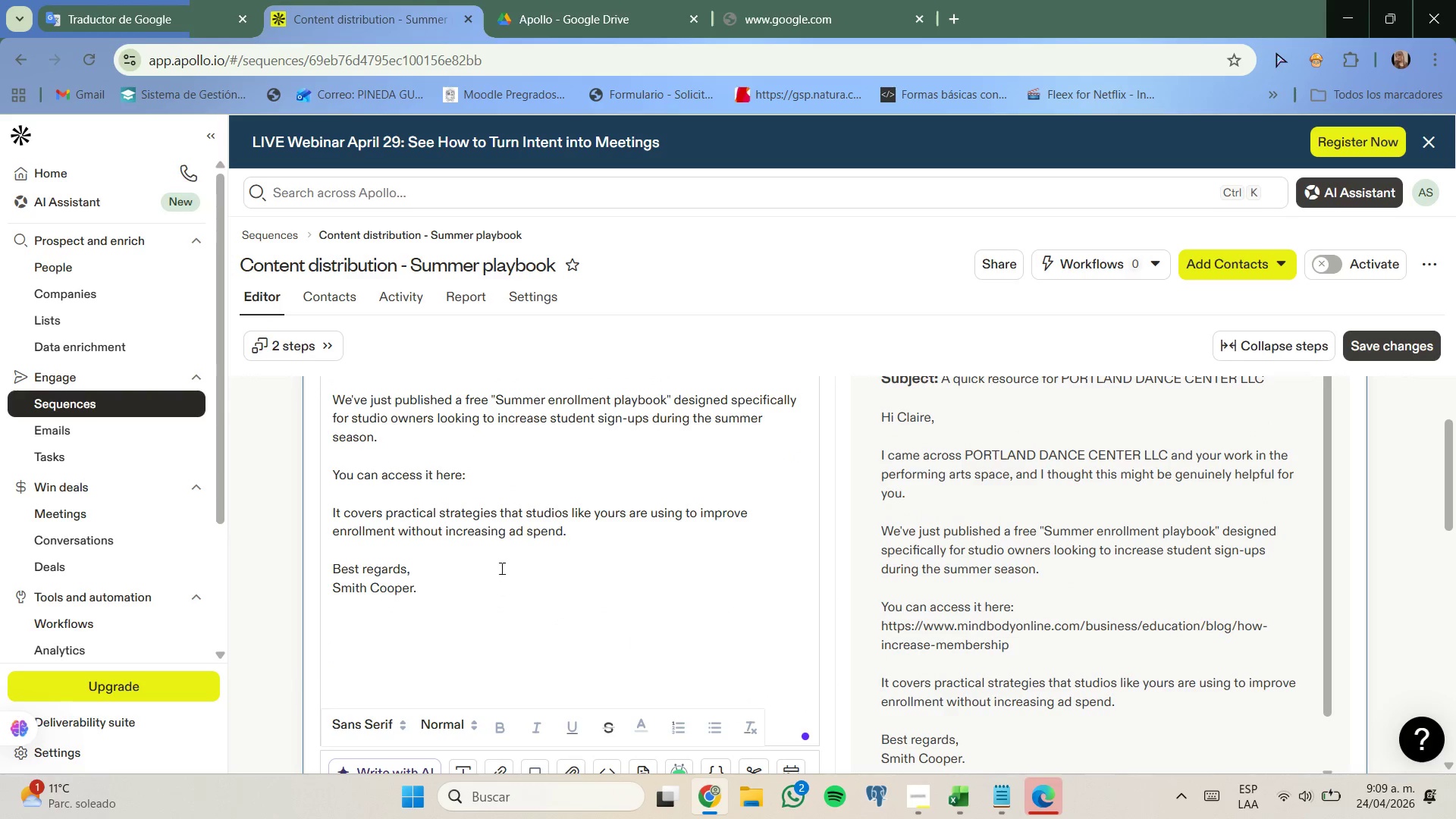 
scroll: coordinate [539, 603], scroll_direction: down, amount: 1.0
 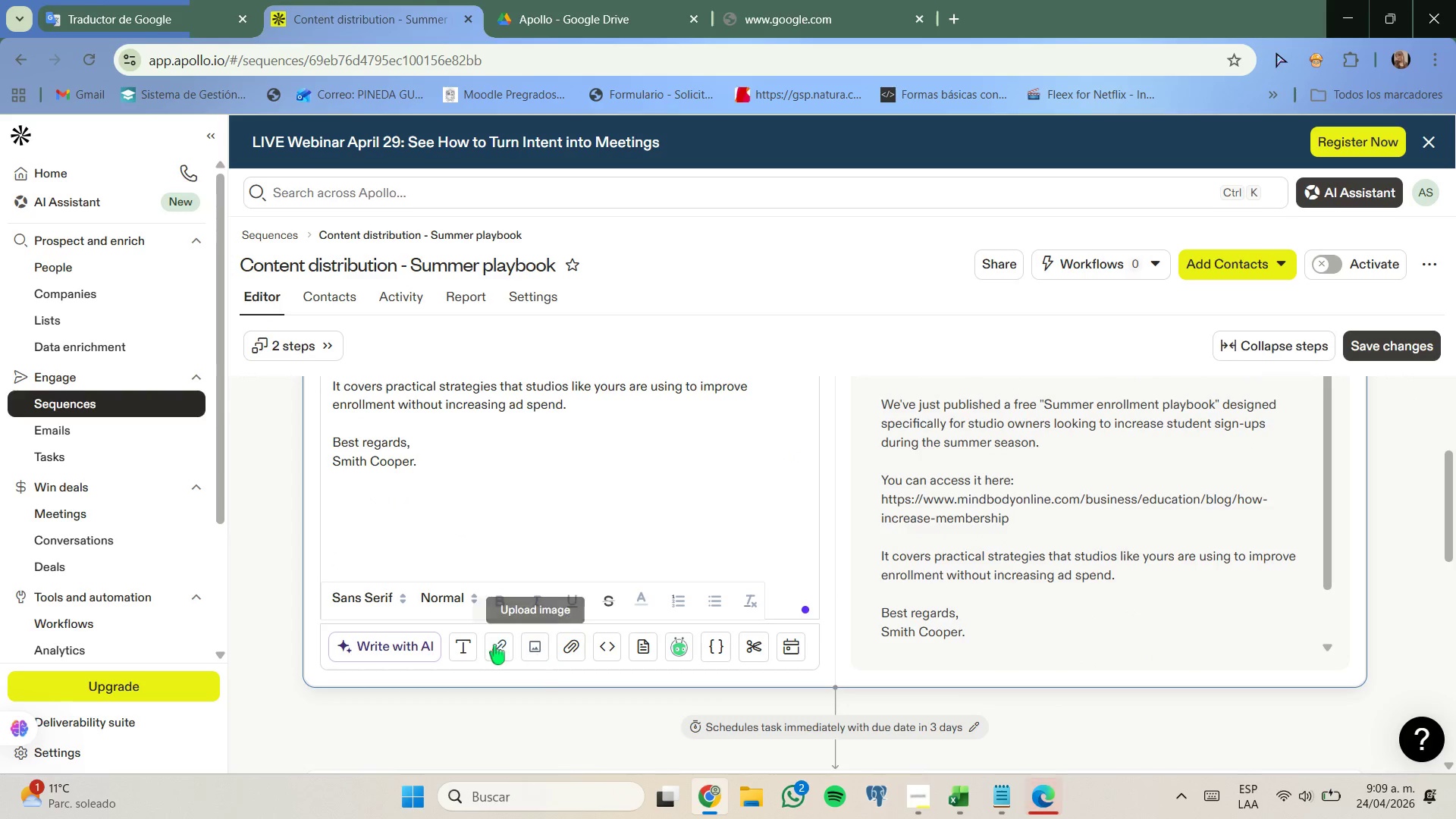 
left_click([493, 644])
 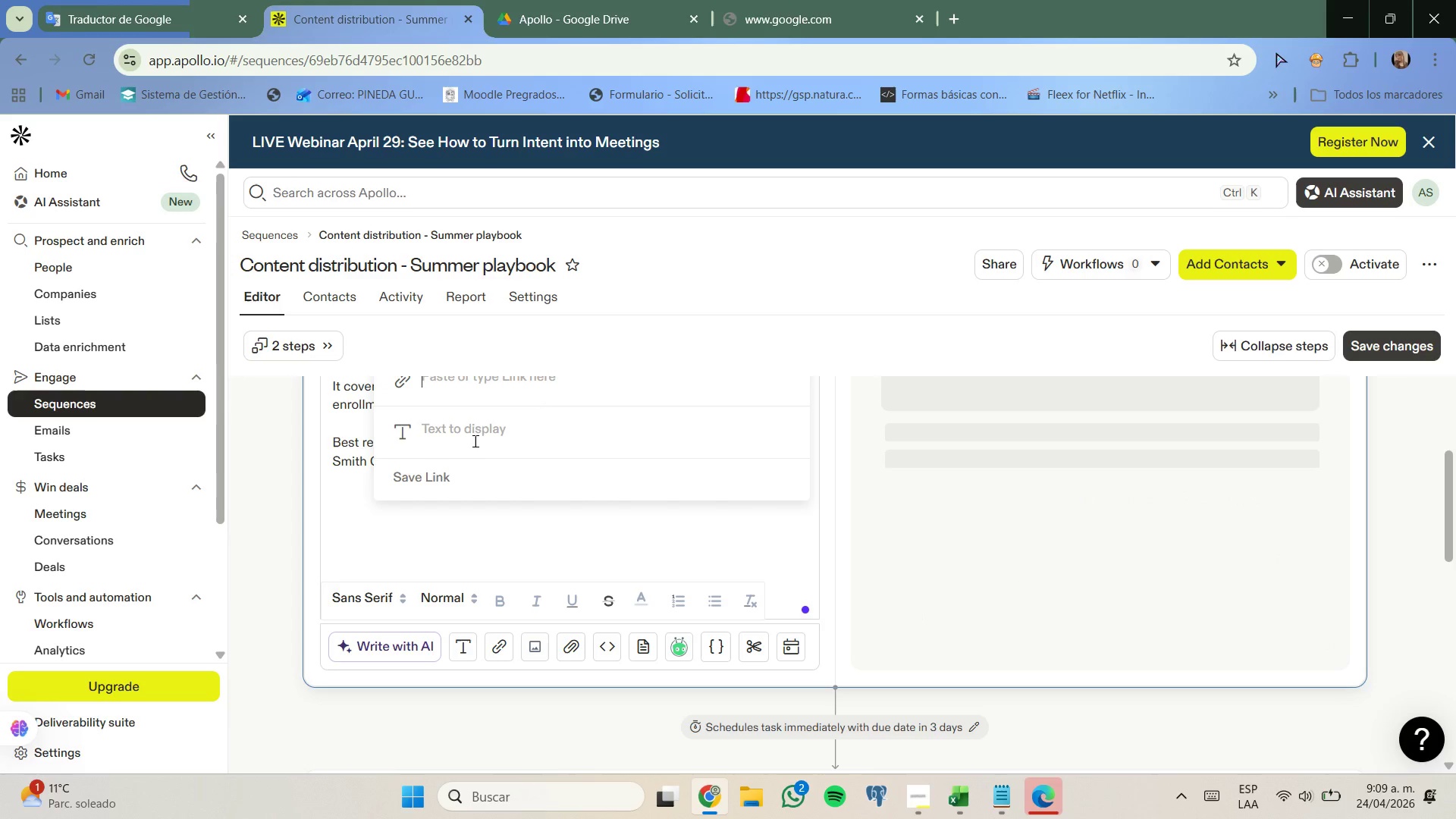 
key(Control+ControlLeft)
 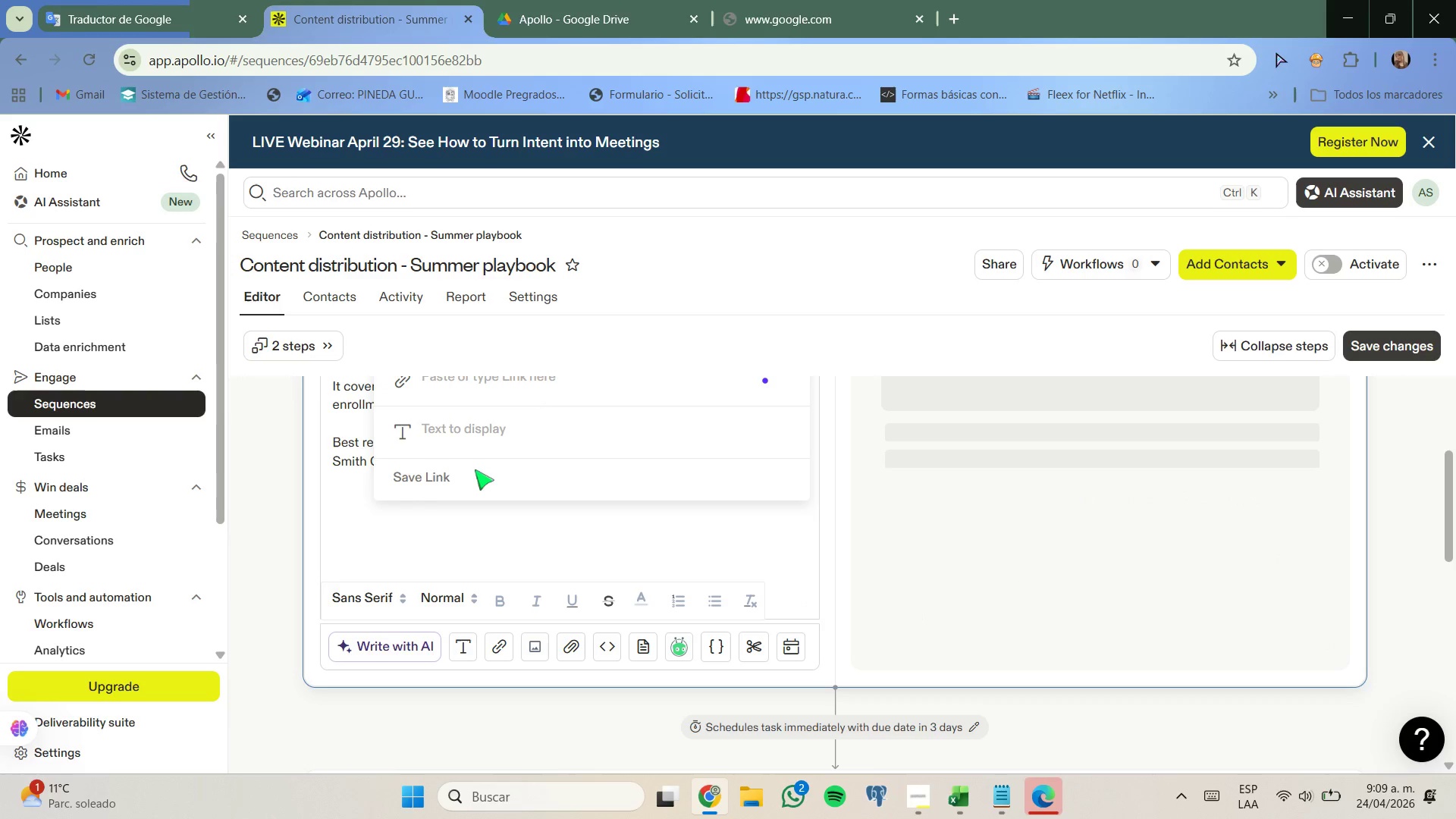 
key(Control+V)
 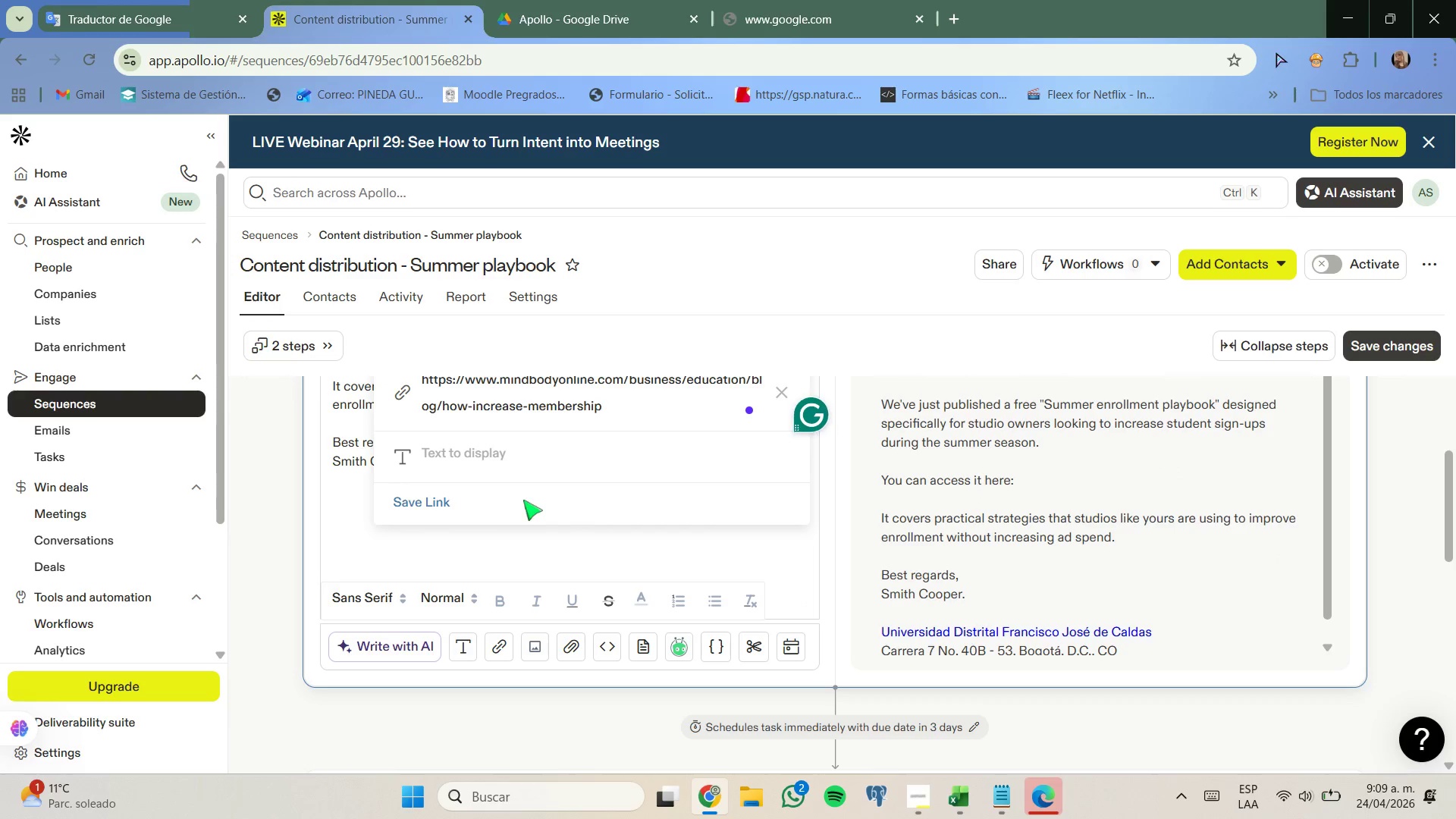 
left_click([438, 503])
 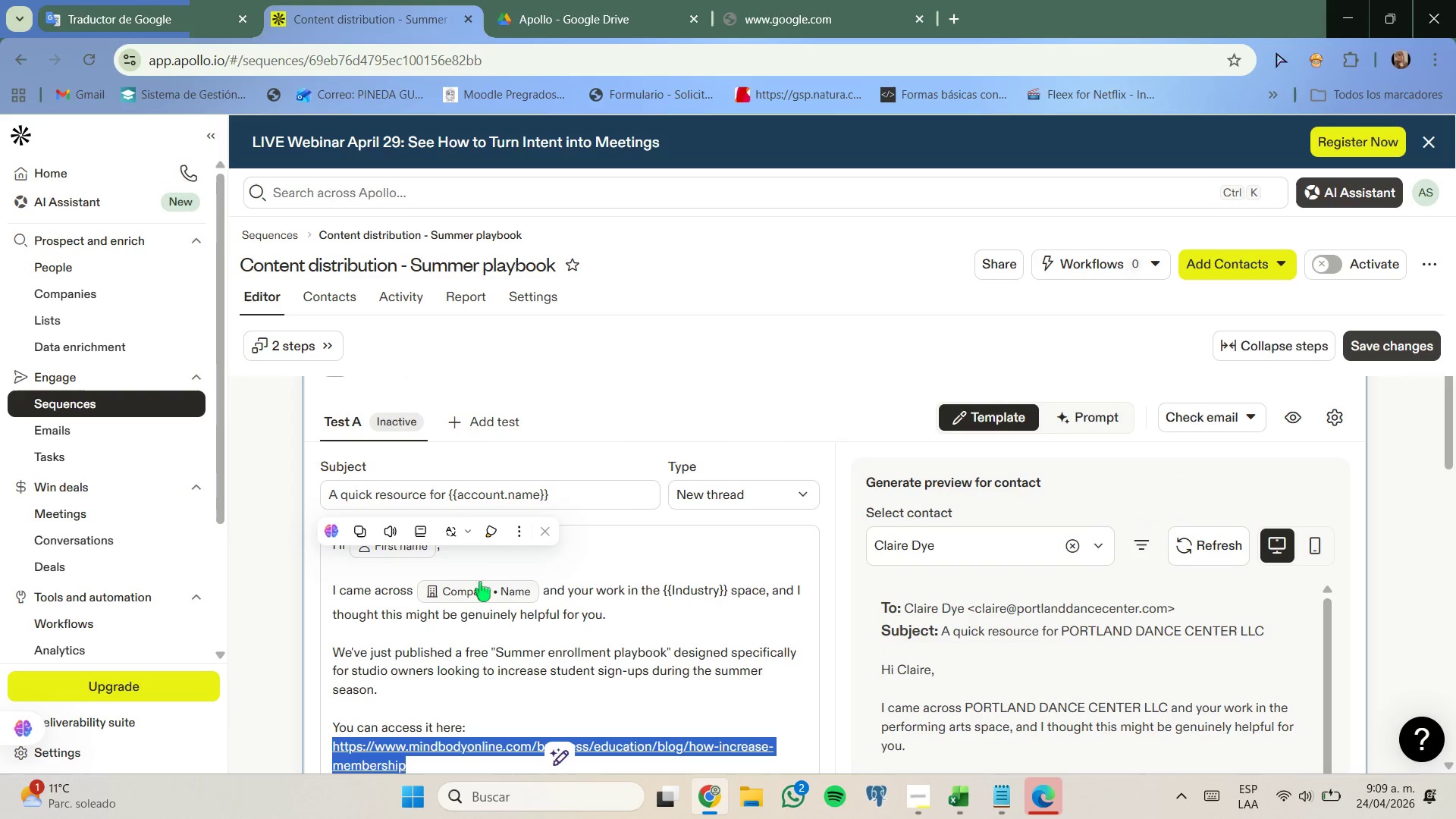 
scroll: coordinate [481, 582], scroll_direction: down, amount: 1.0
 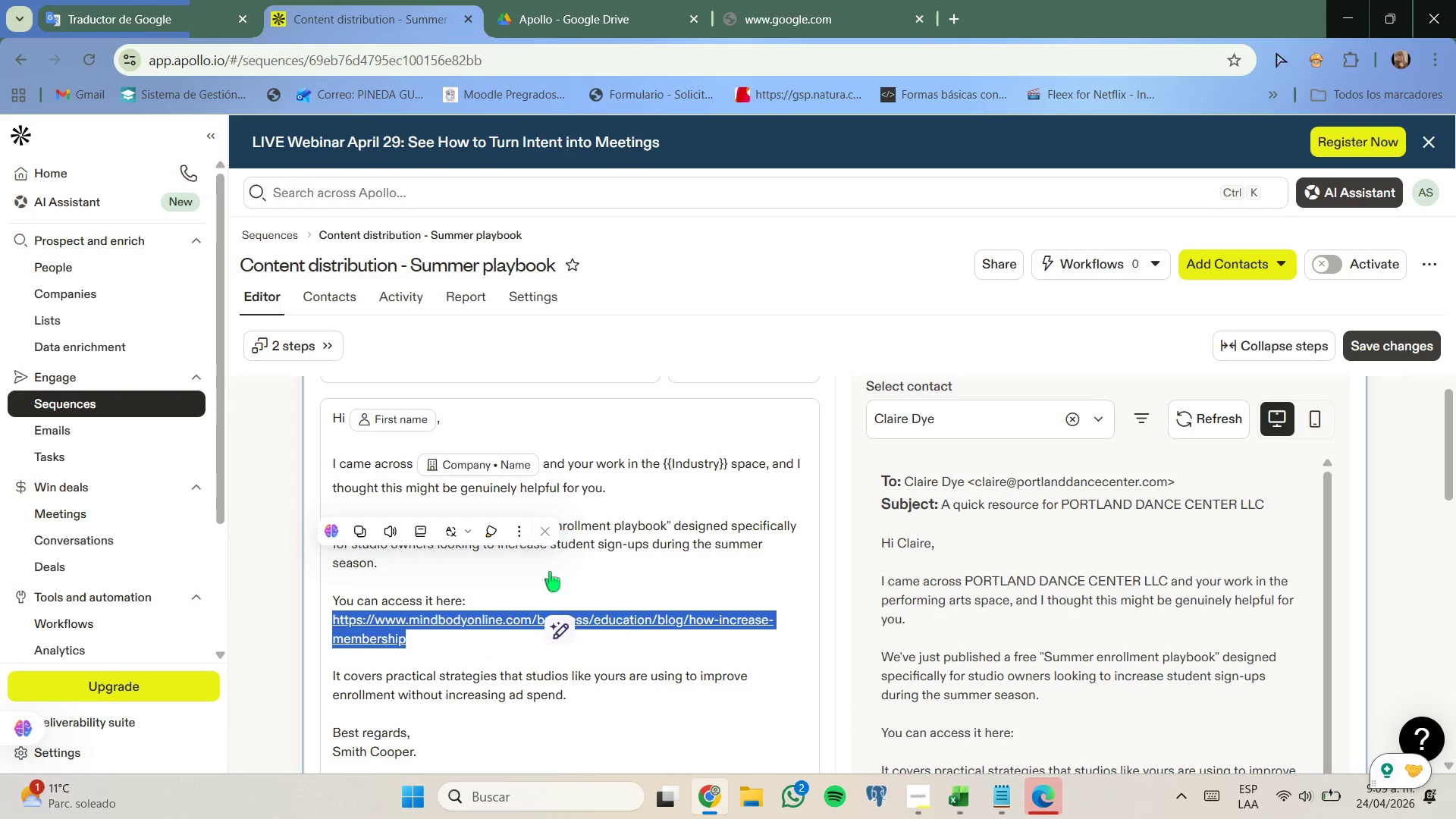 
left_click_drag(start_coordinate=[552, 563], to_coordinate=[588, 573])
 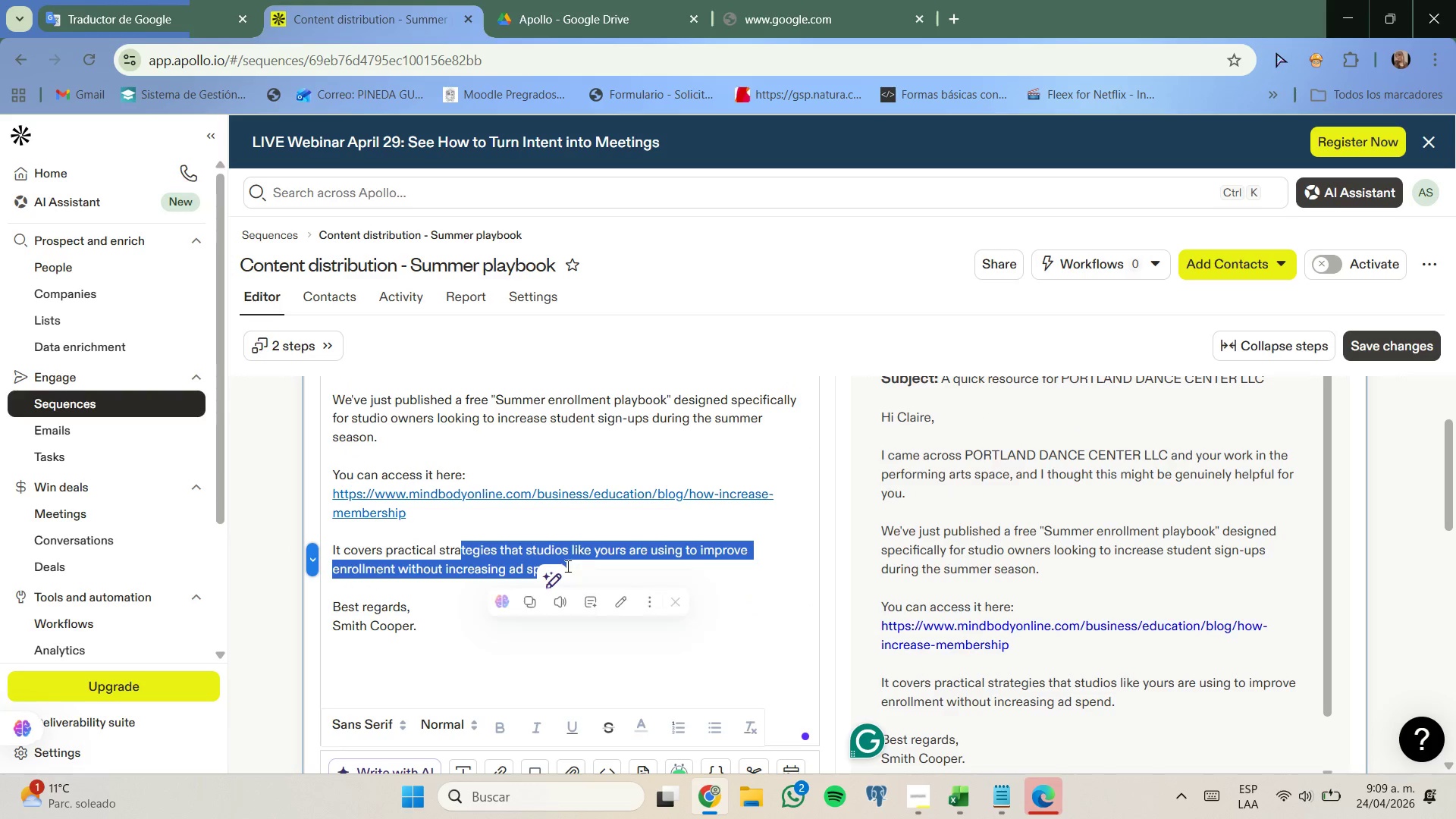 
scroll: coordinate [459, 566], scroll_direction: down, amount: 1.0
 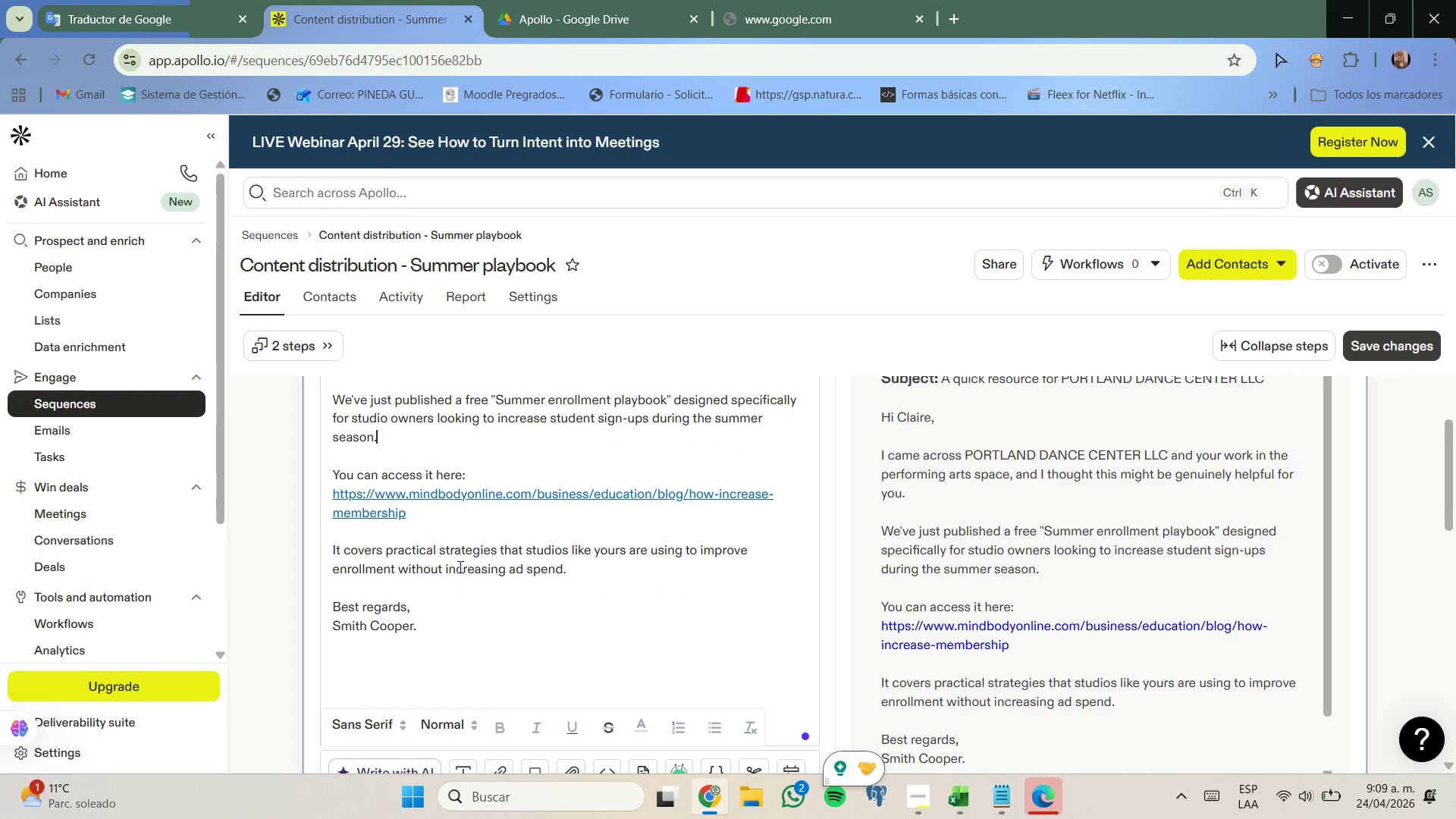 
scroll: coordinate [459, 566], scroll_direction: none, amount: 0.0
 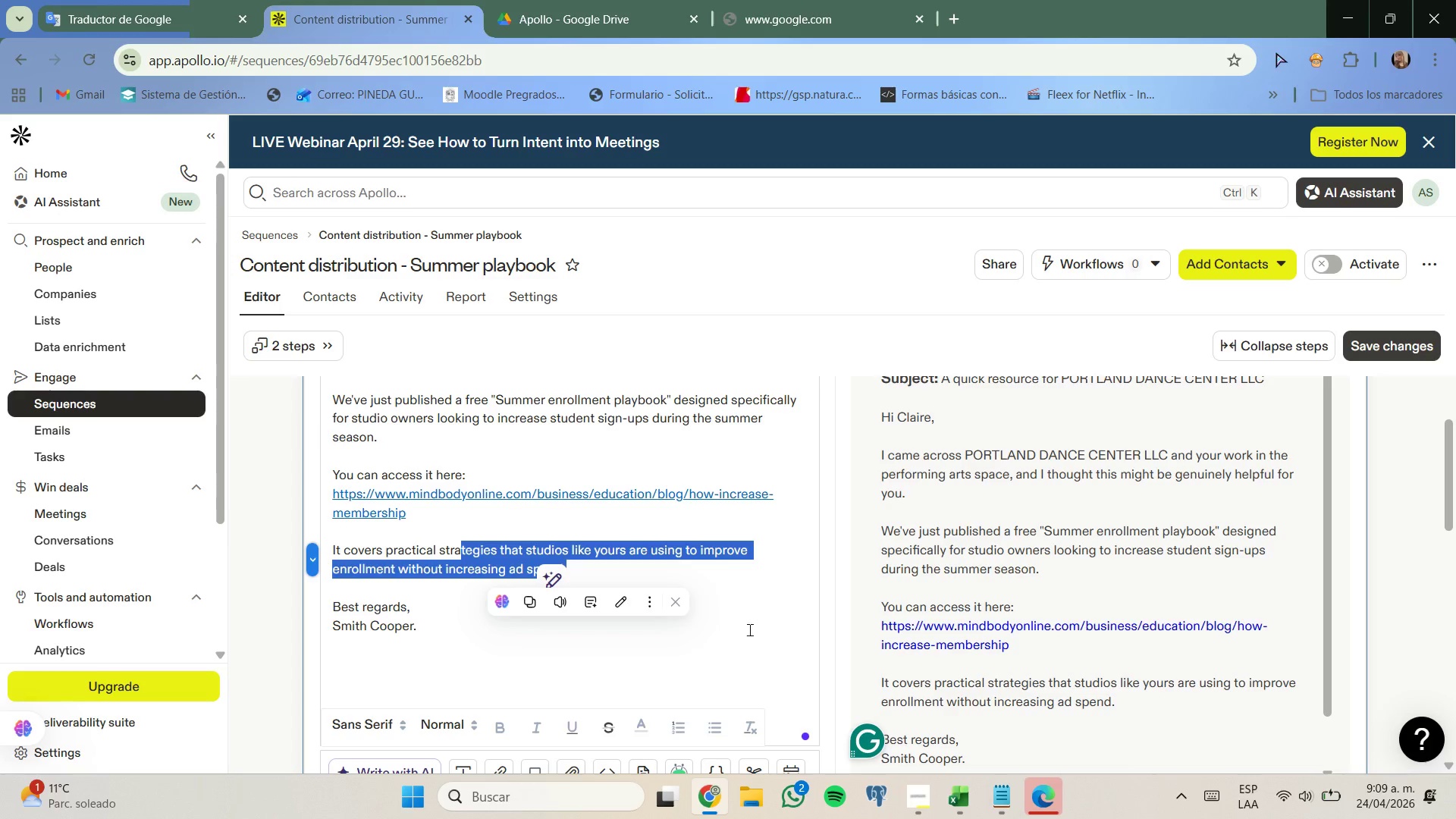 
left_click([864, 741])
 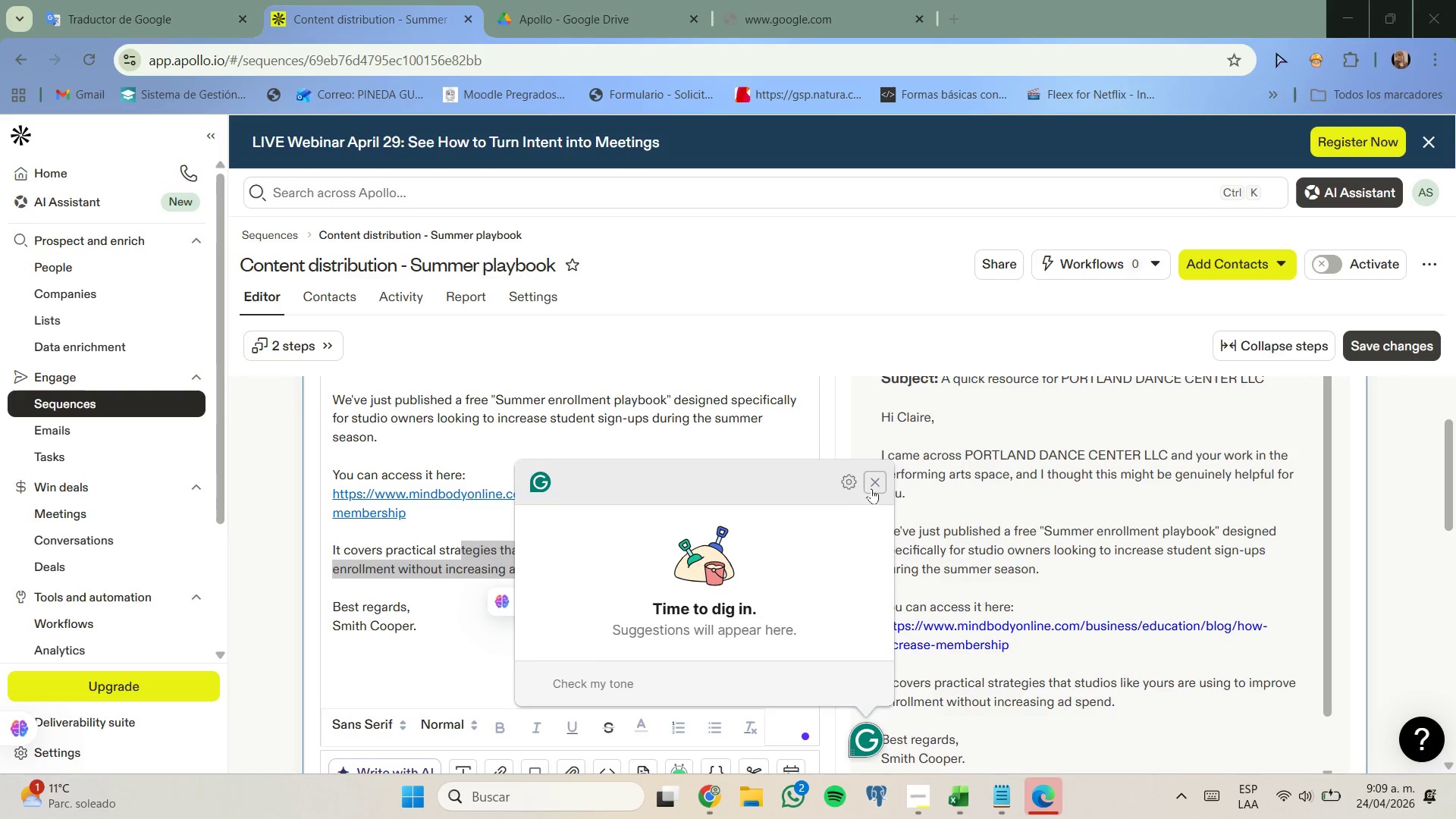 
left_click([875, 488])
 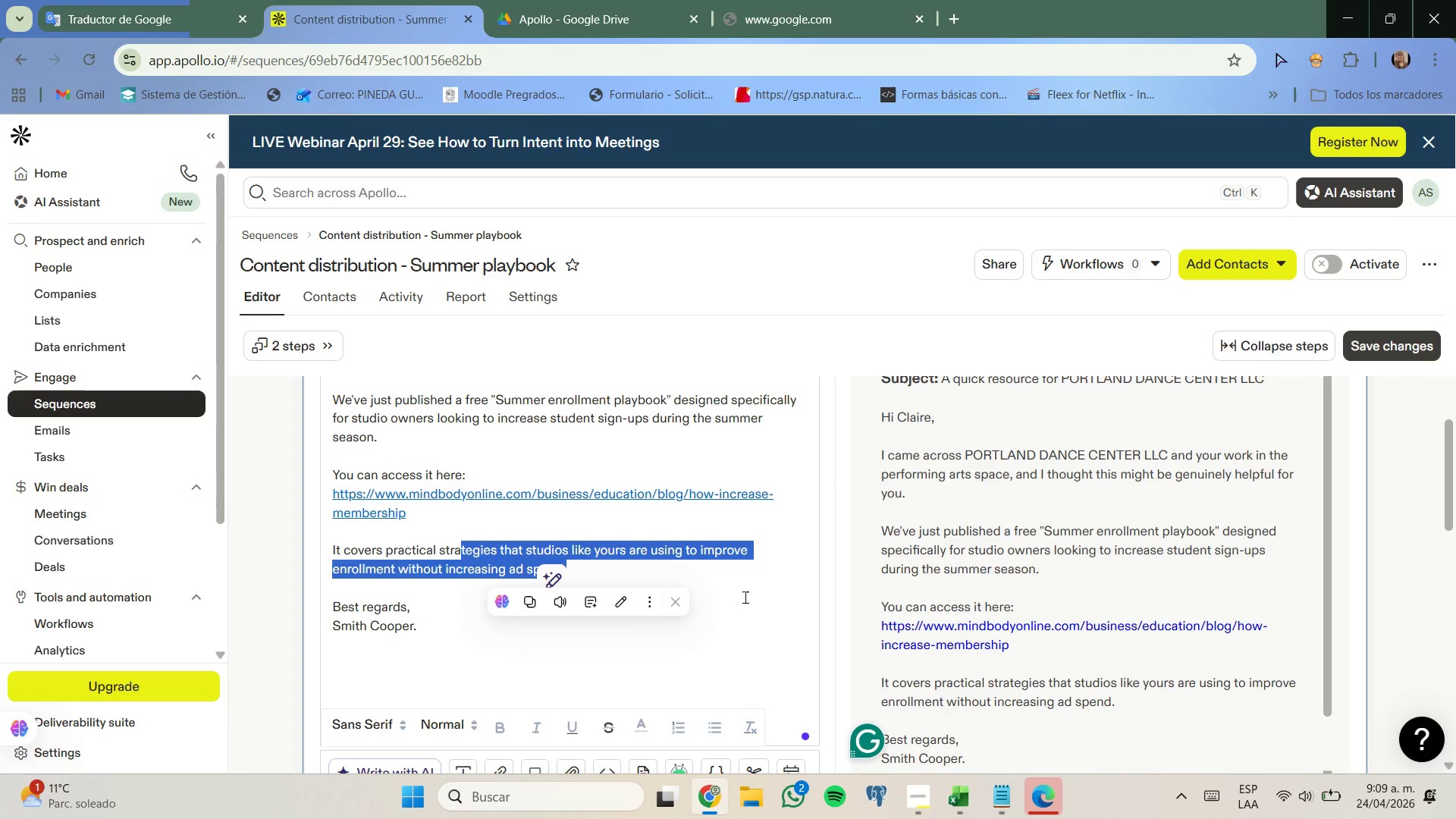 
scroll: coordinate [734, 598], scroll_direction: up, amount: 1.0
 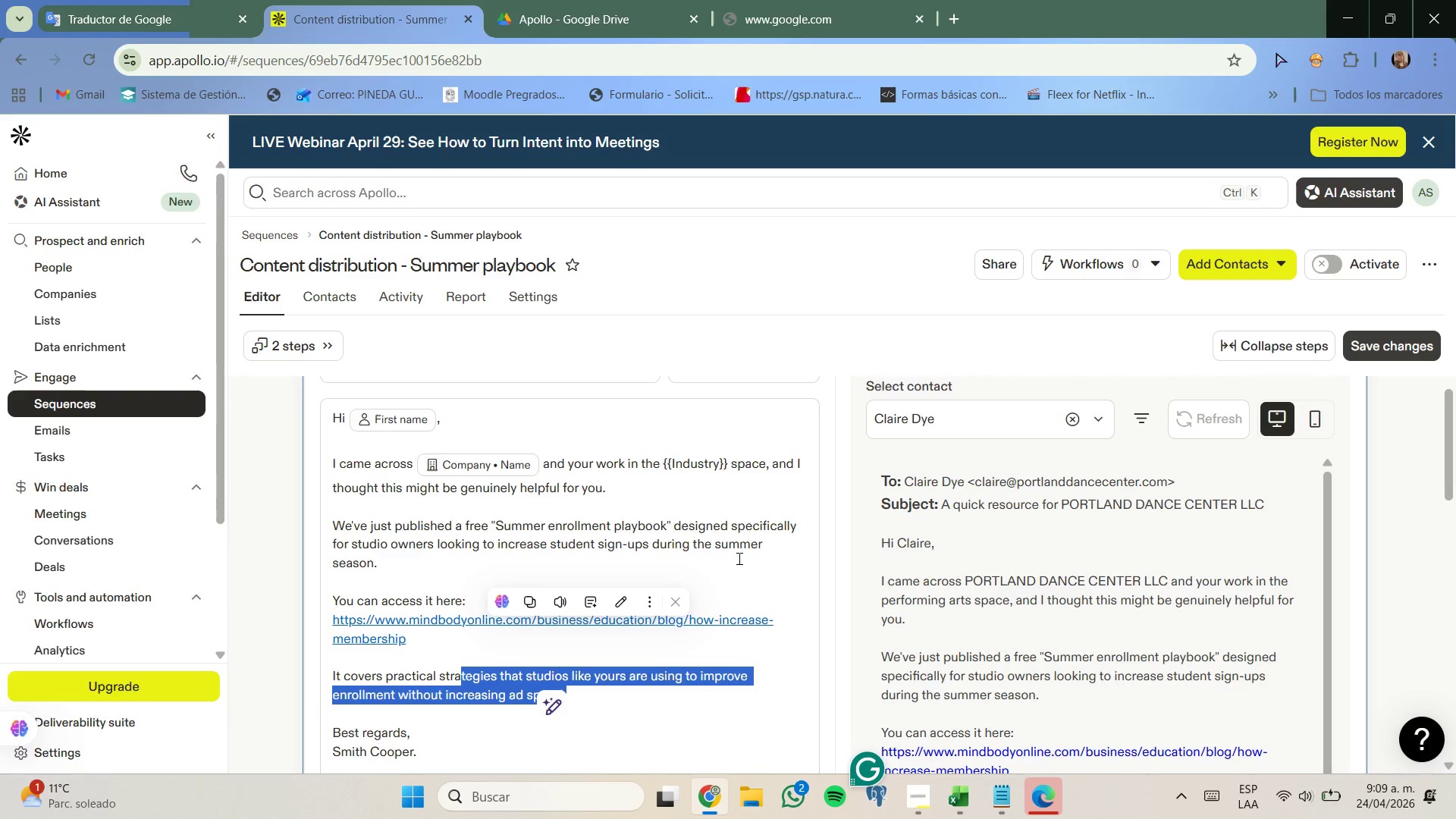 
left_click_drag(start_coordinate=[745, 544], to_coordinate=[673, 522])
 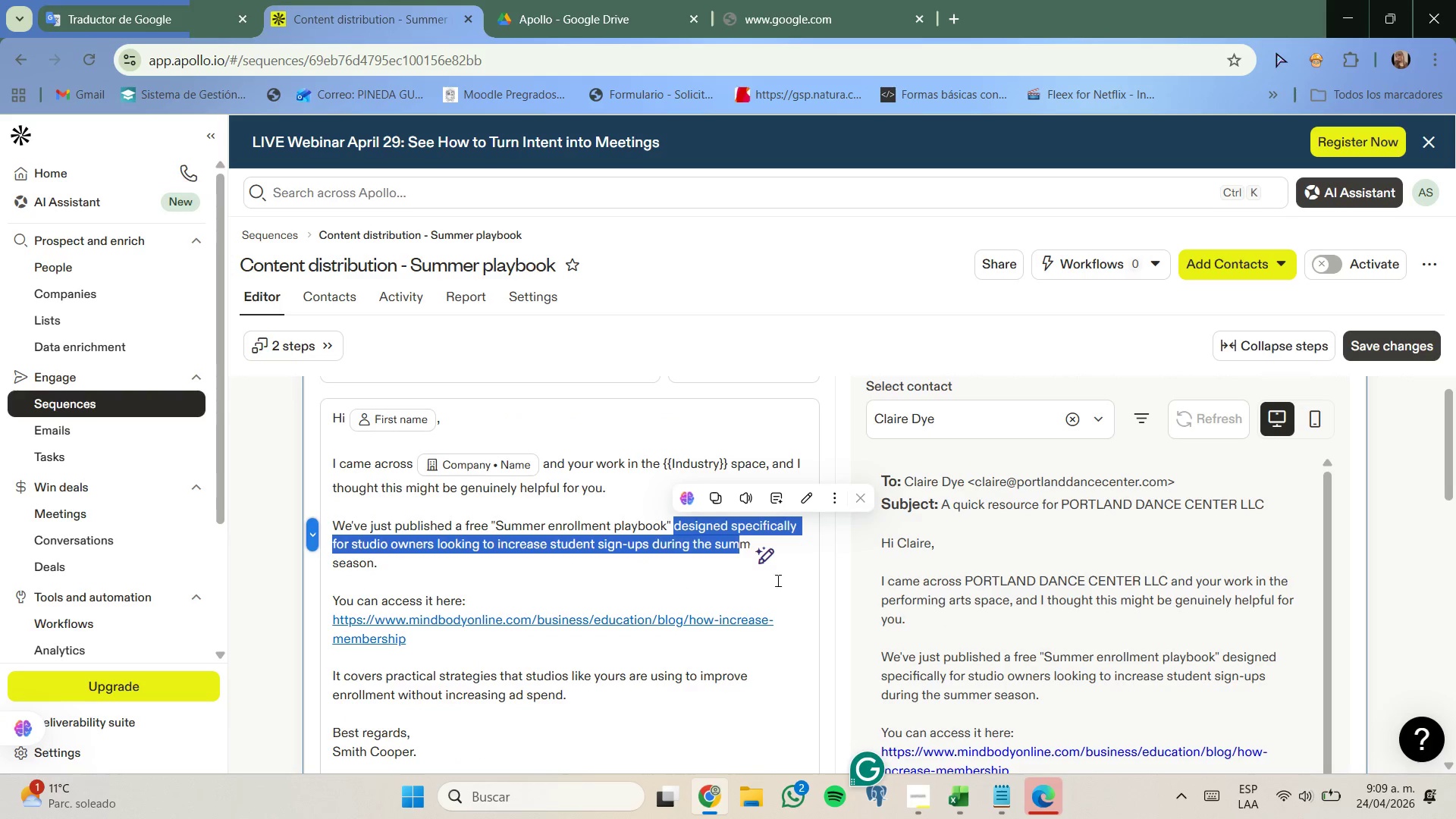 
left_click([827, 576])
 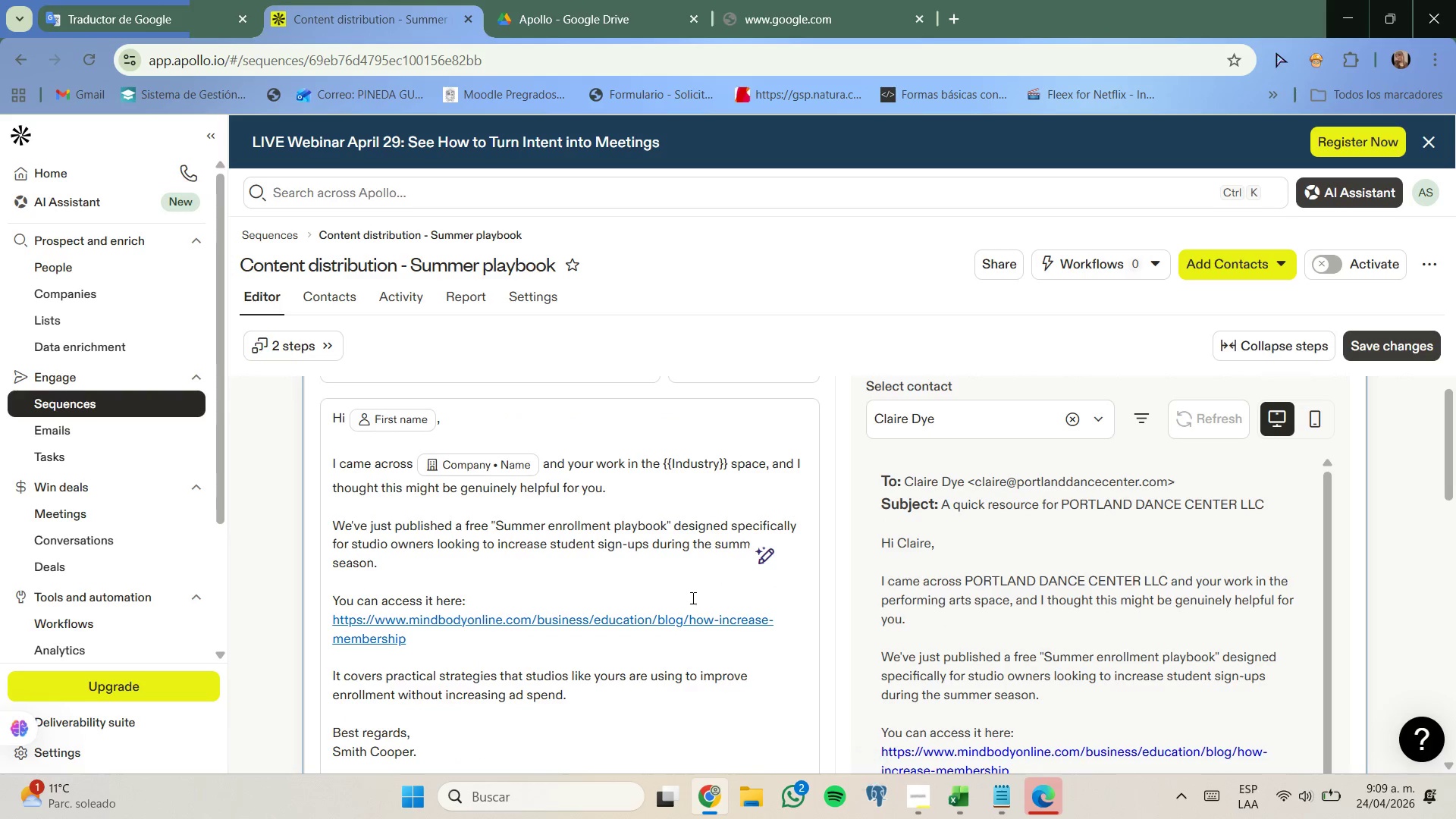 
scroll: coordinate [692, 598], scroll_direction: down, amount: 6.0
 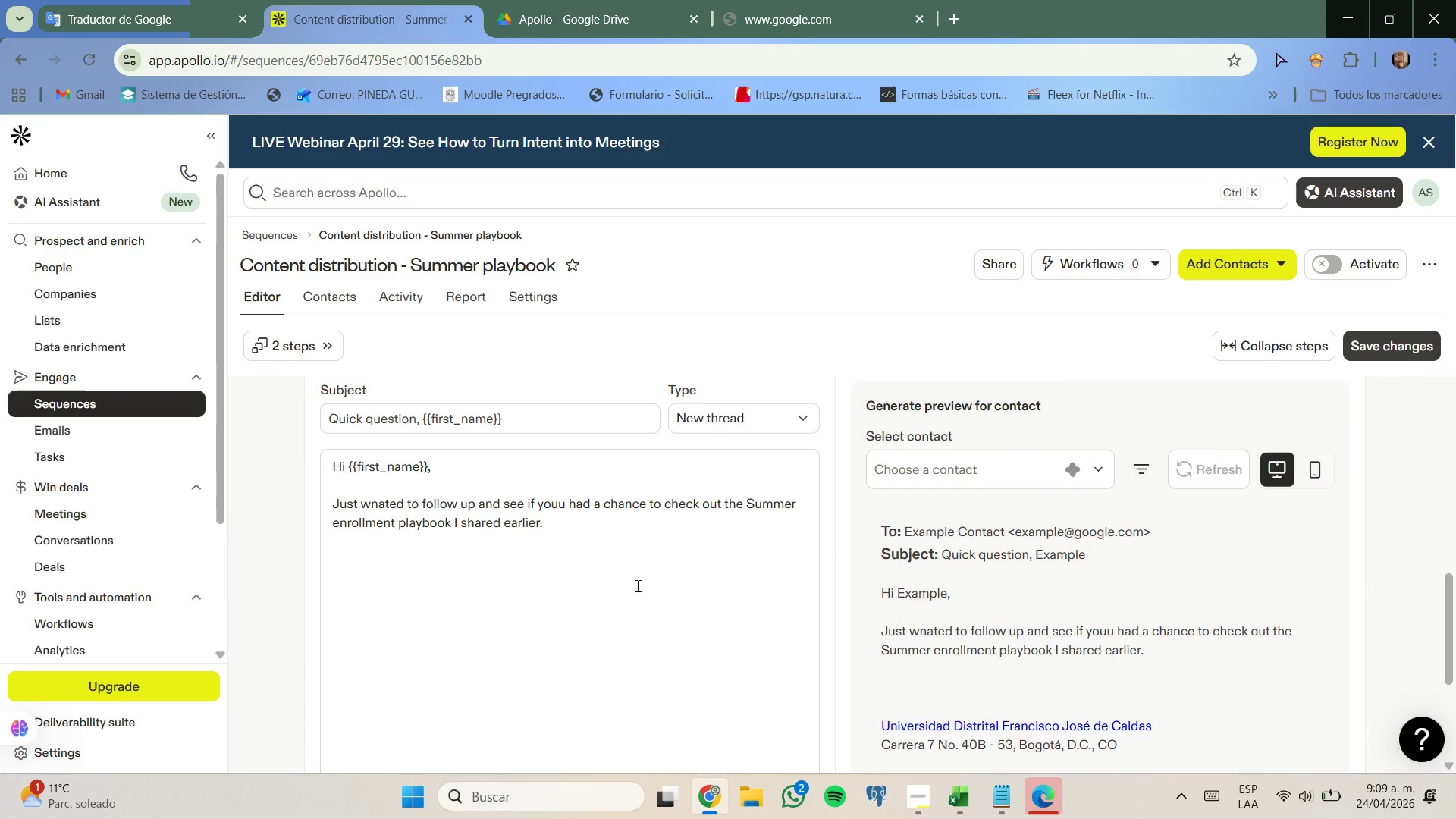 
left_click([610, 529])
 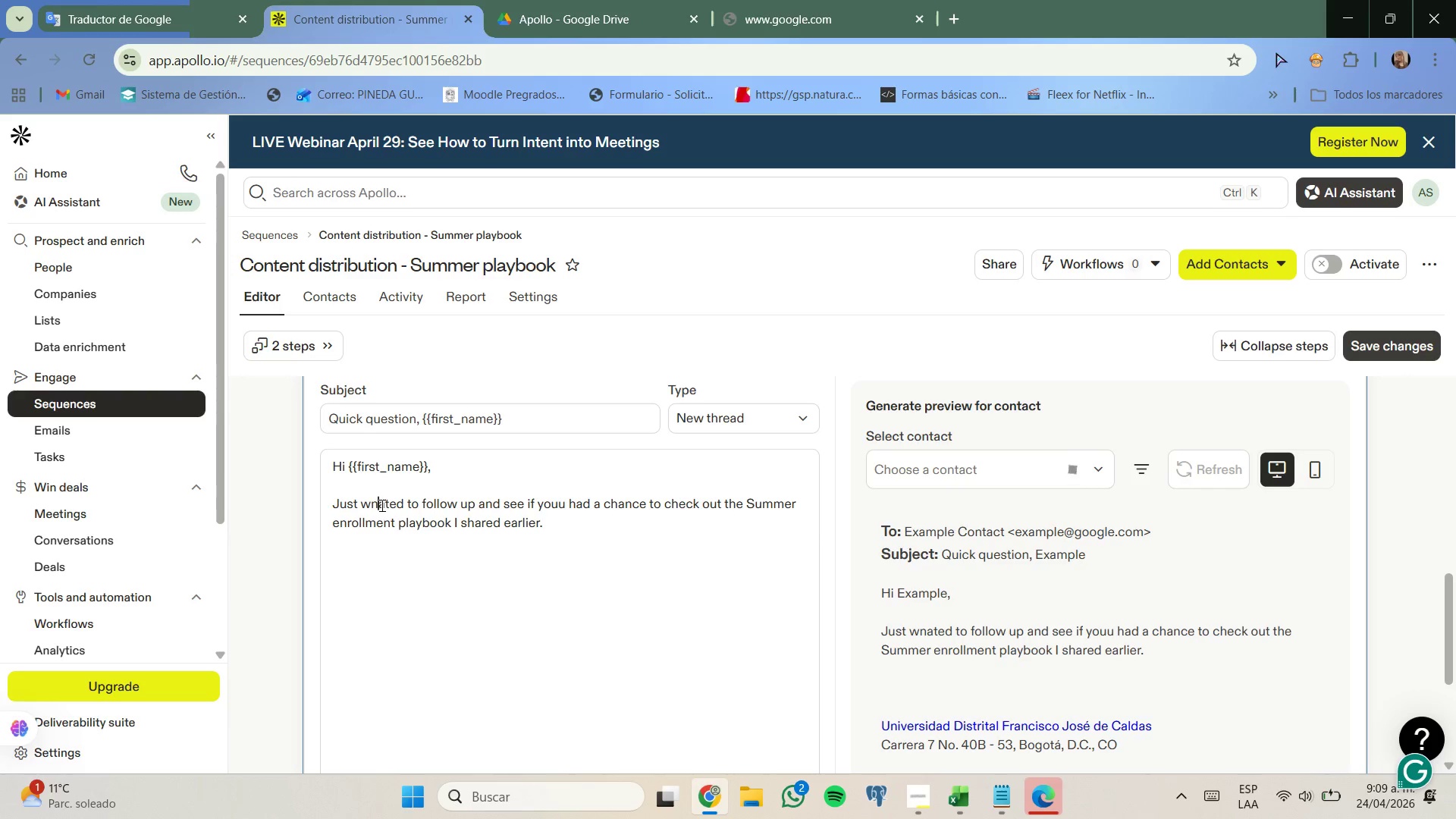 
key(ArrowRight)
 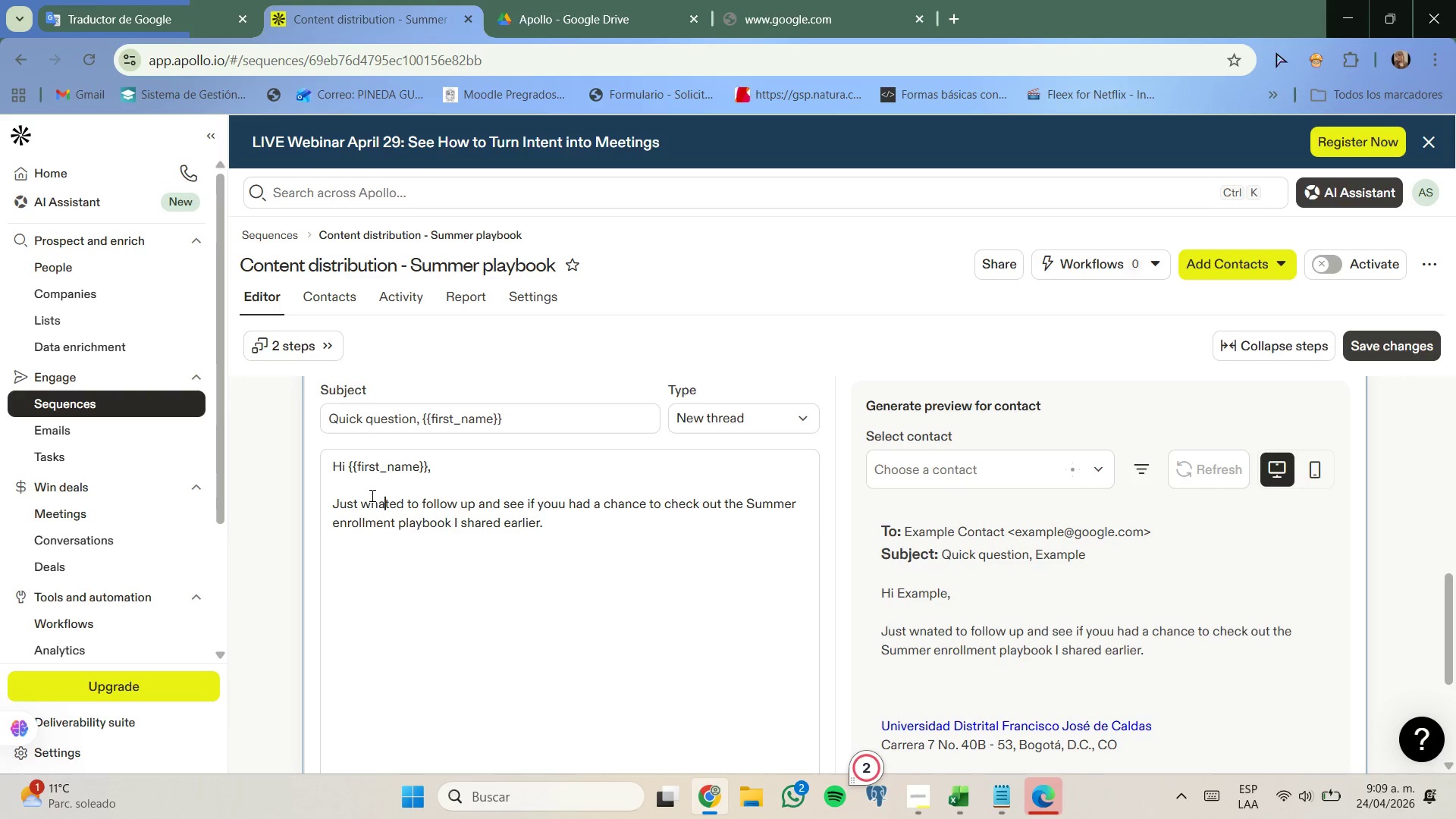 
key(Backspace)
key(Backspace)
type(an)
 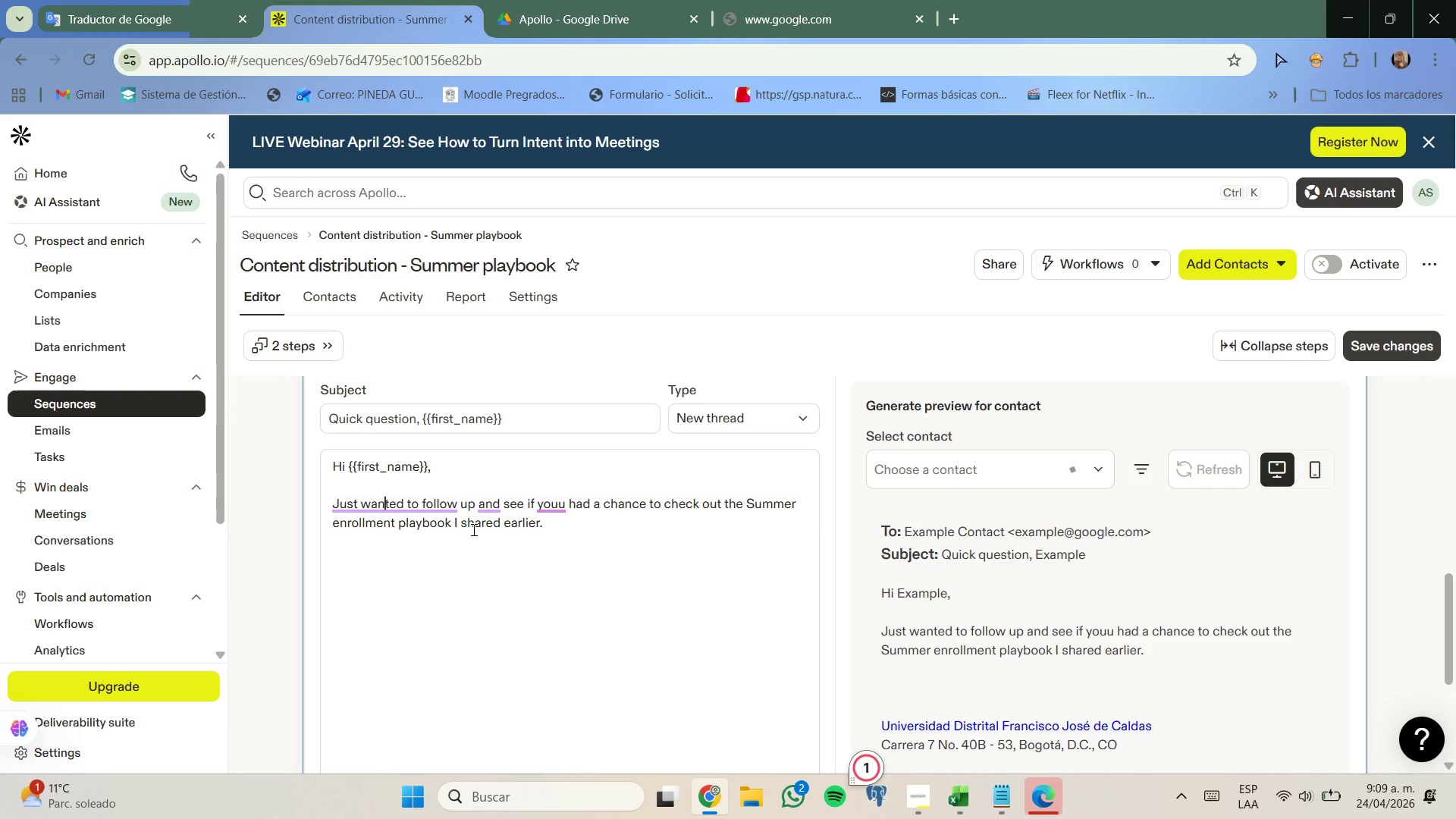 
wait(9.75)
 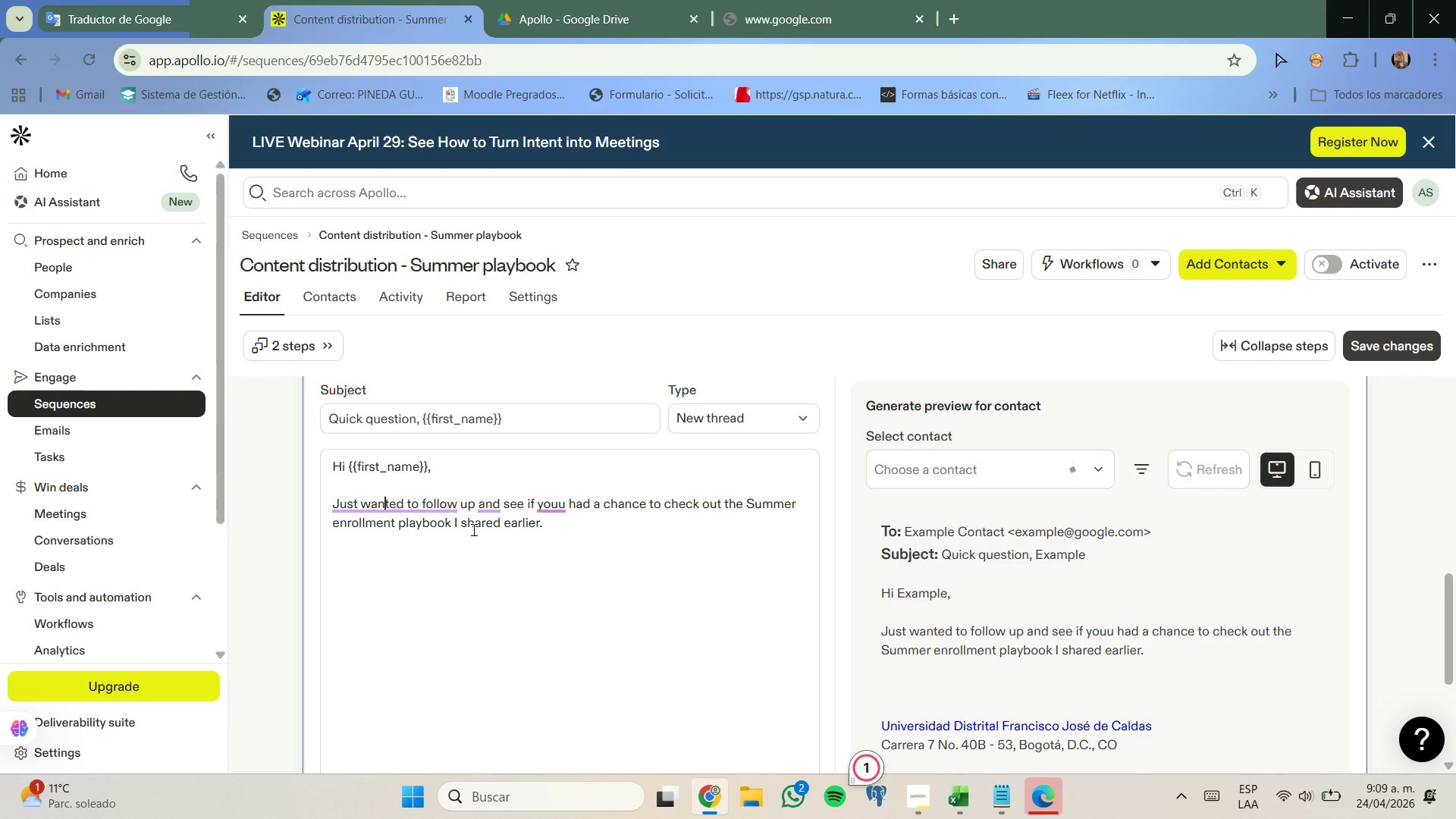 
left_click([557, 506])
 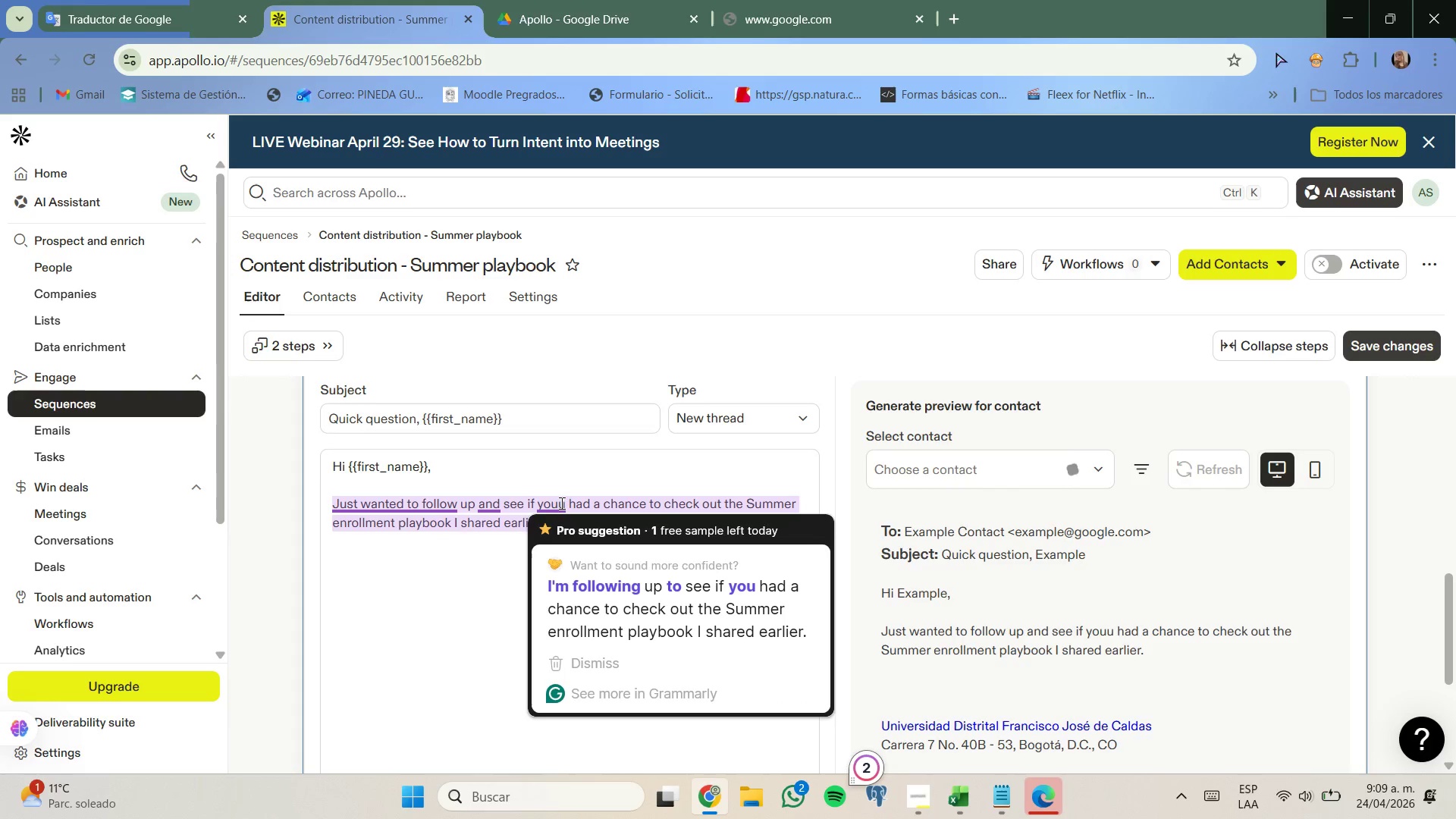 
key(Backspace)
 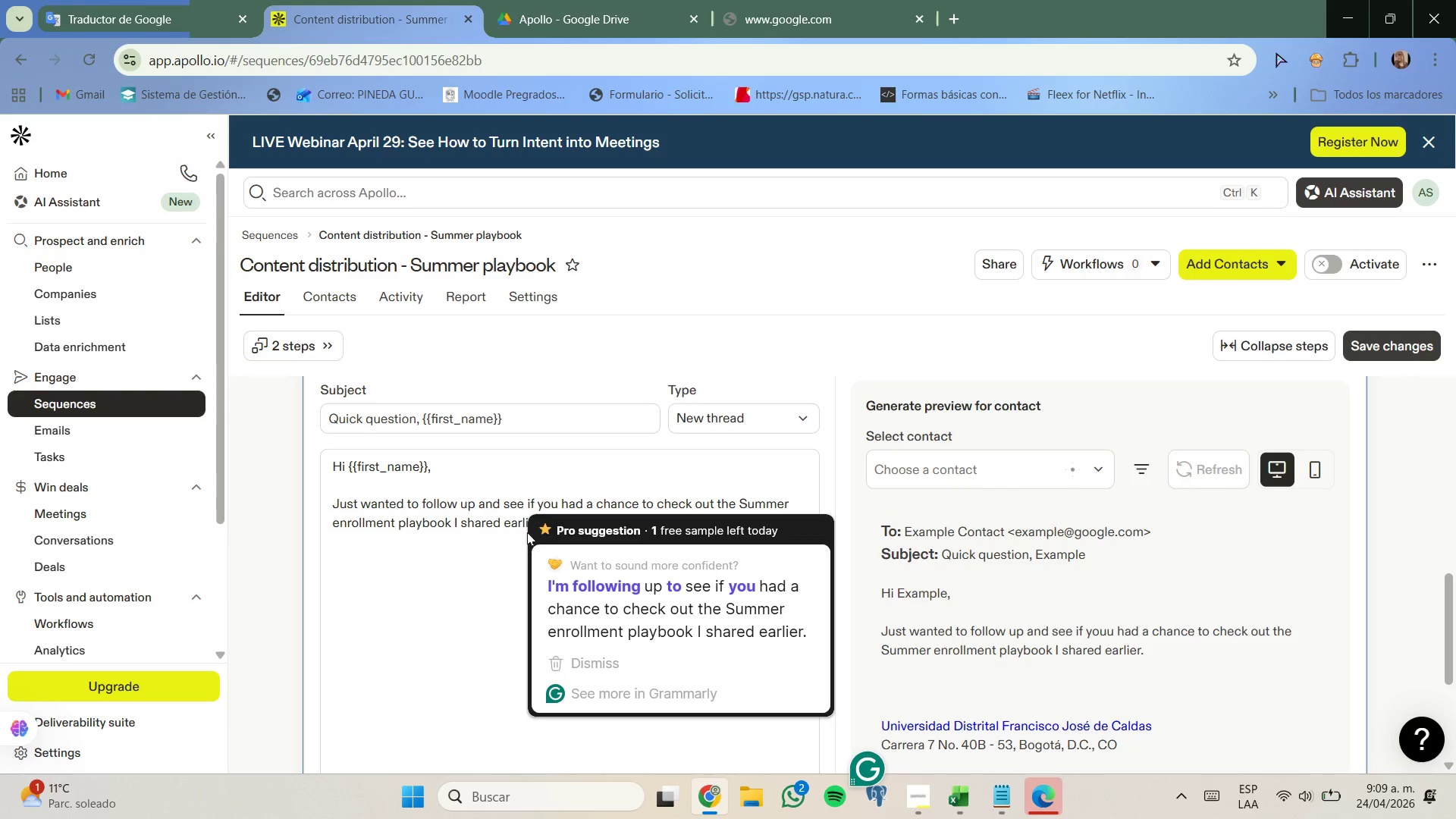 
left_click([497, 531])
 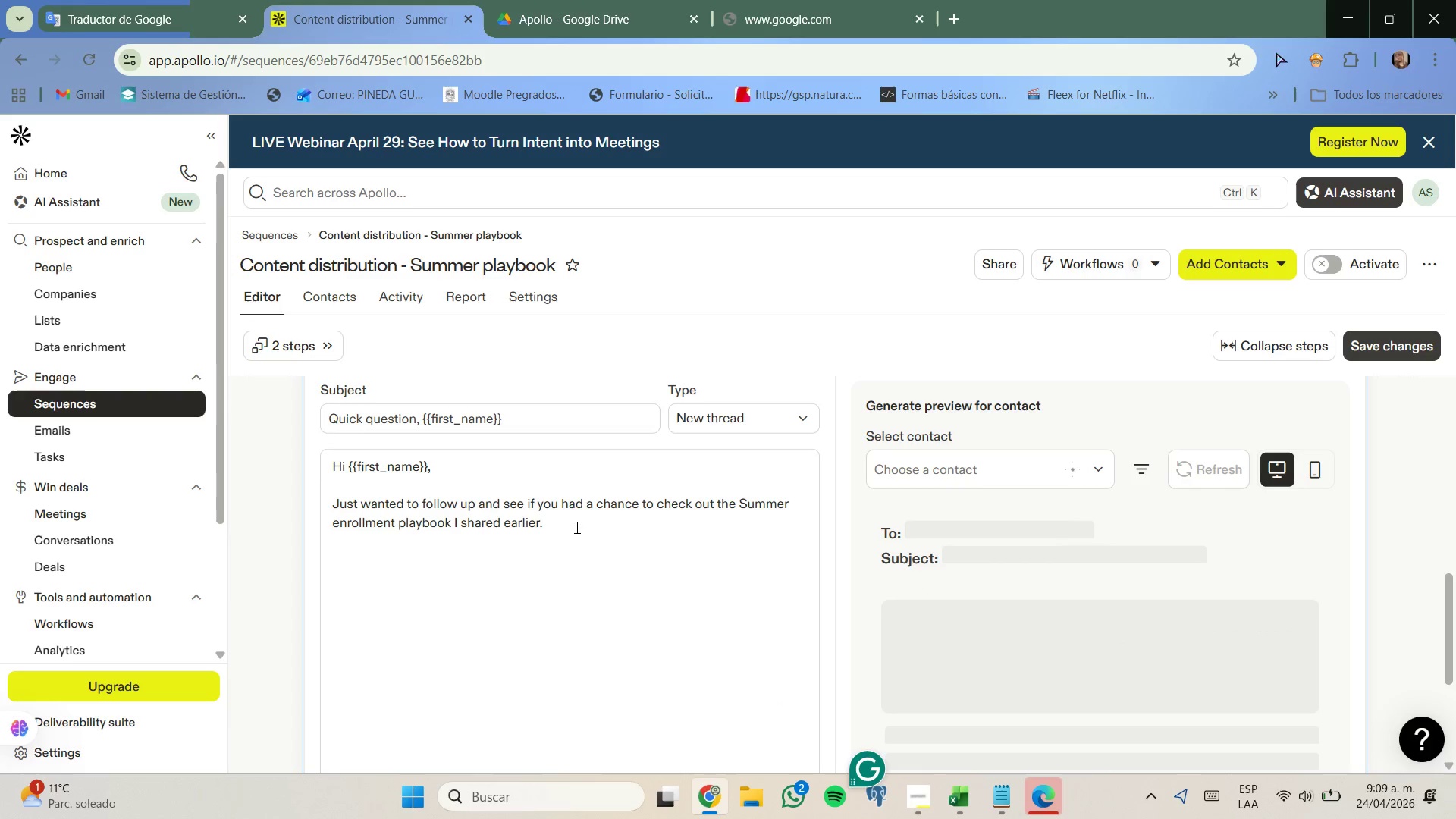 
left_click([576, 529])
 